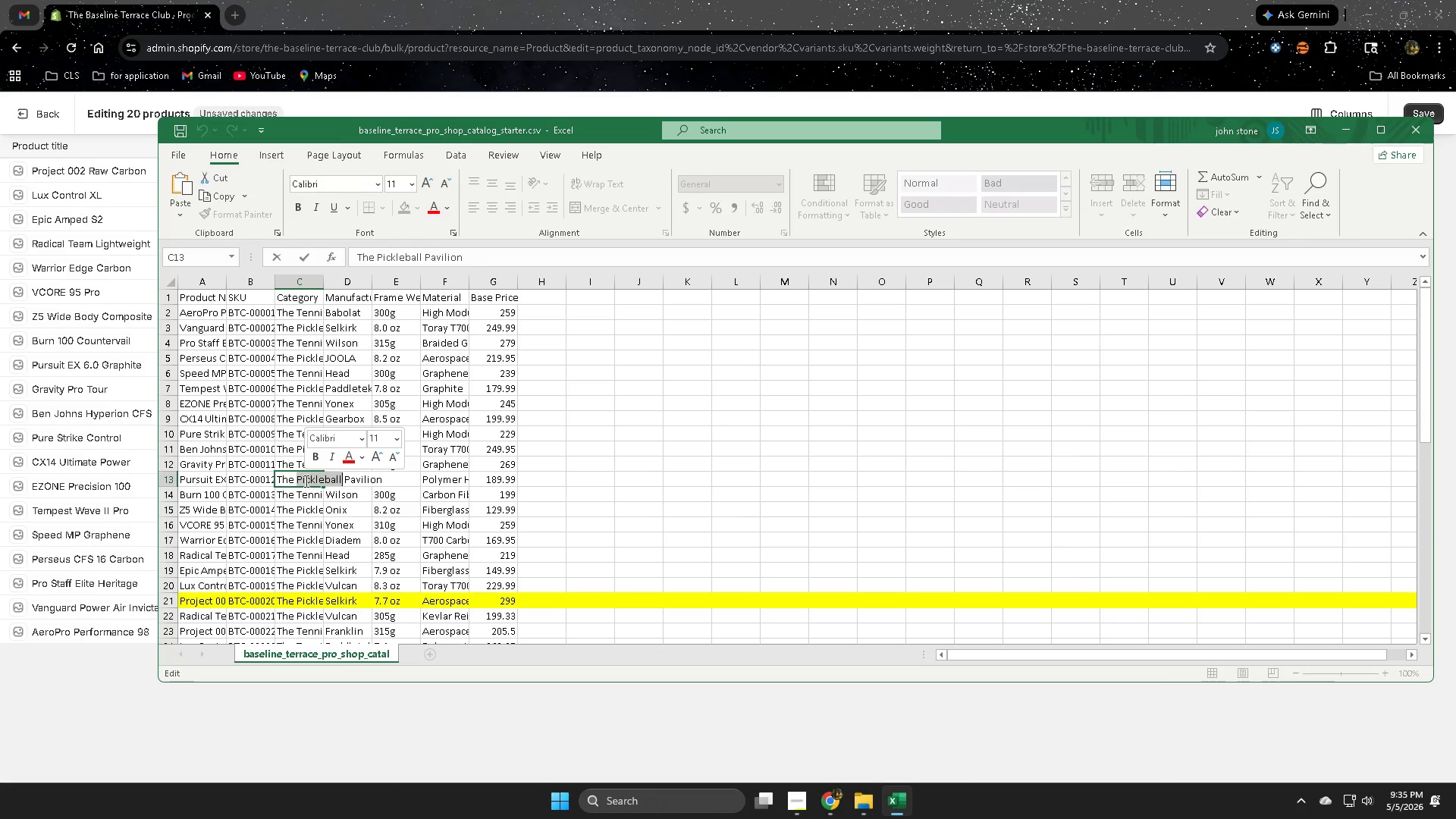 
key(Control+ControlLeft)
 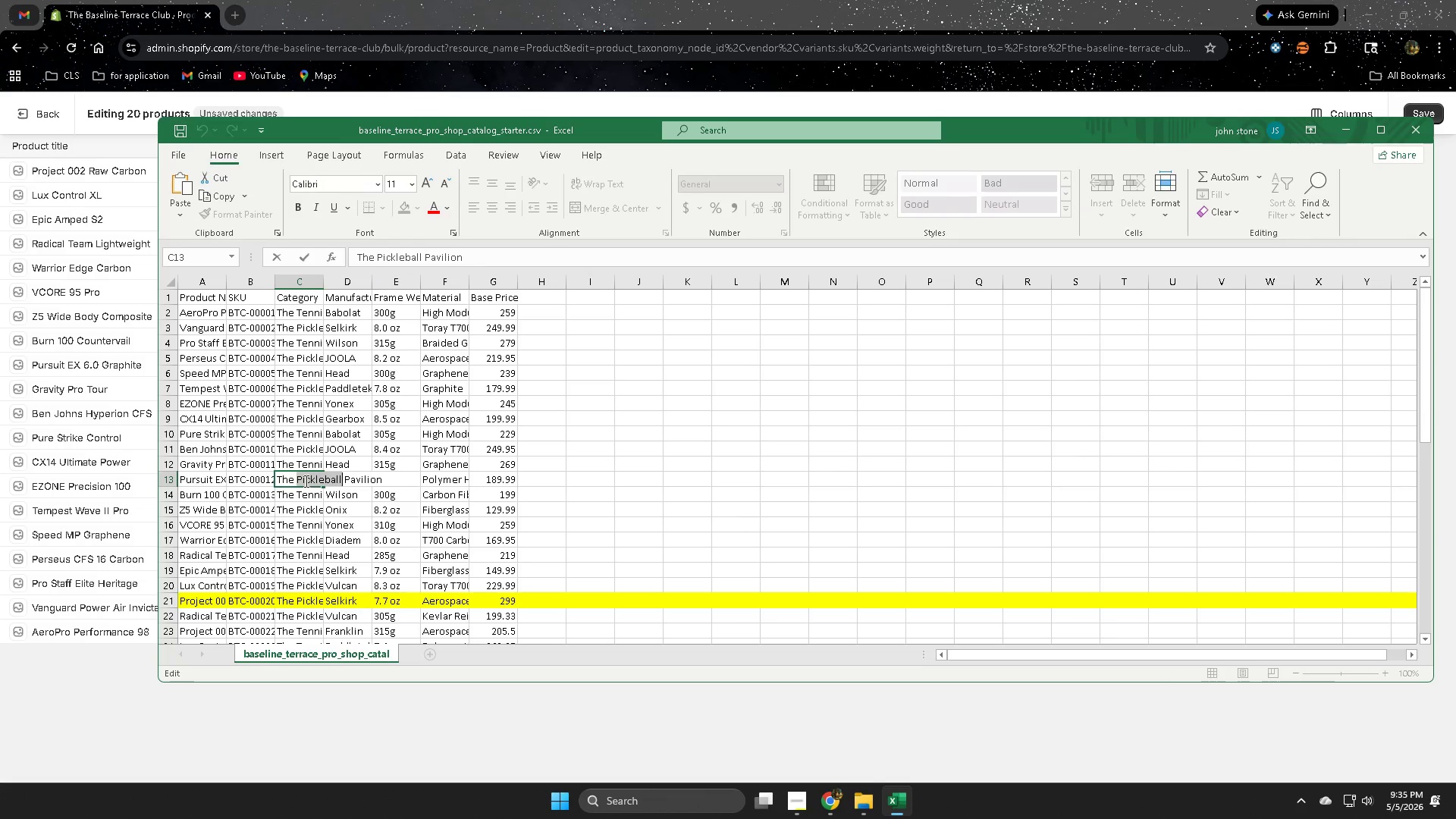 
key(Control+C)
 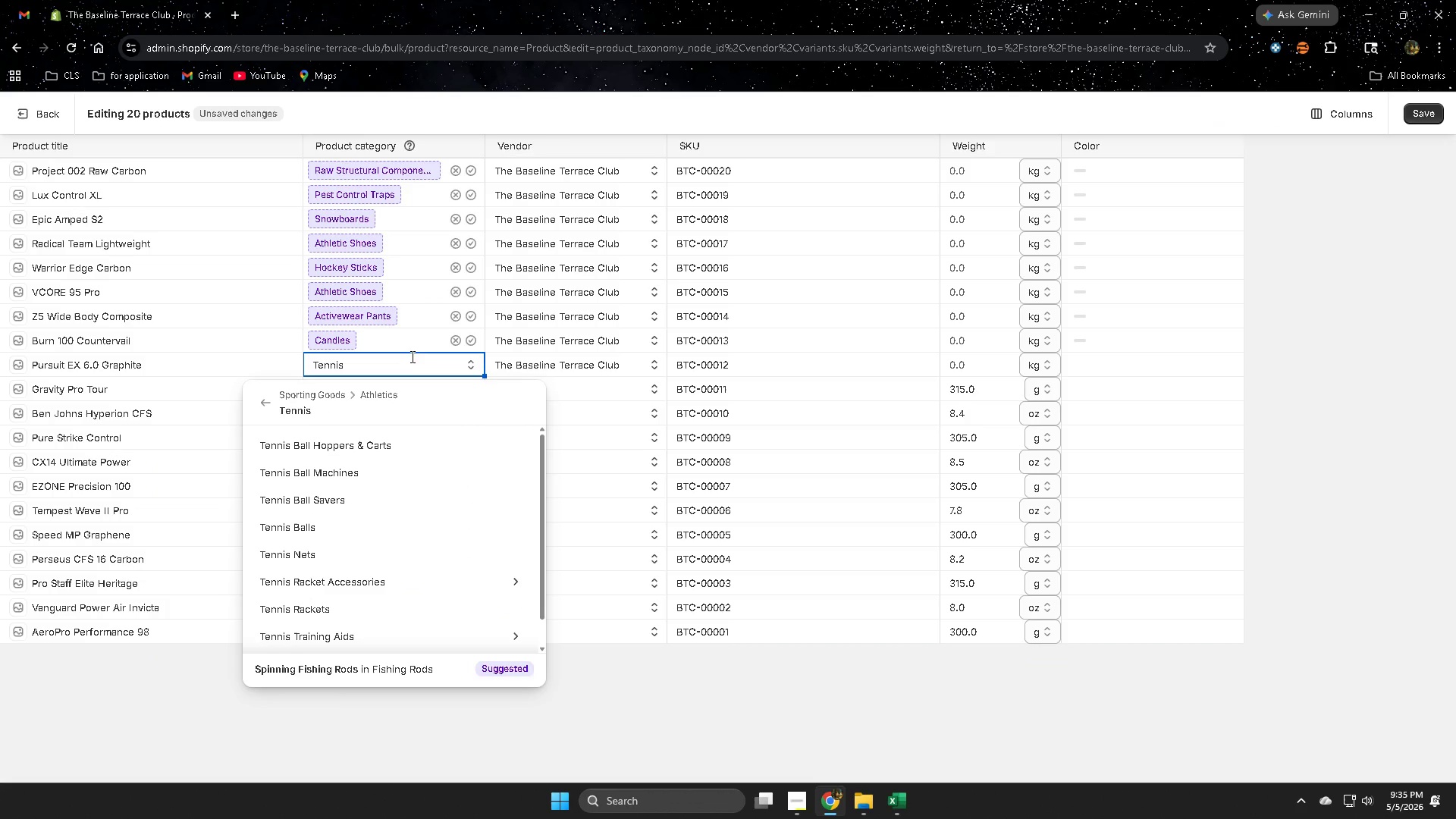 
double_click([407, 366])
 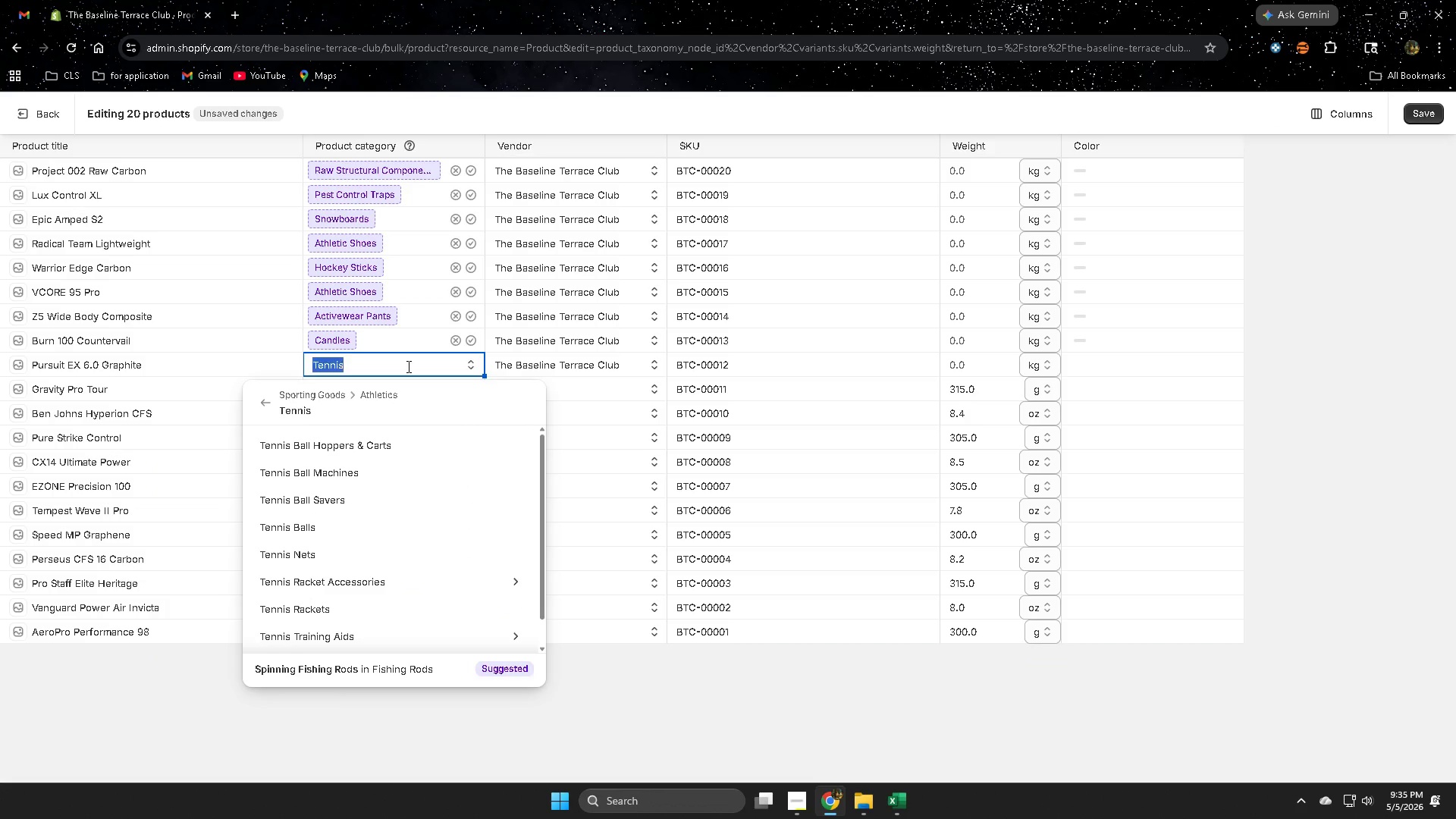 
triple_click([407, 366])
 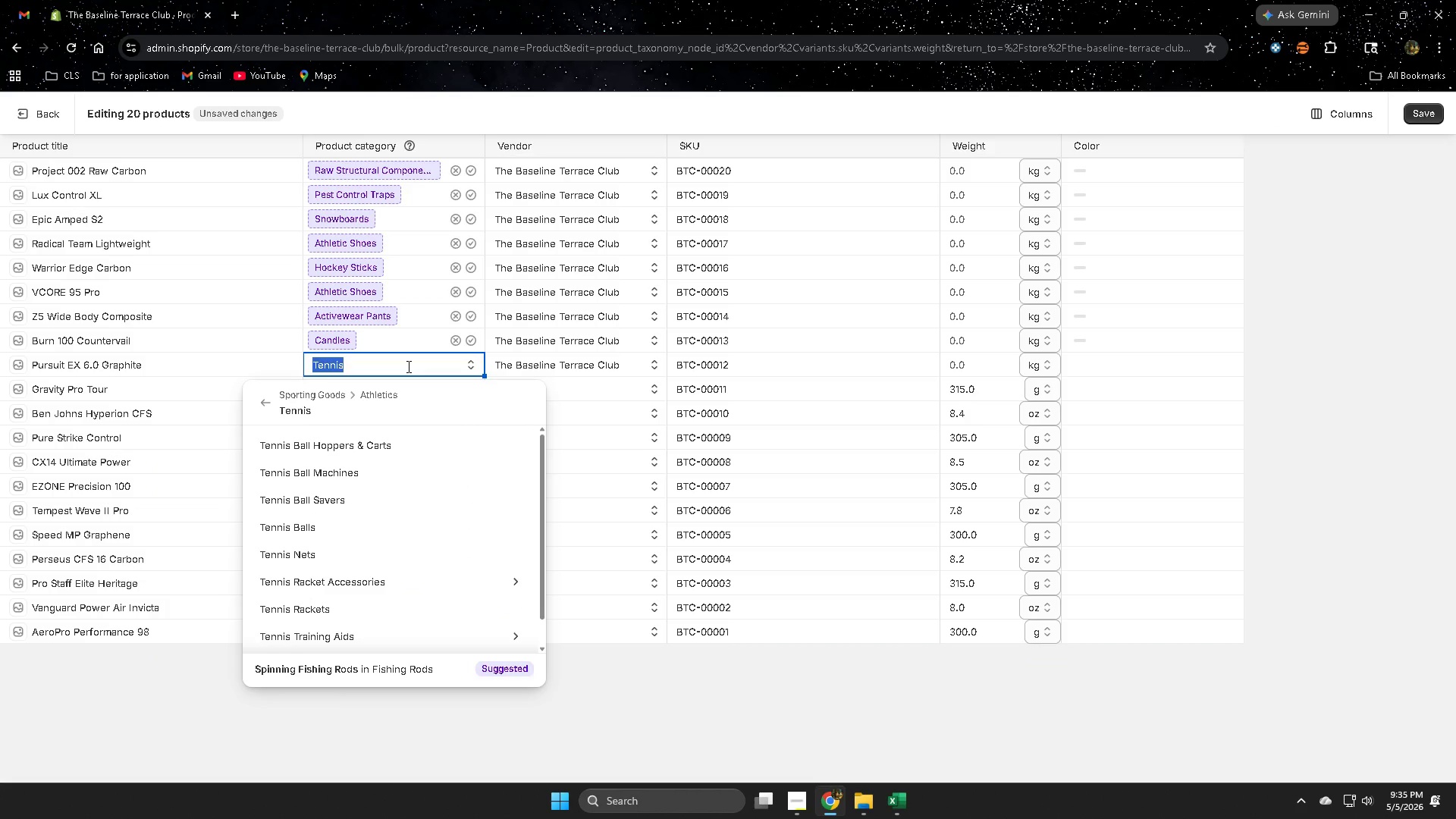 
key(Control+ControlLeft)
 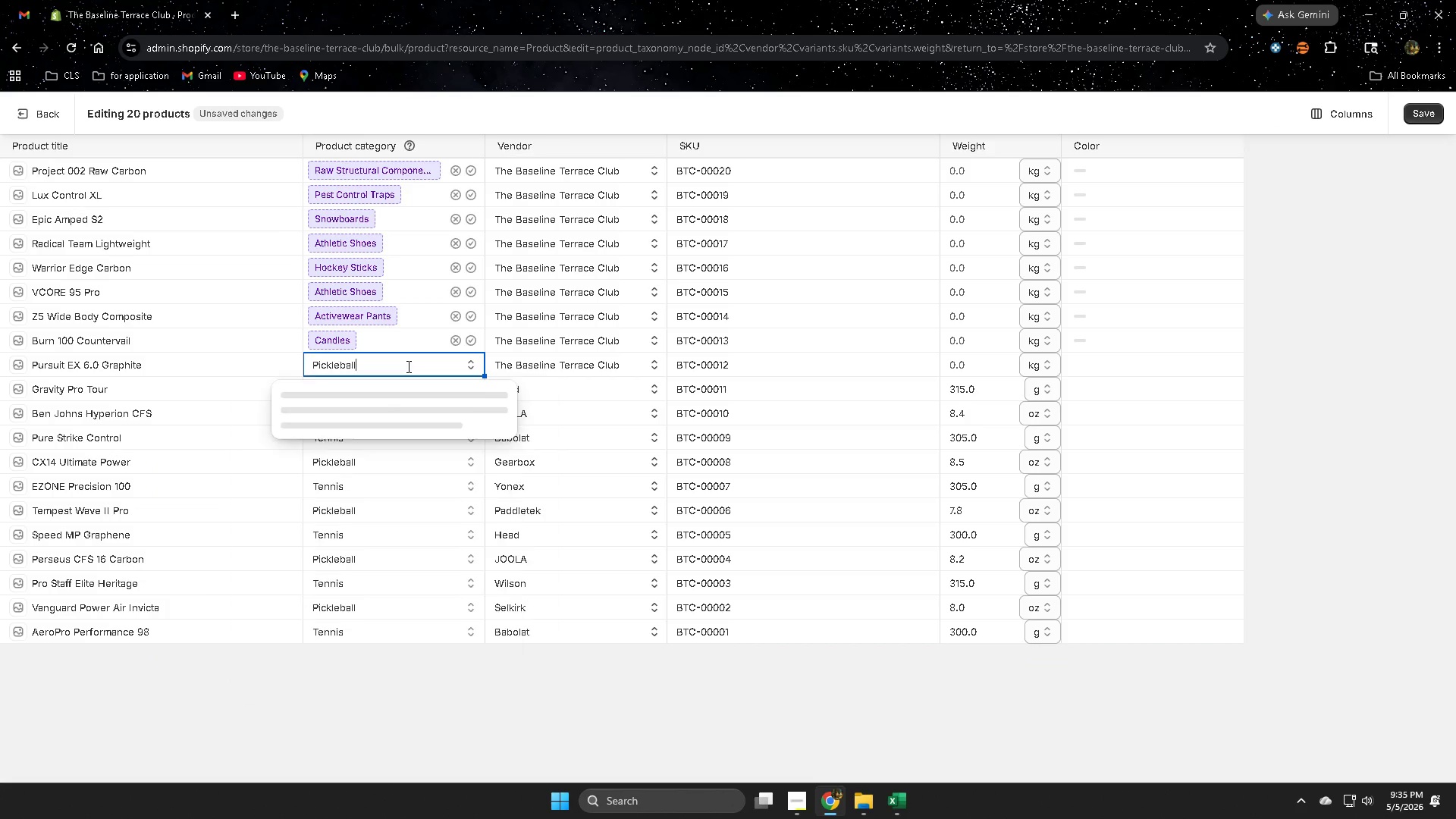 
key(Control+V)
 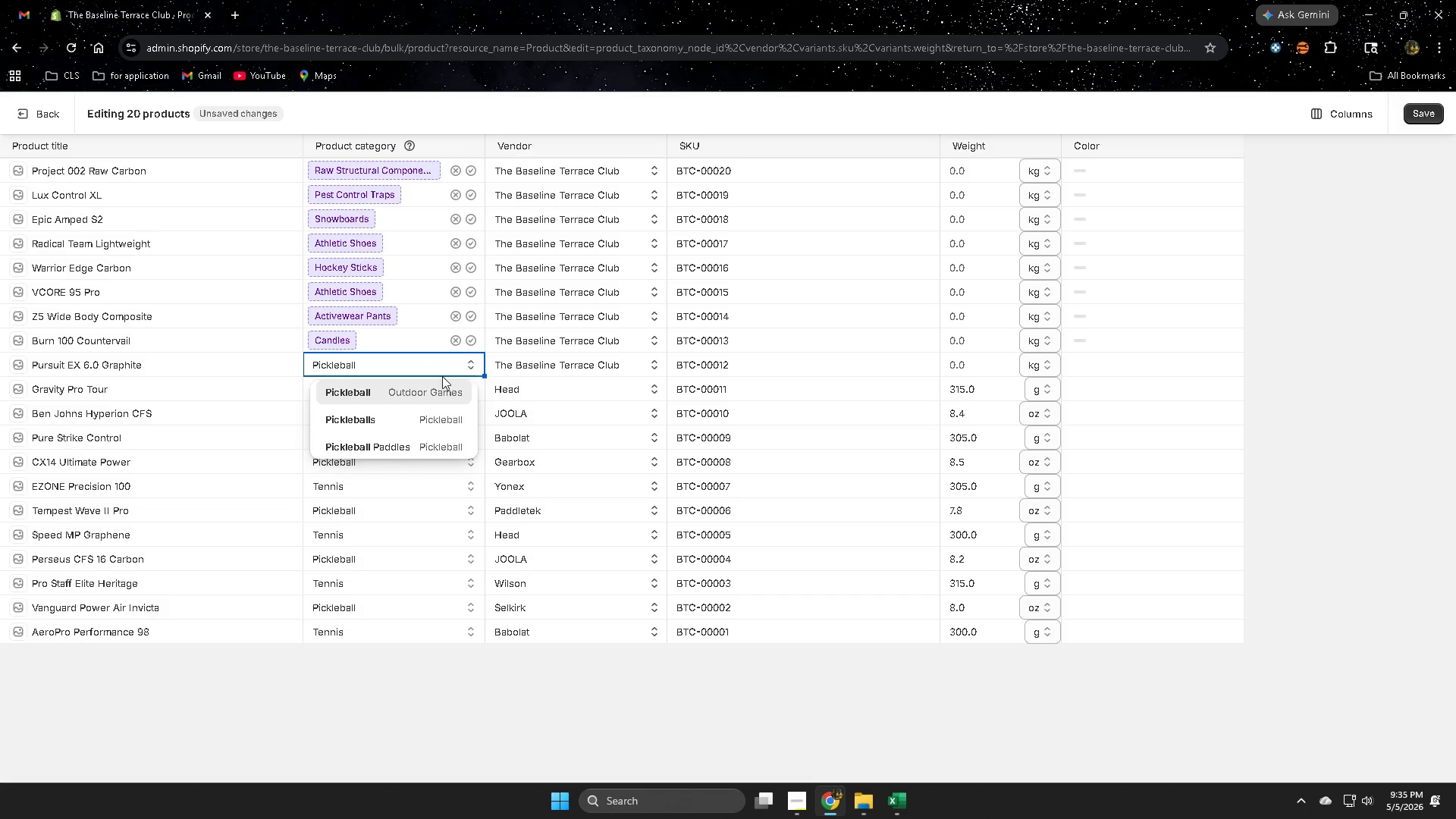 
left_click([425, 391])
 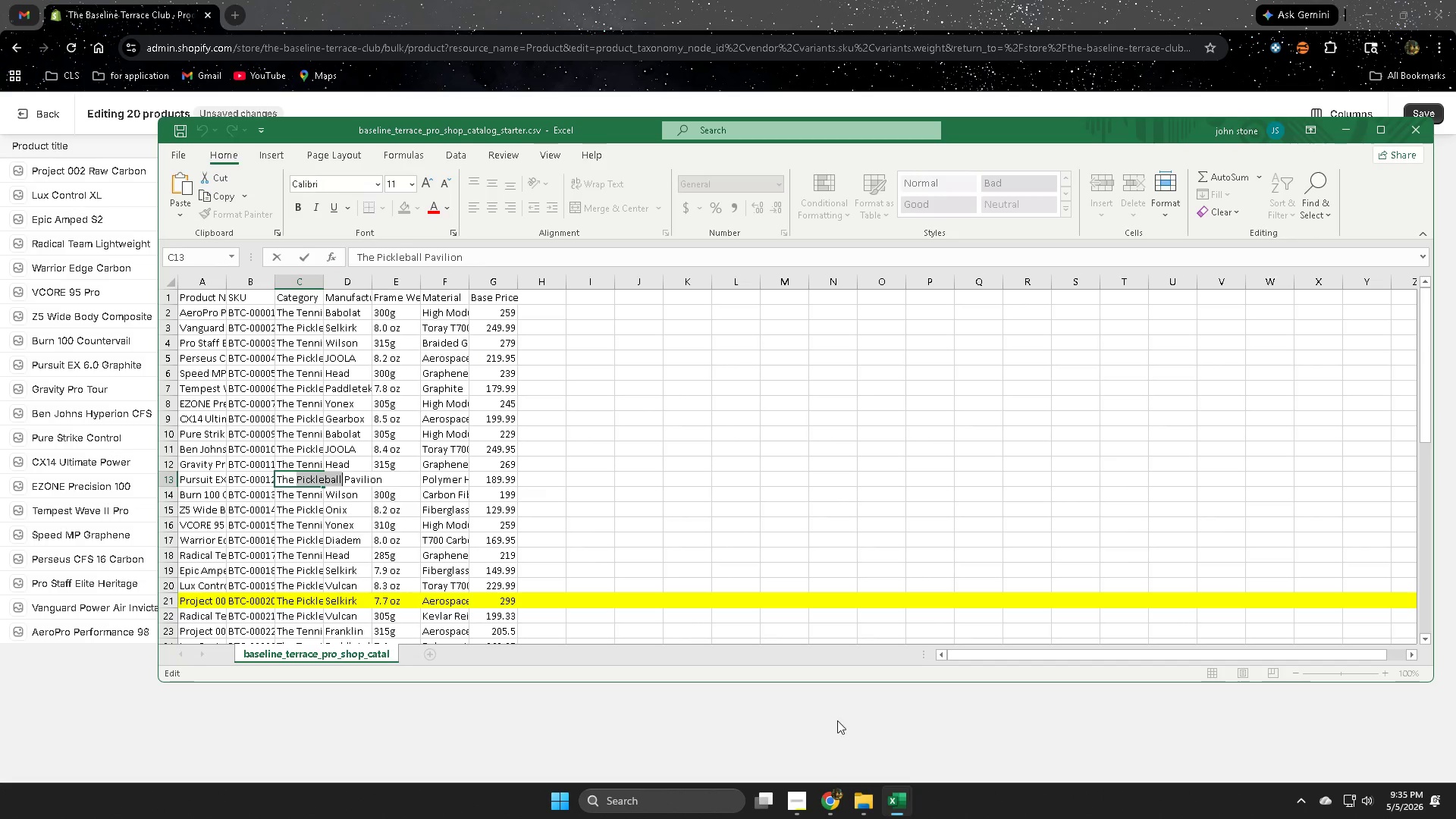 
left_click([171, 482])
 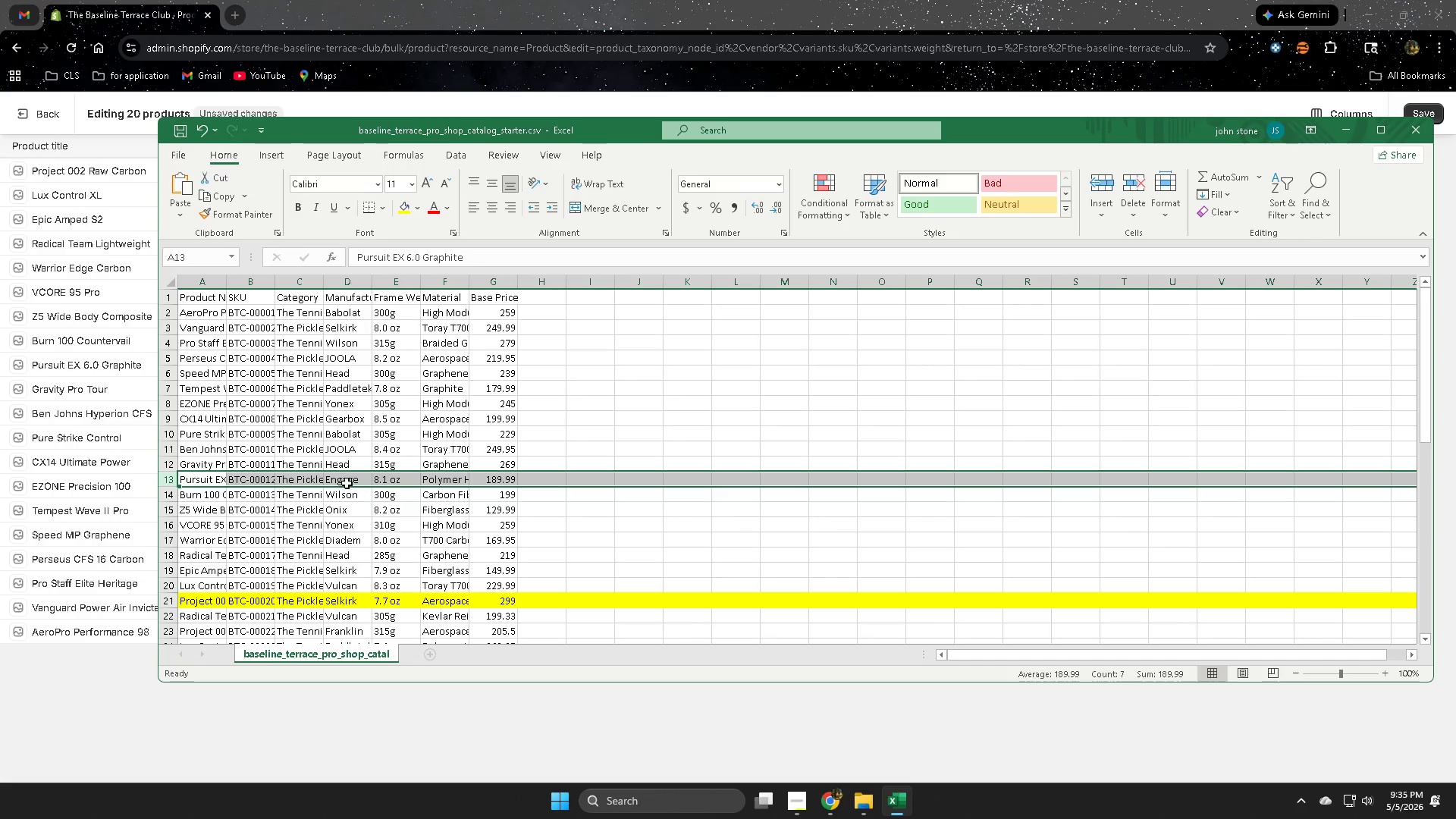 
double_click([347, 482])
 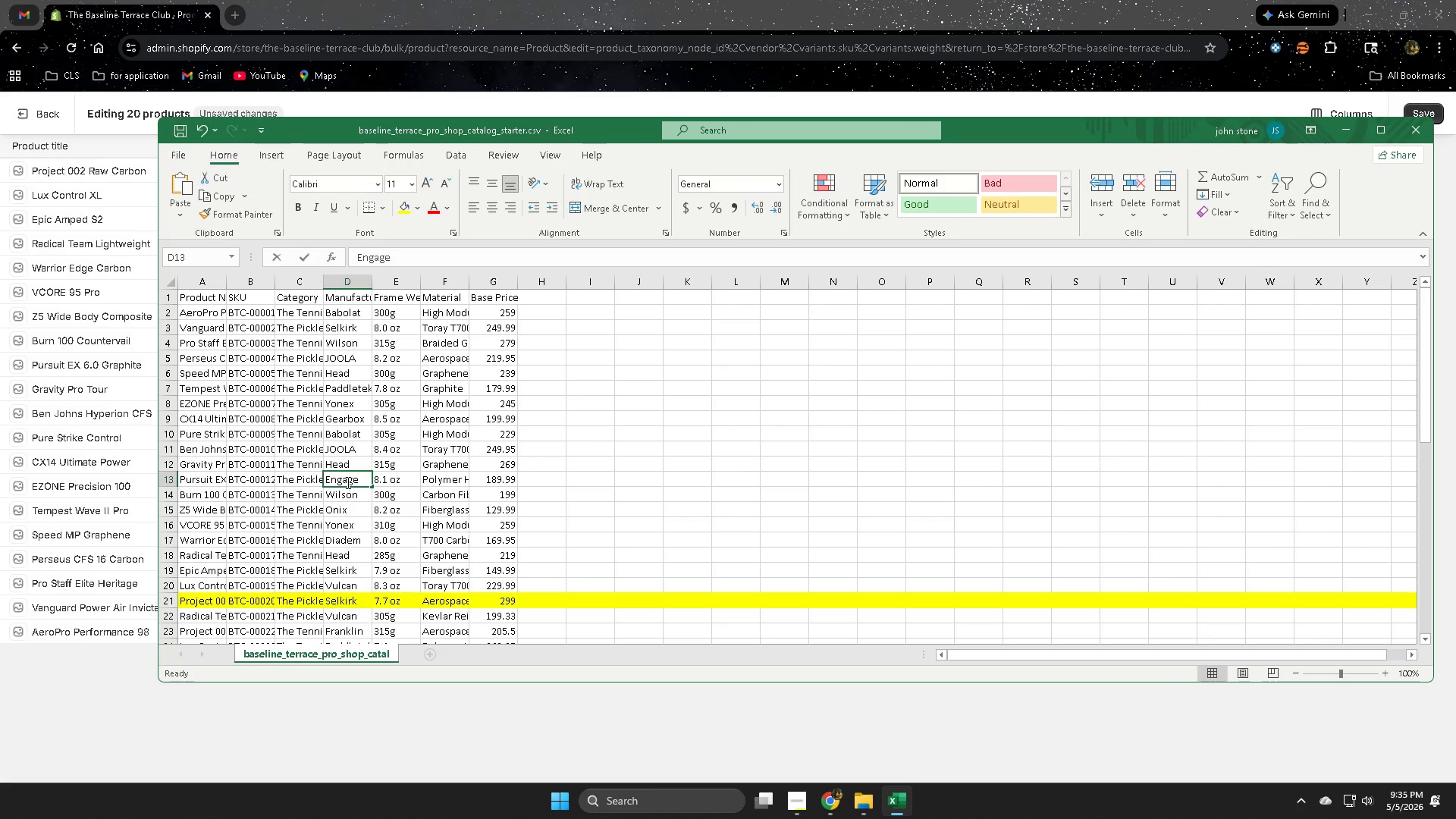 
triple_click([347, 482])
 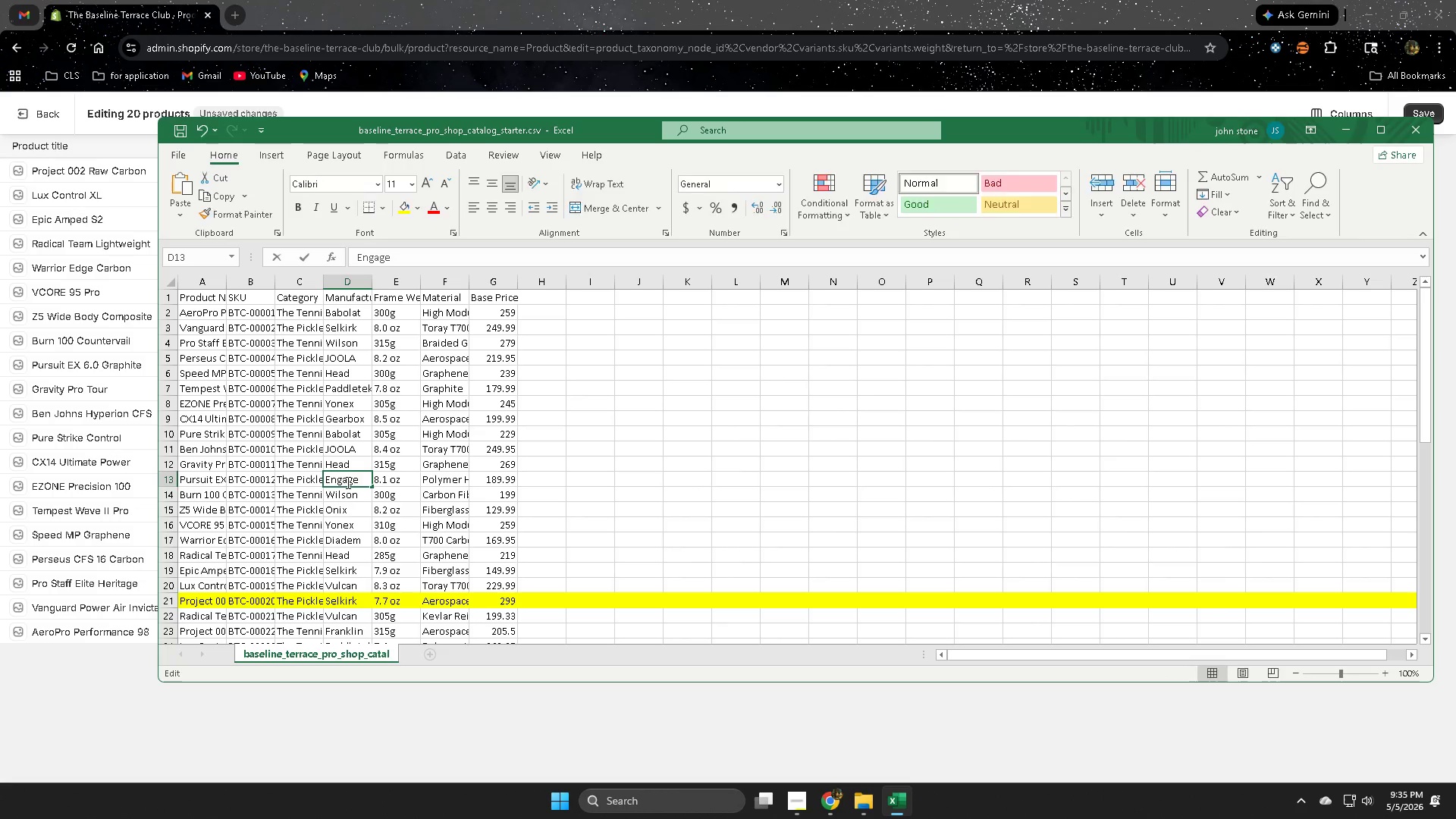 
triple_click([347, 482])
 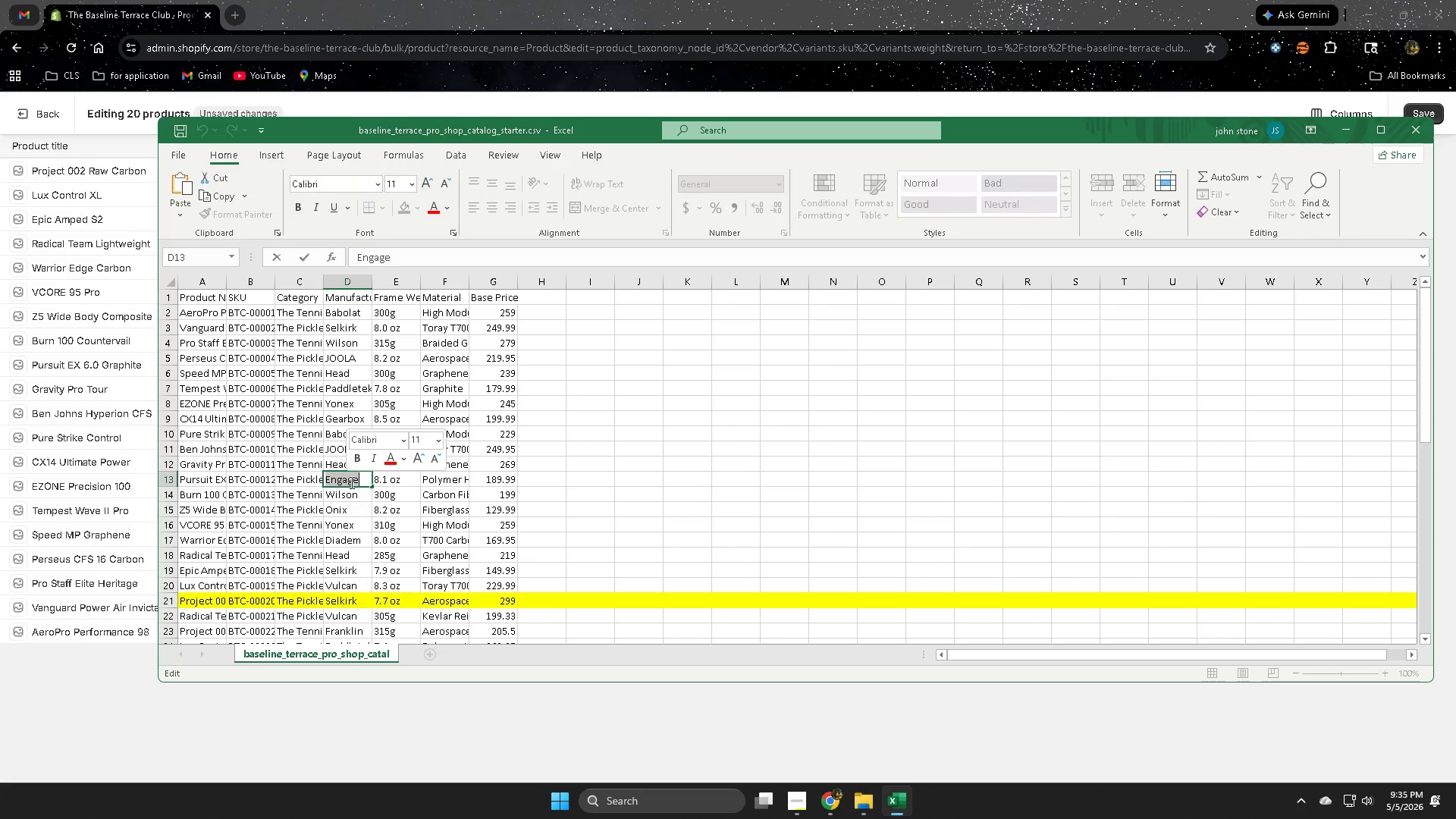 
key(Control+ControlLeft)
 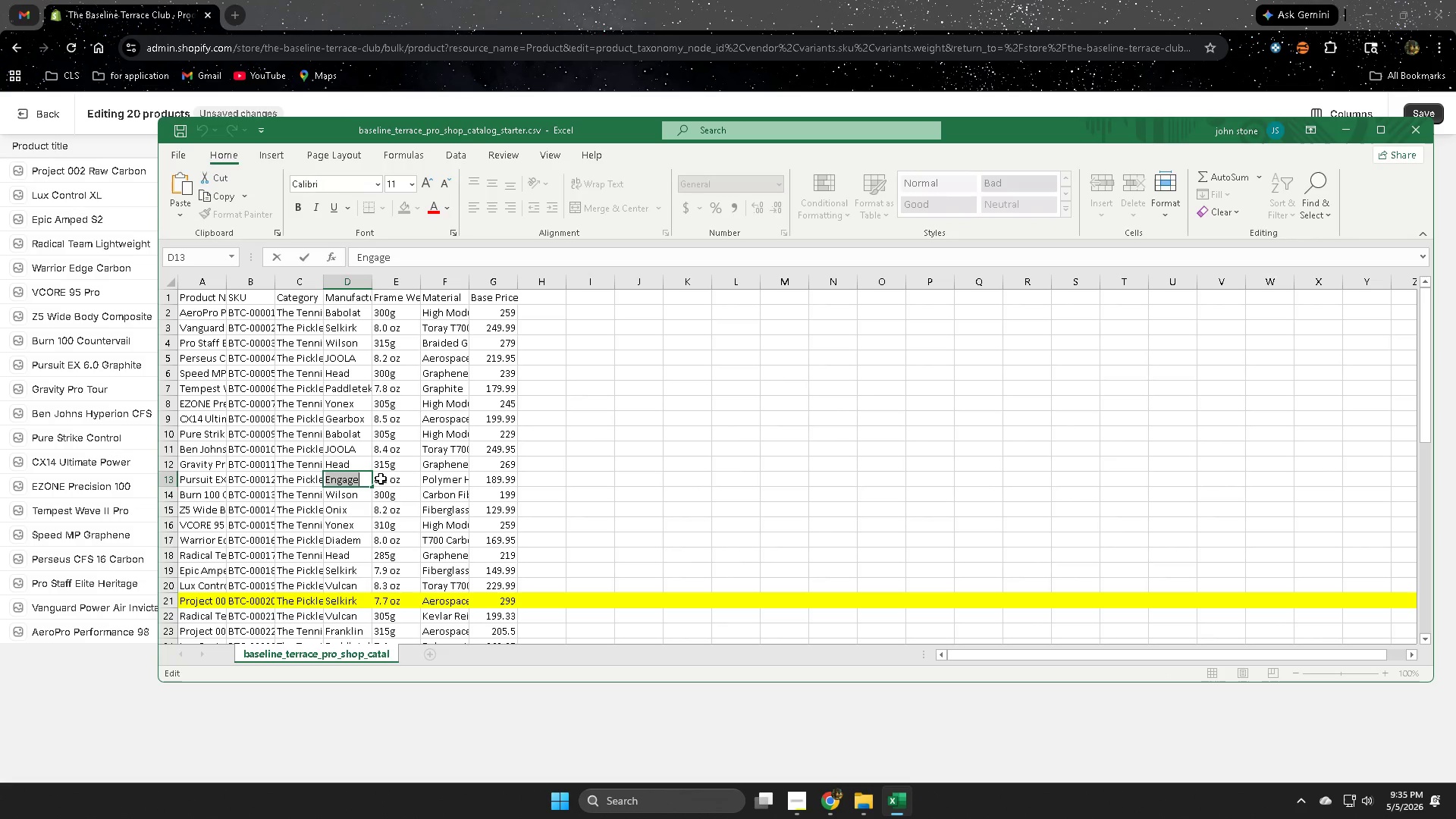 
key(Control+C)
 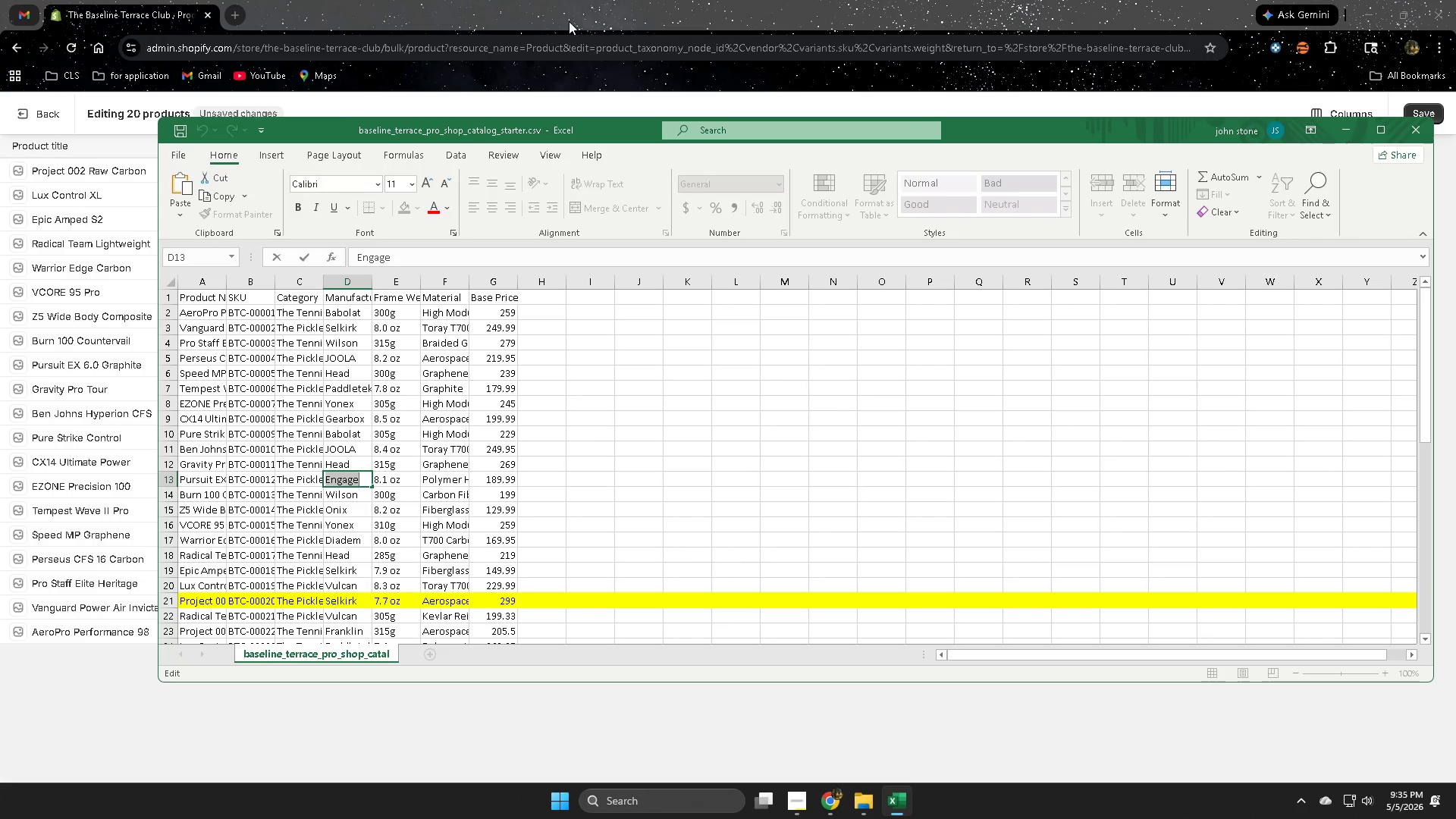 
left_click([574, 0])
 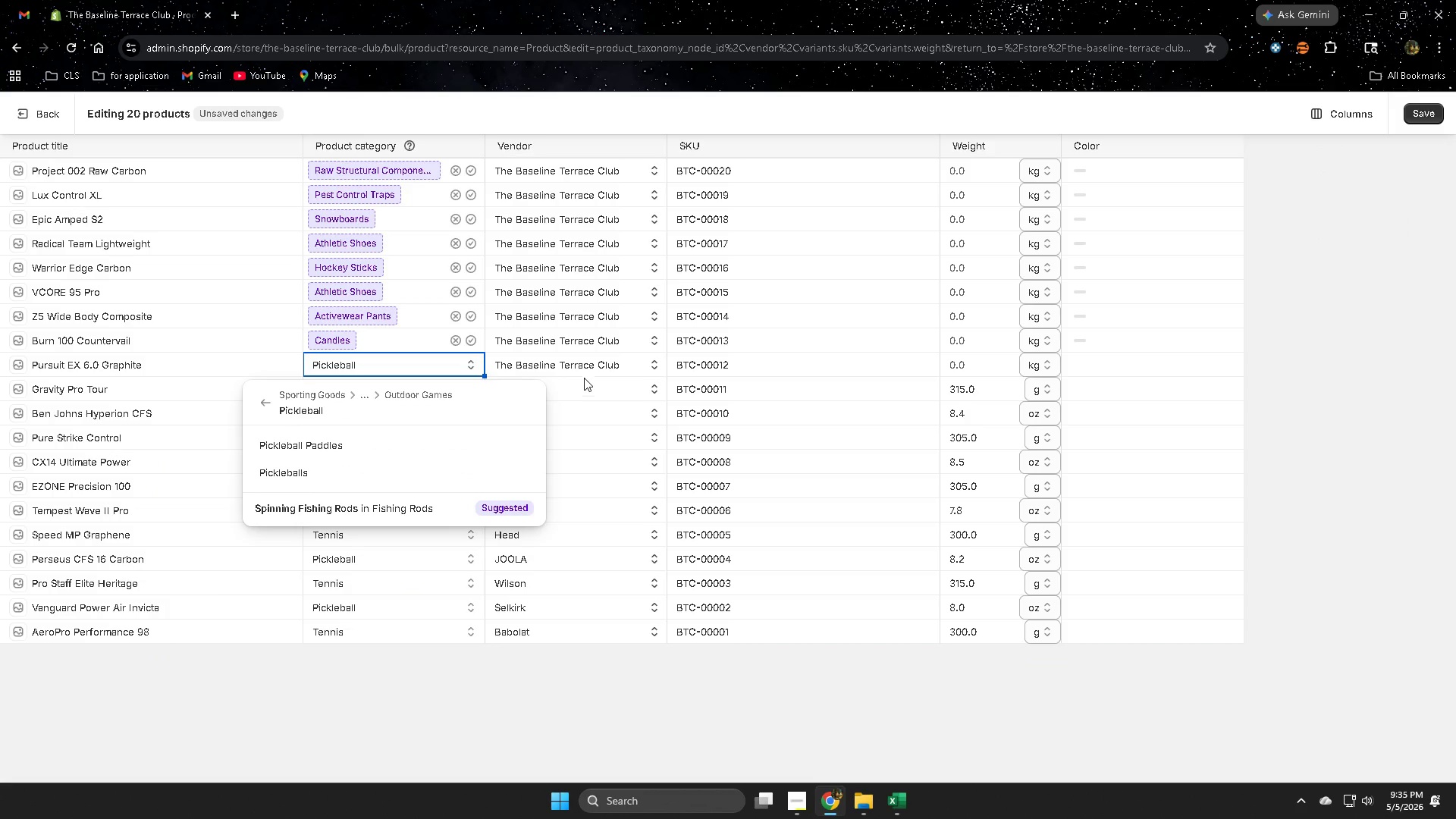 
double_click([586, 369])
 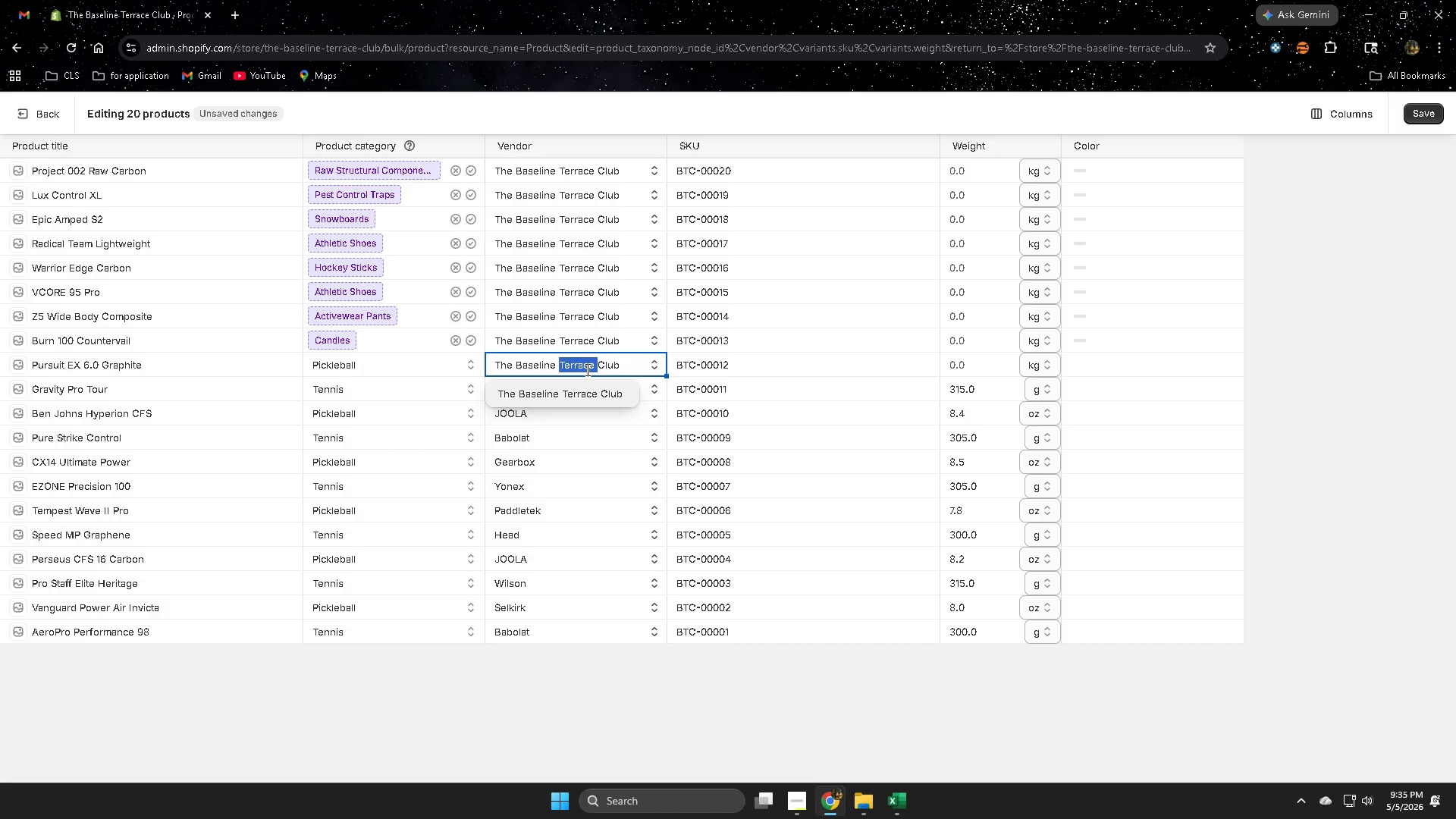 
double_click([586, 369])
 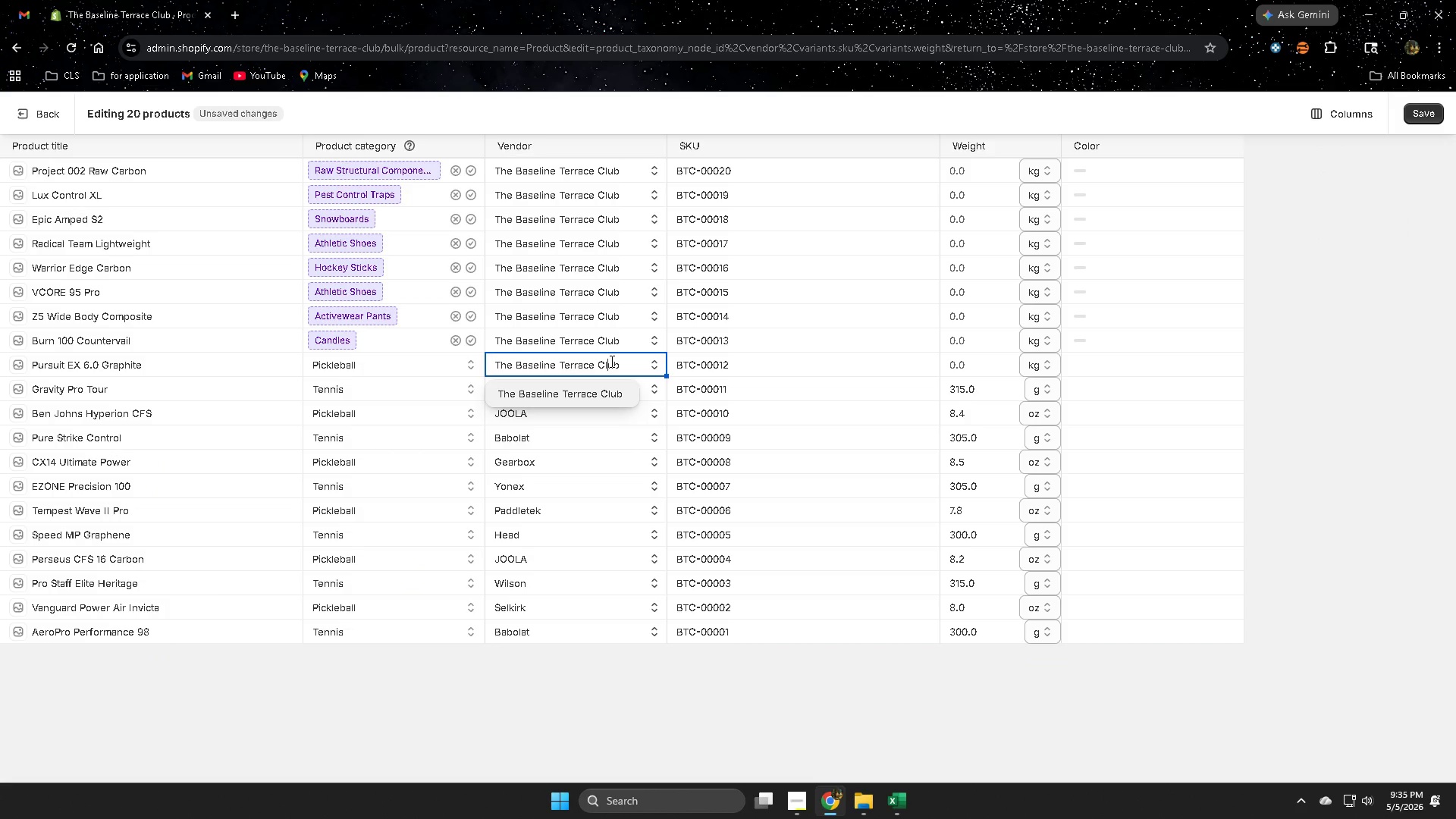 
double_click([610, 361])
 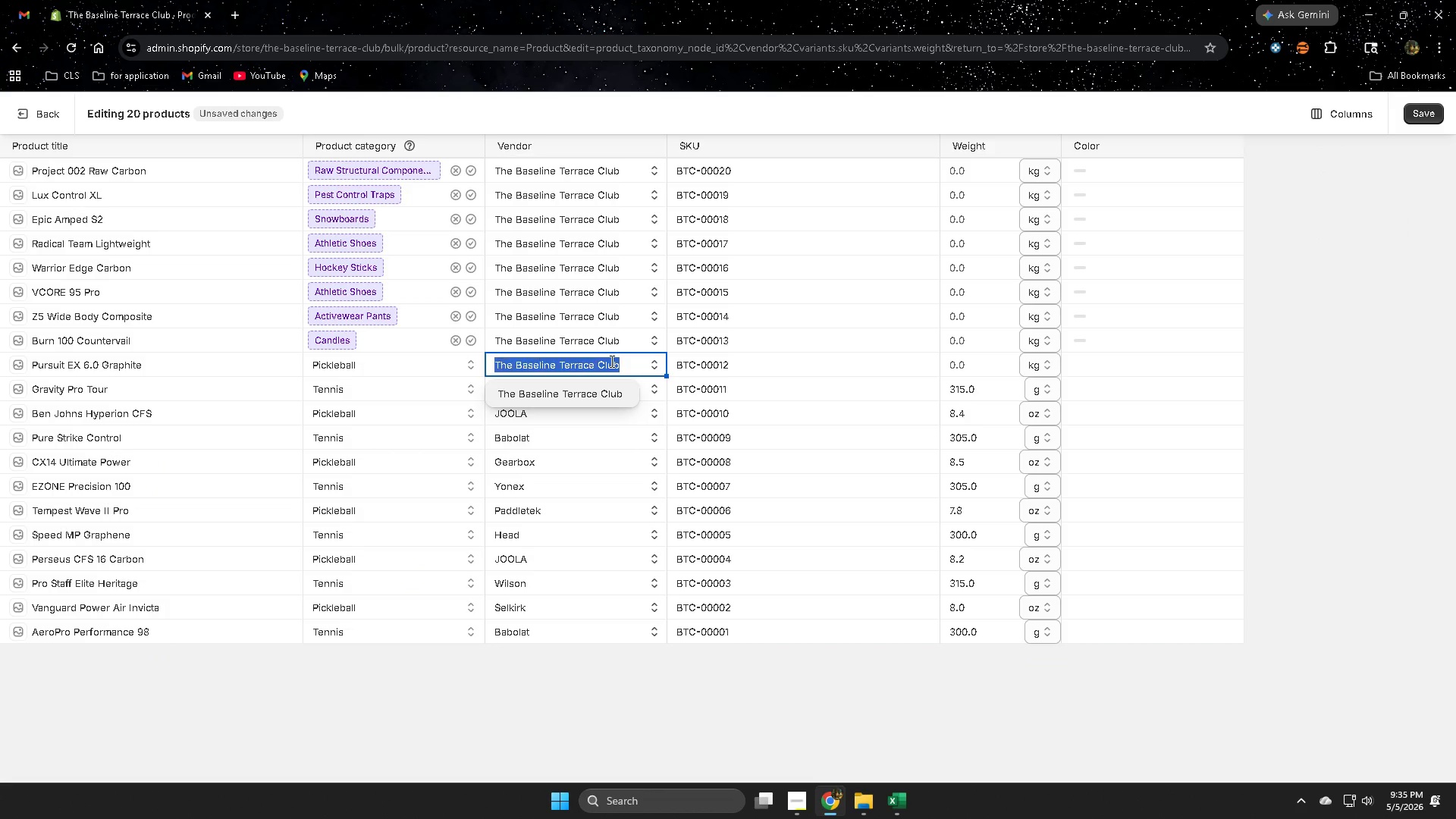 
triple_click([610, 361])
 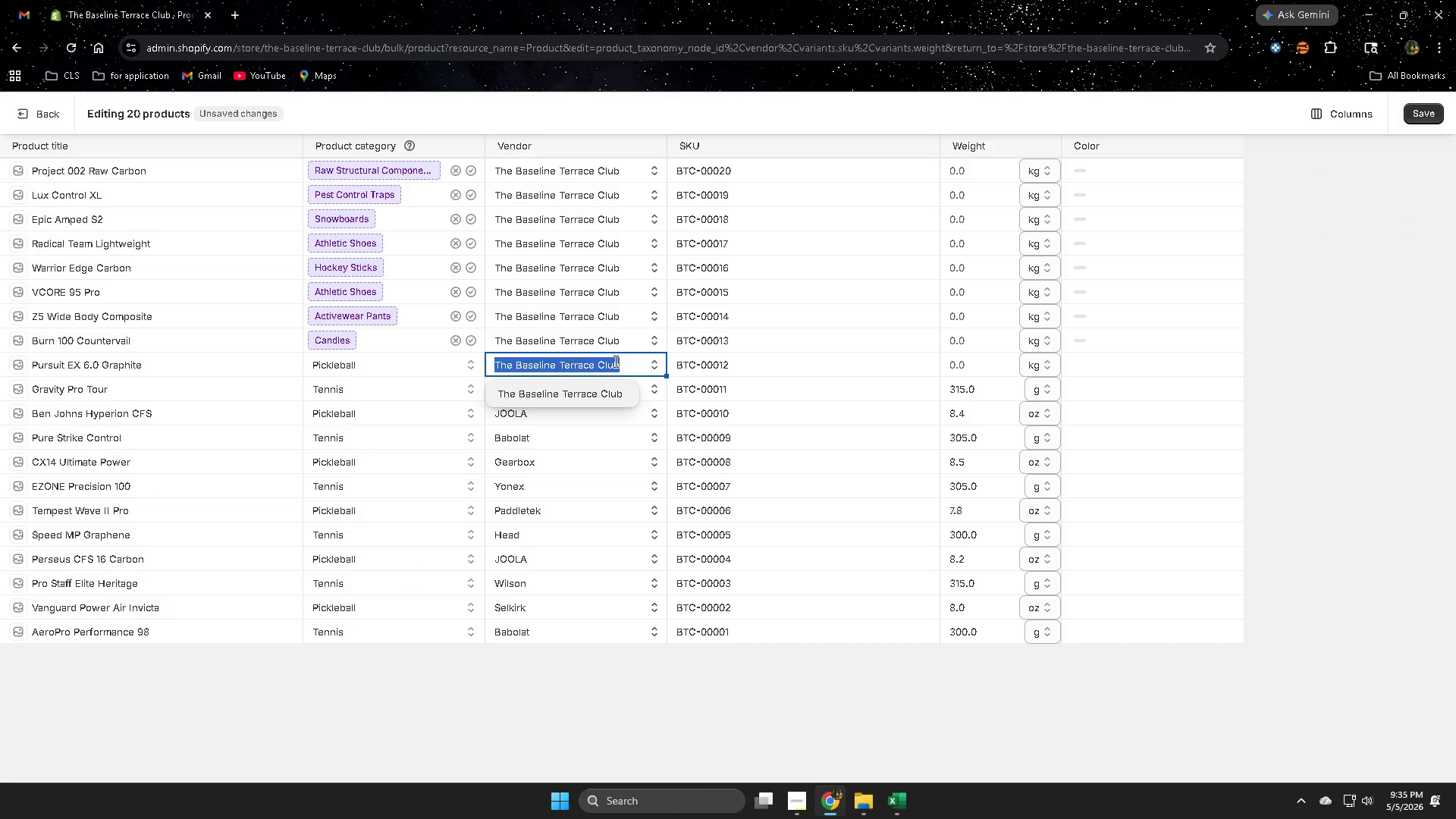 
key(Control+V)
 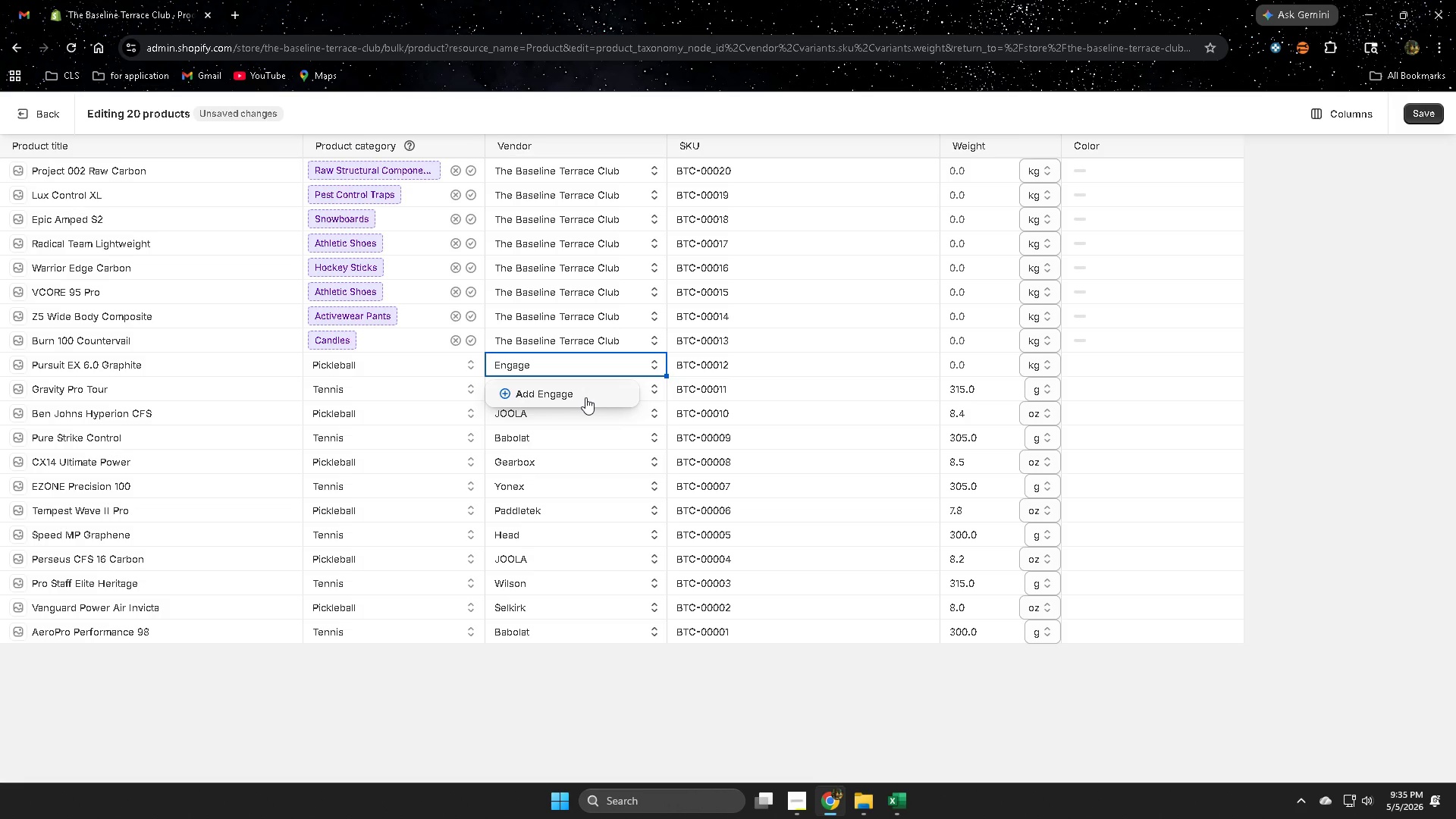 
left_click([570, 394])
 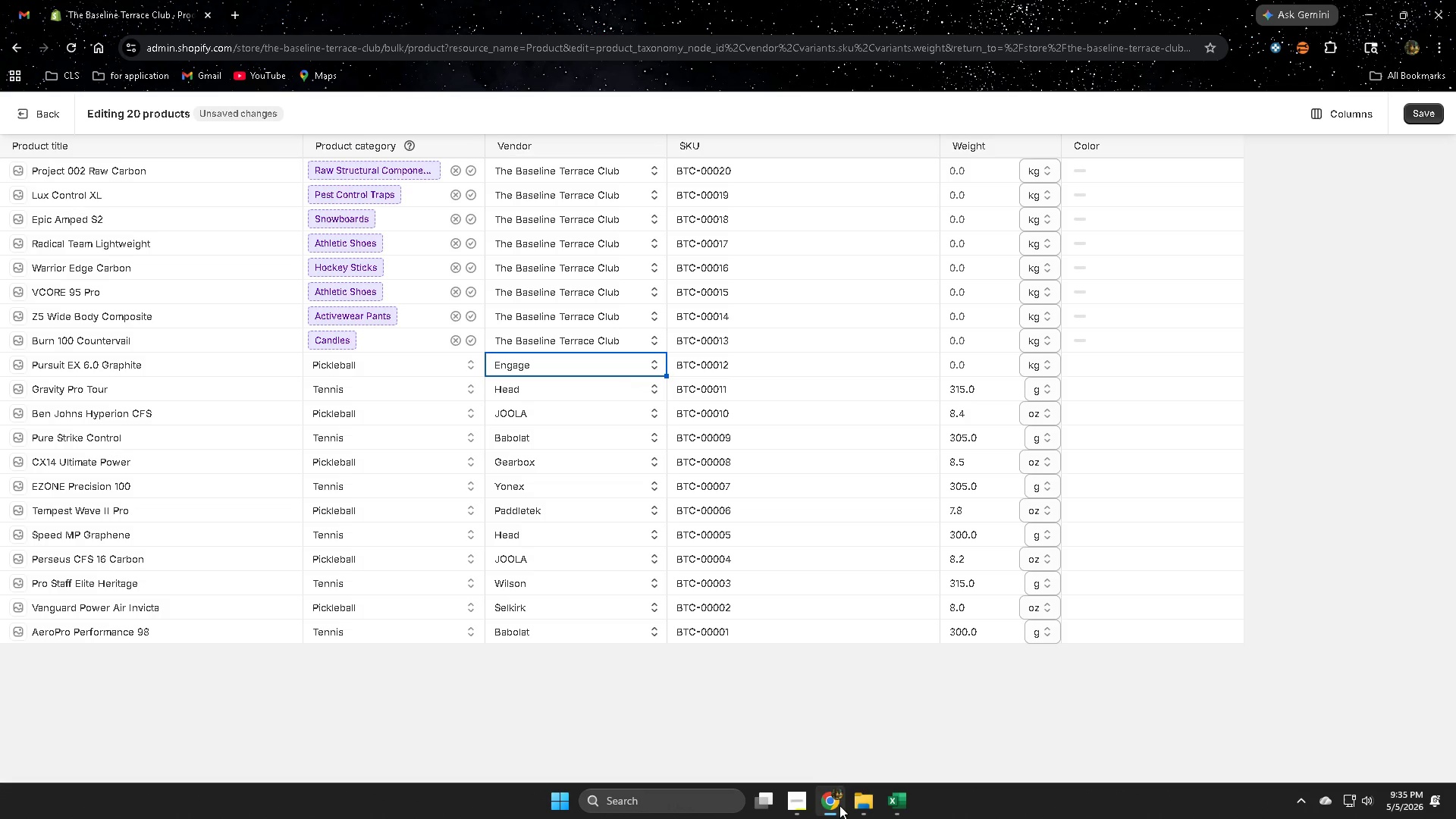 
left_click([895, 803])
 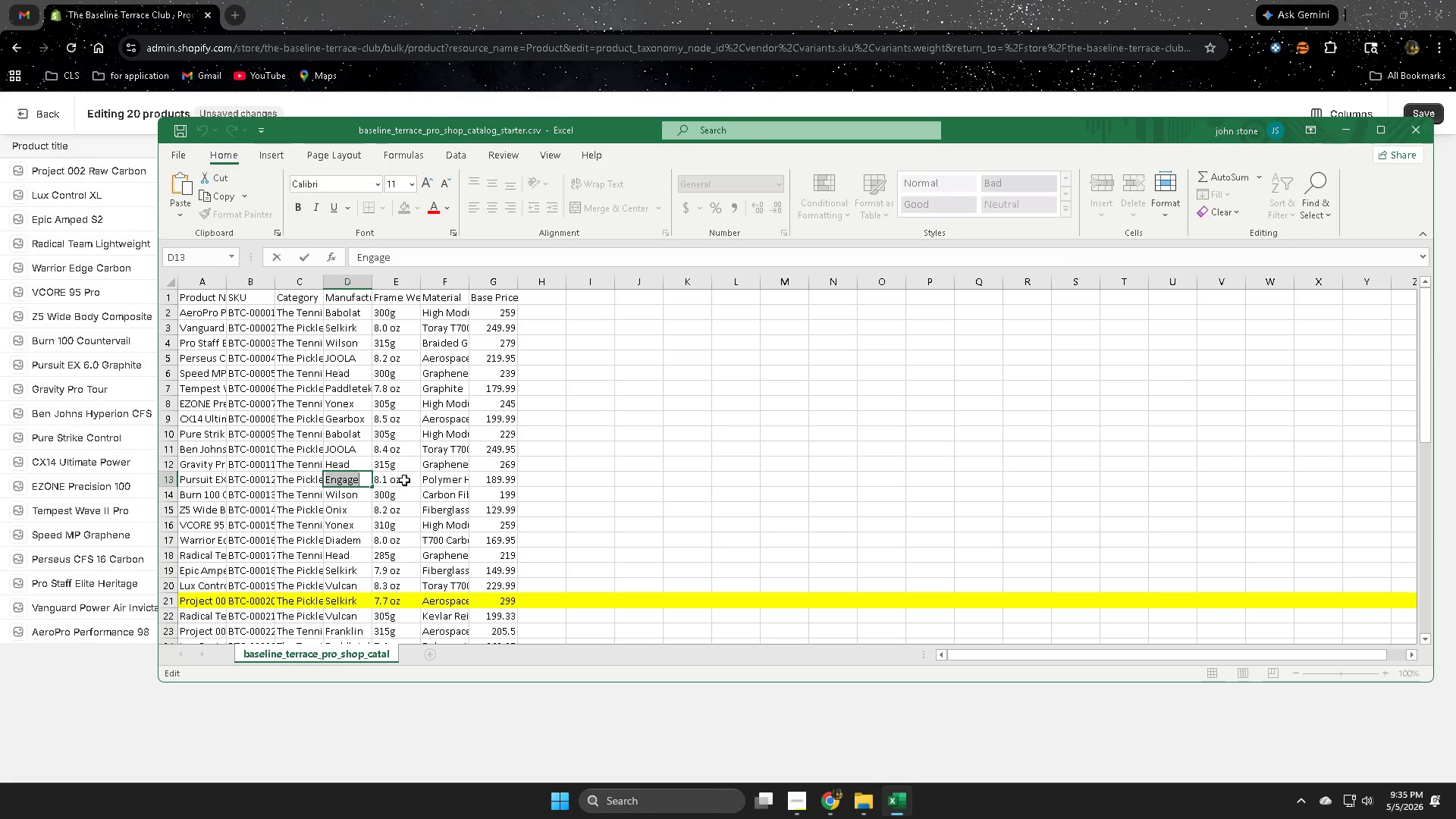 
double_click([404, 480])
 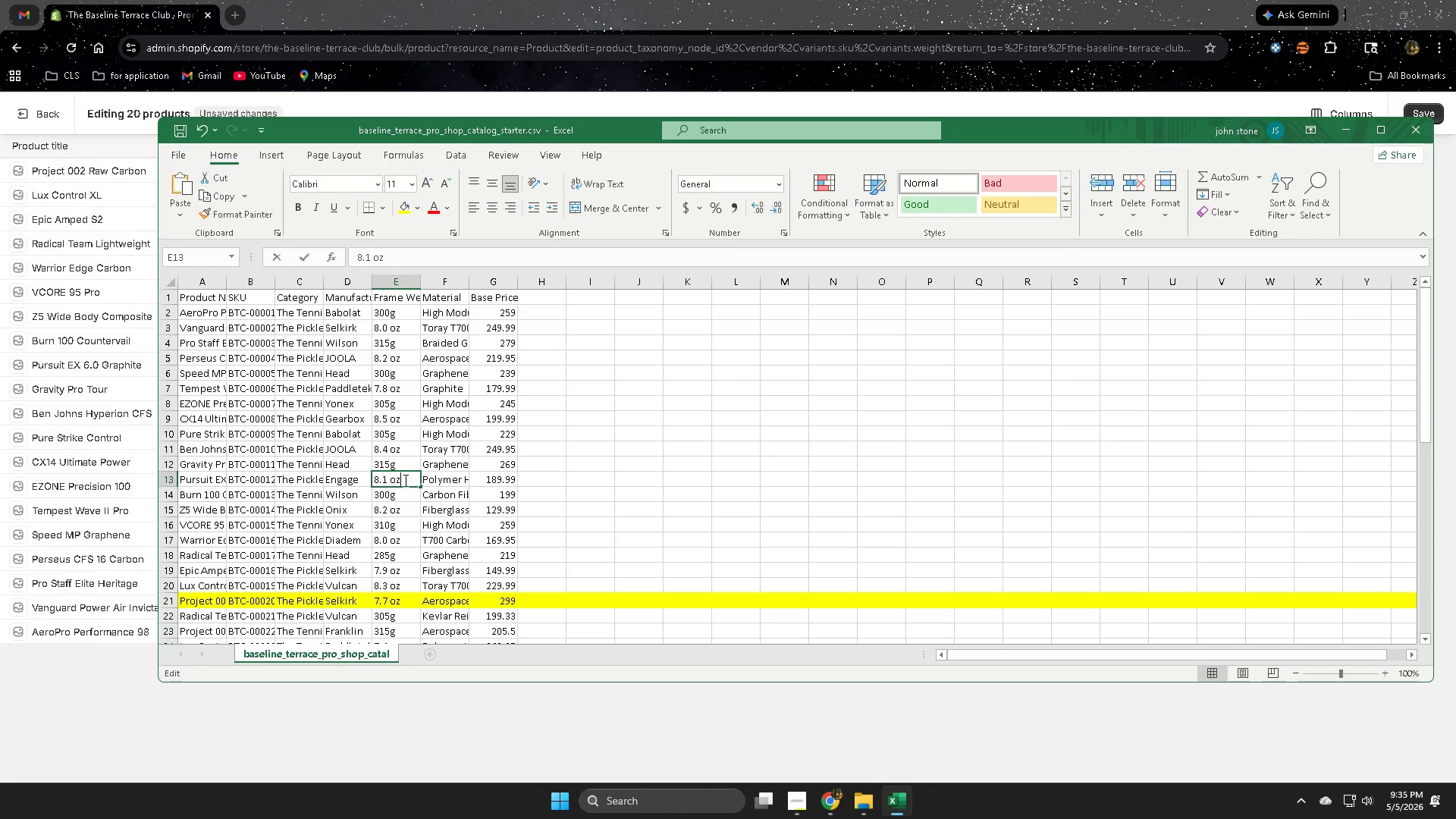 
triple_click([404, 480])
 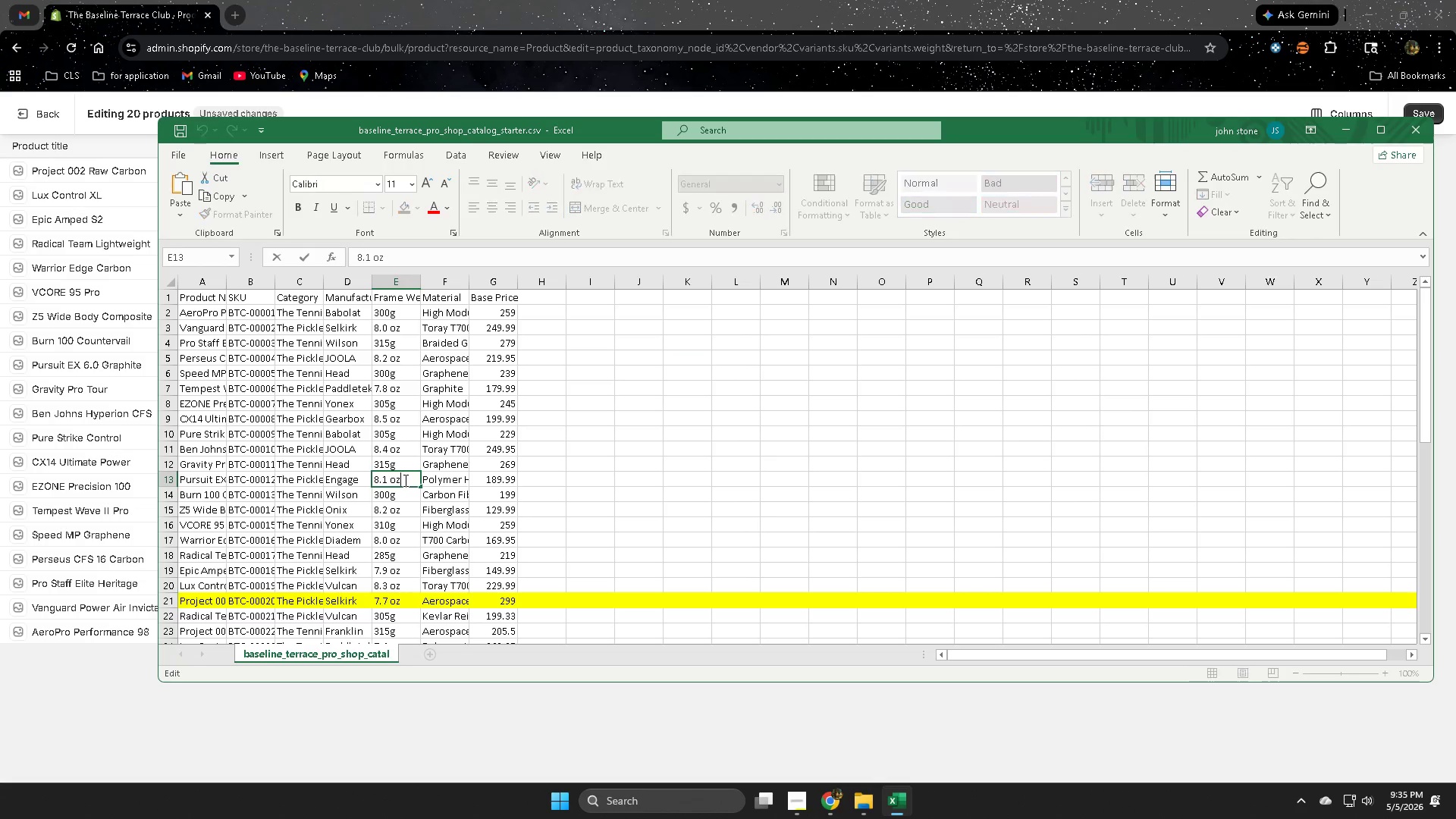 
triple_click([404, 480])
 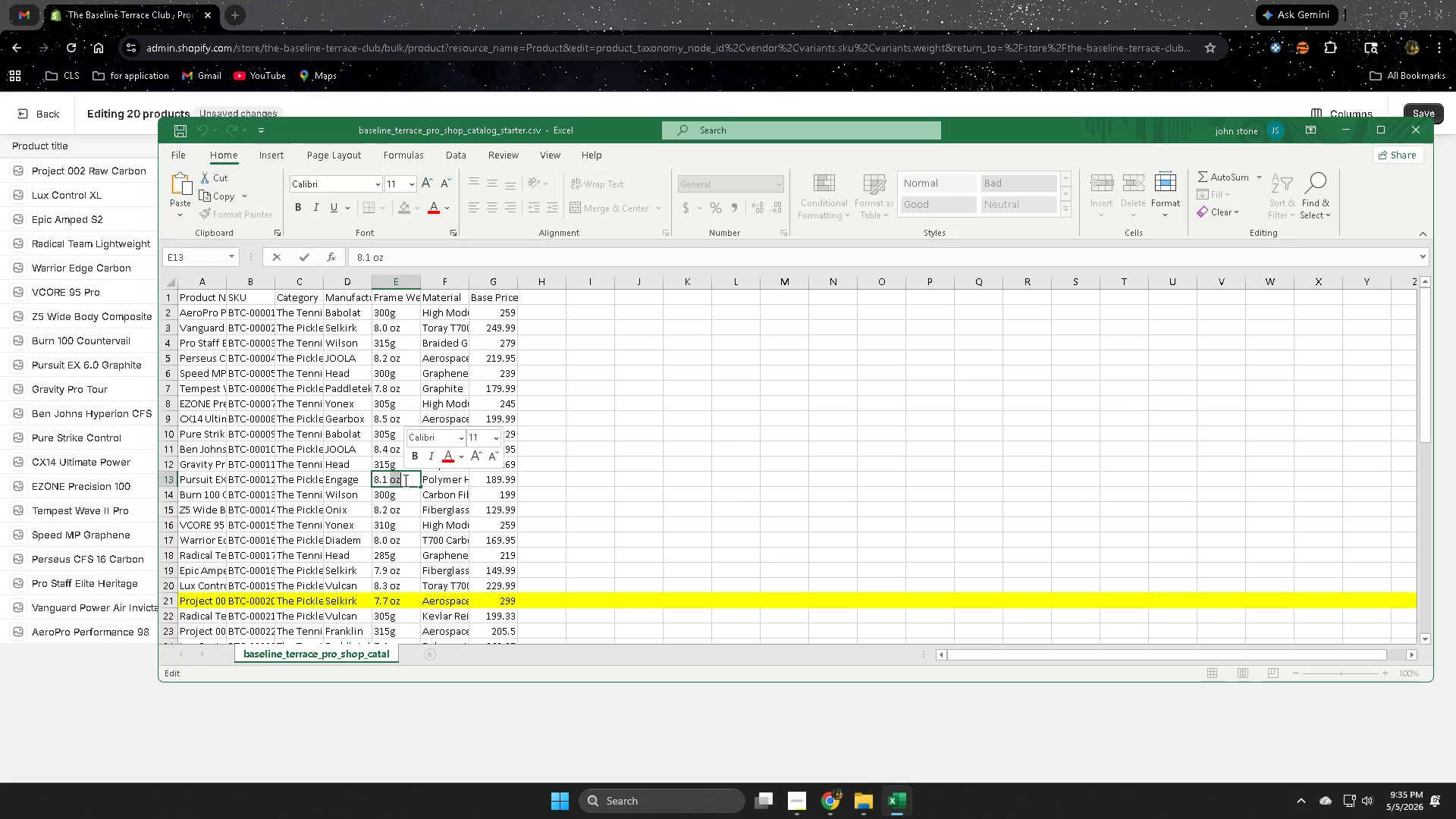 
hold_key(key=ControlLeft, duration=0.34)
 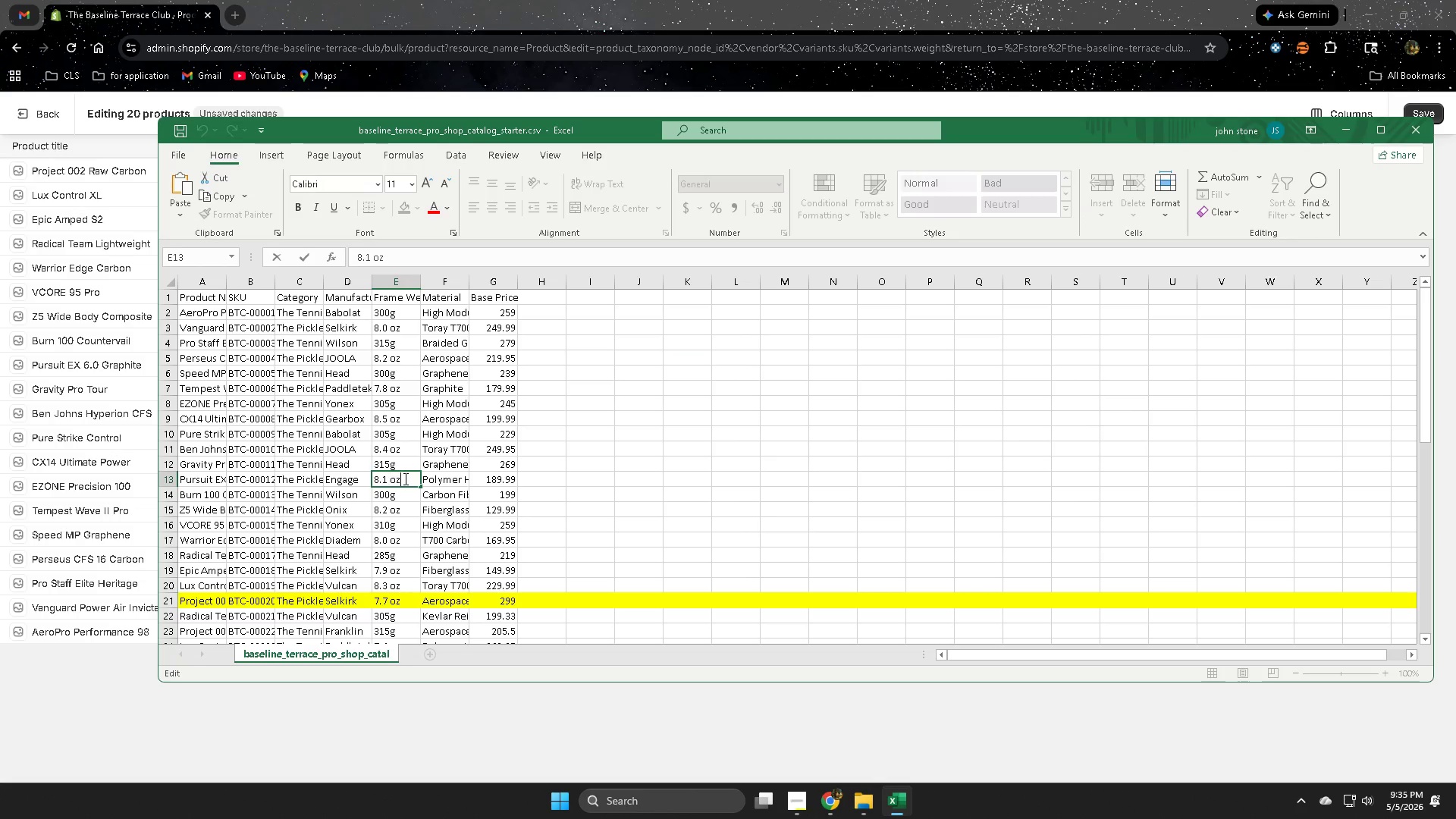 
double_click([404, 479])
 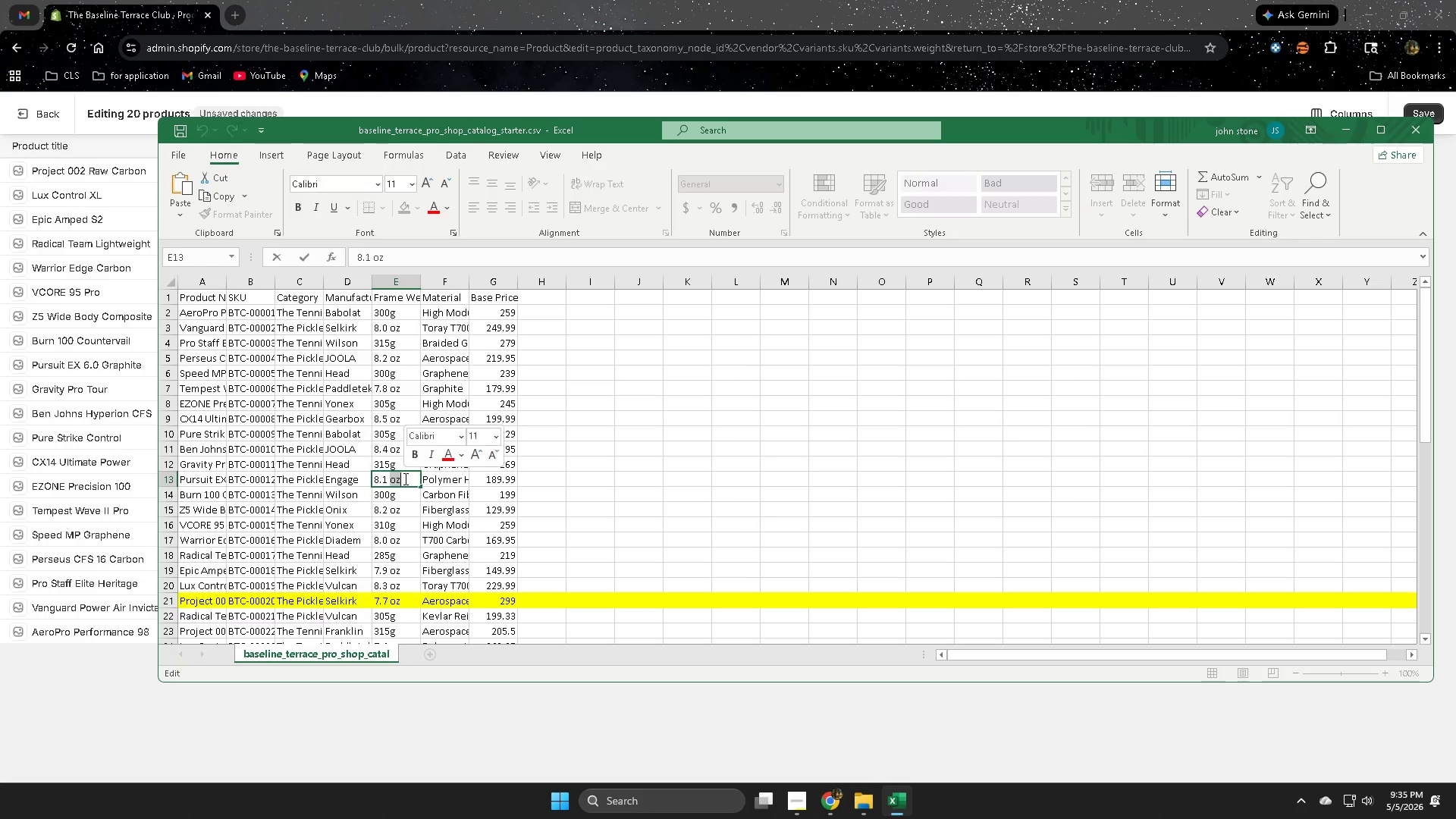 
triple_click([404, 479])
 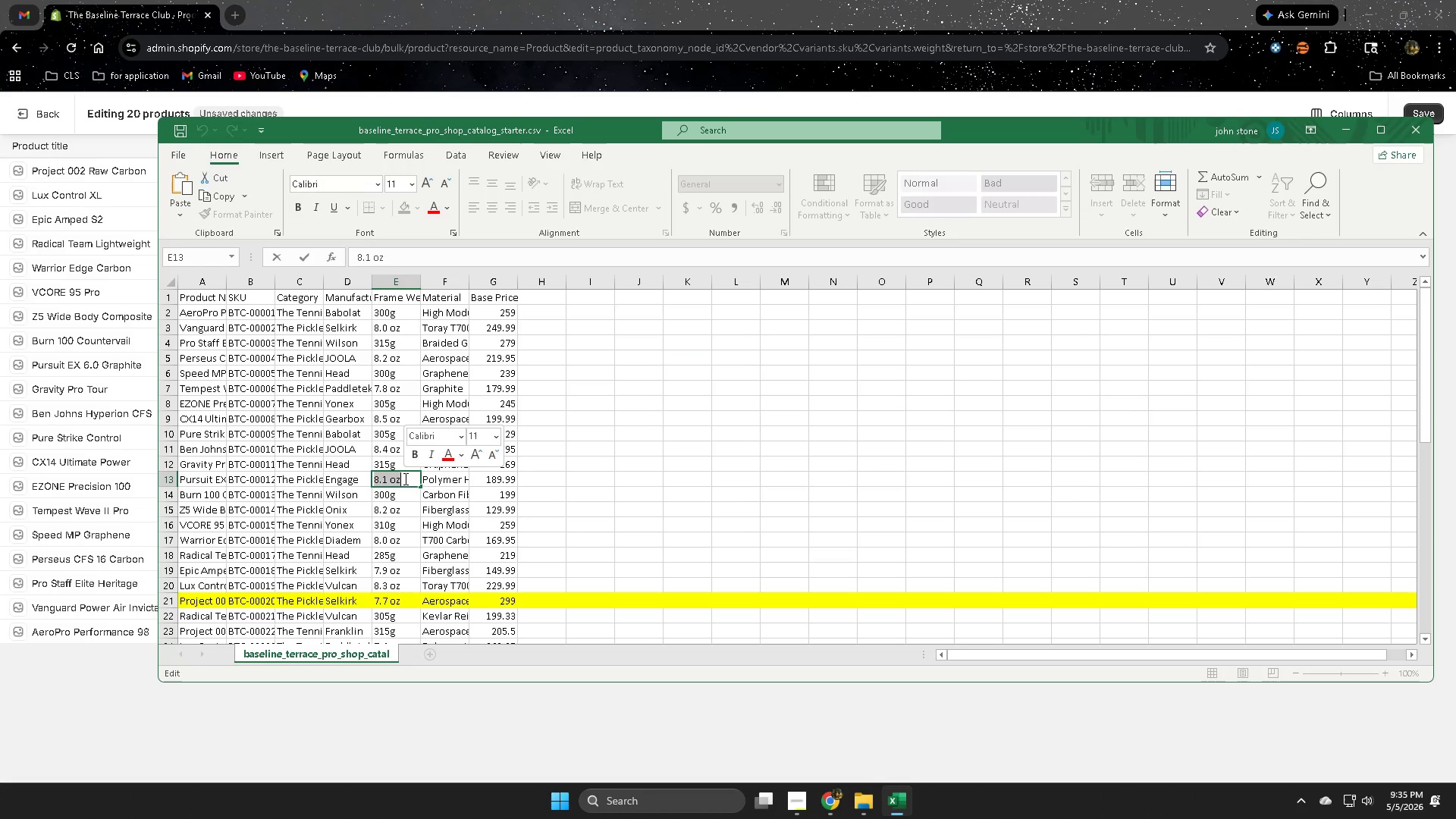 
key(Control+ControlLeft)
 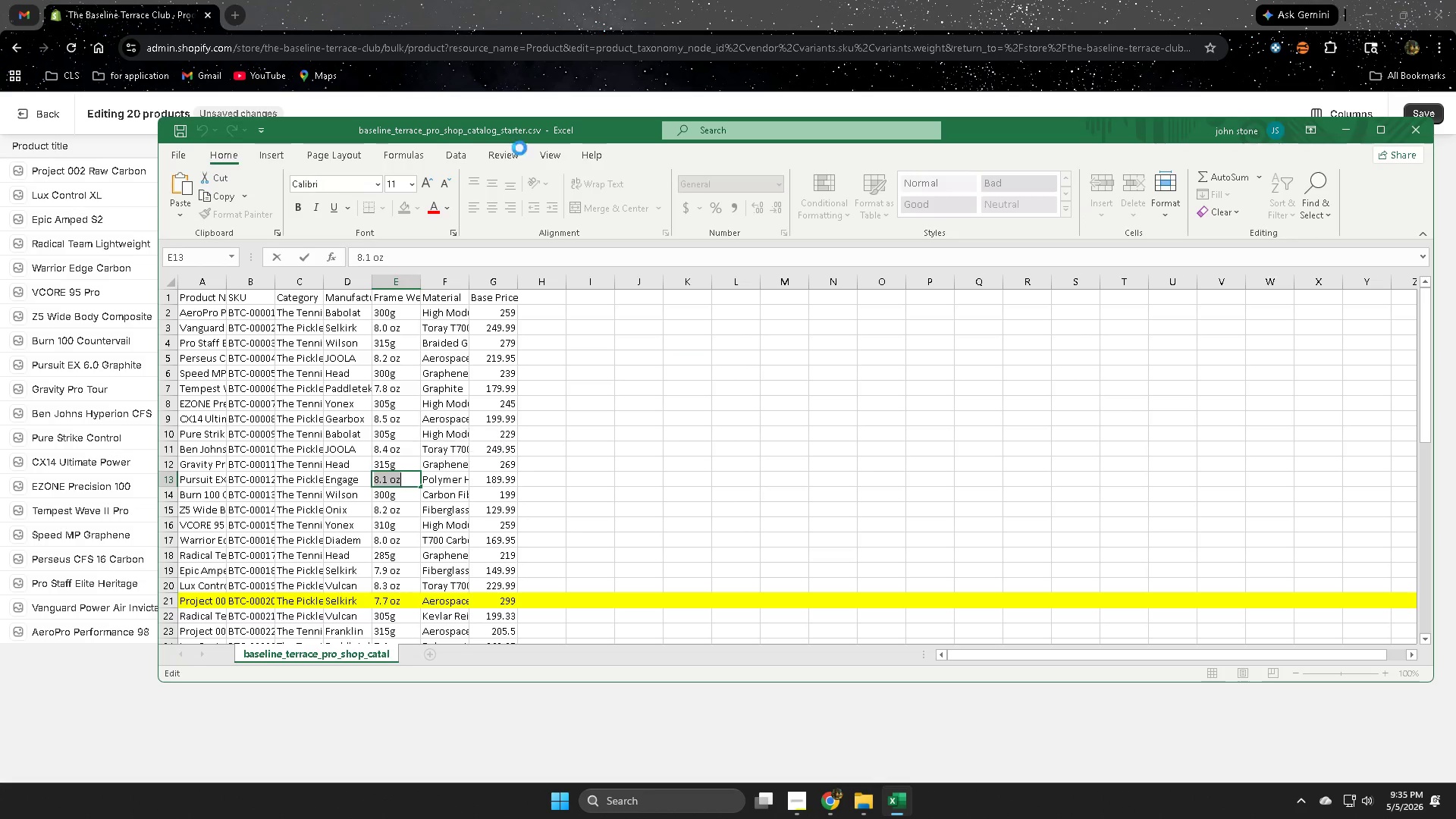 
key(Control+C)
 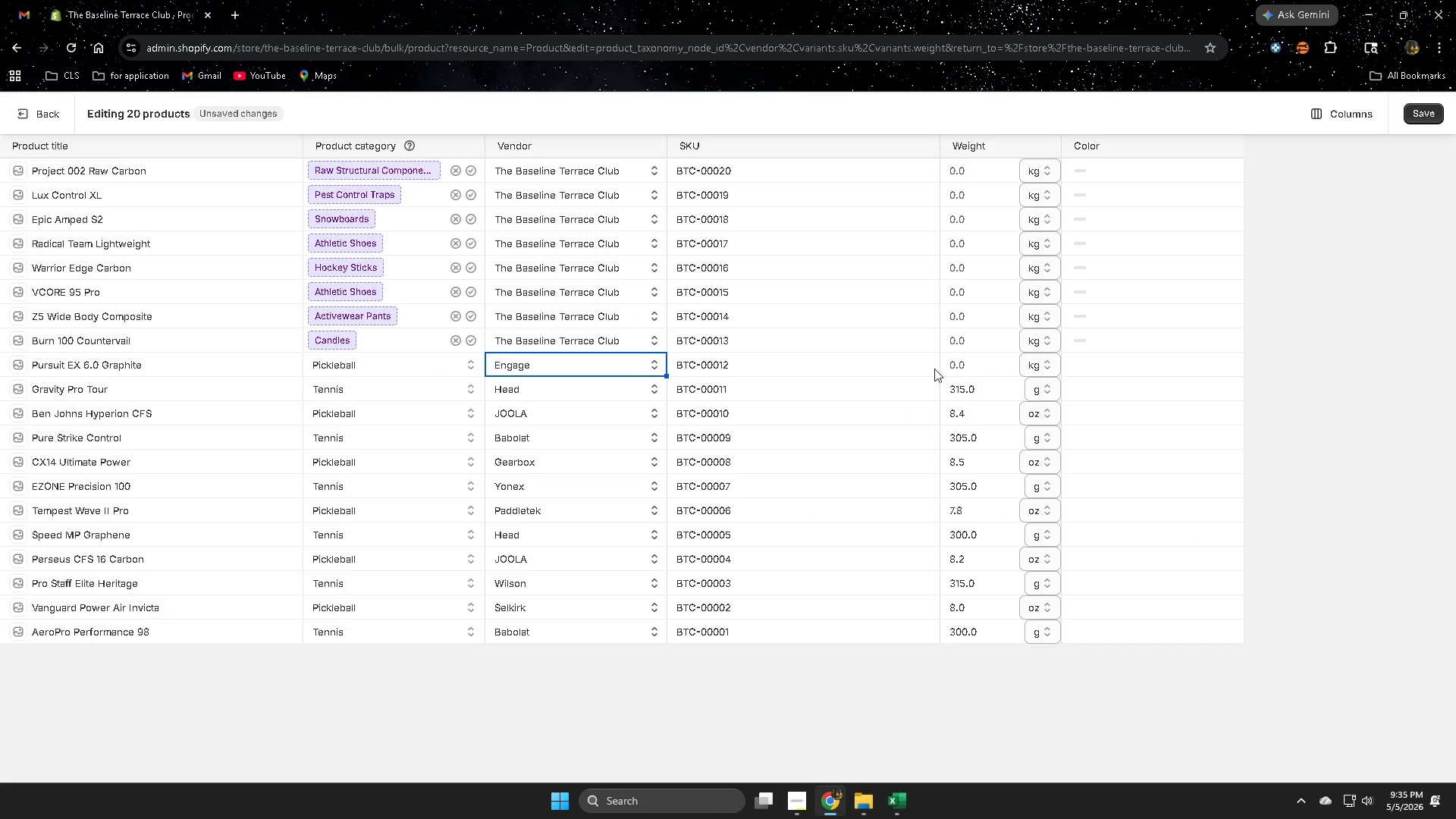 
double_click([984, 365])
 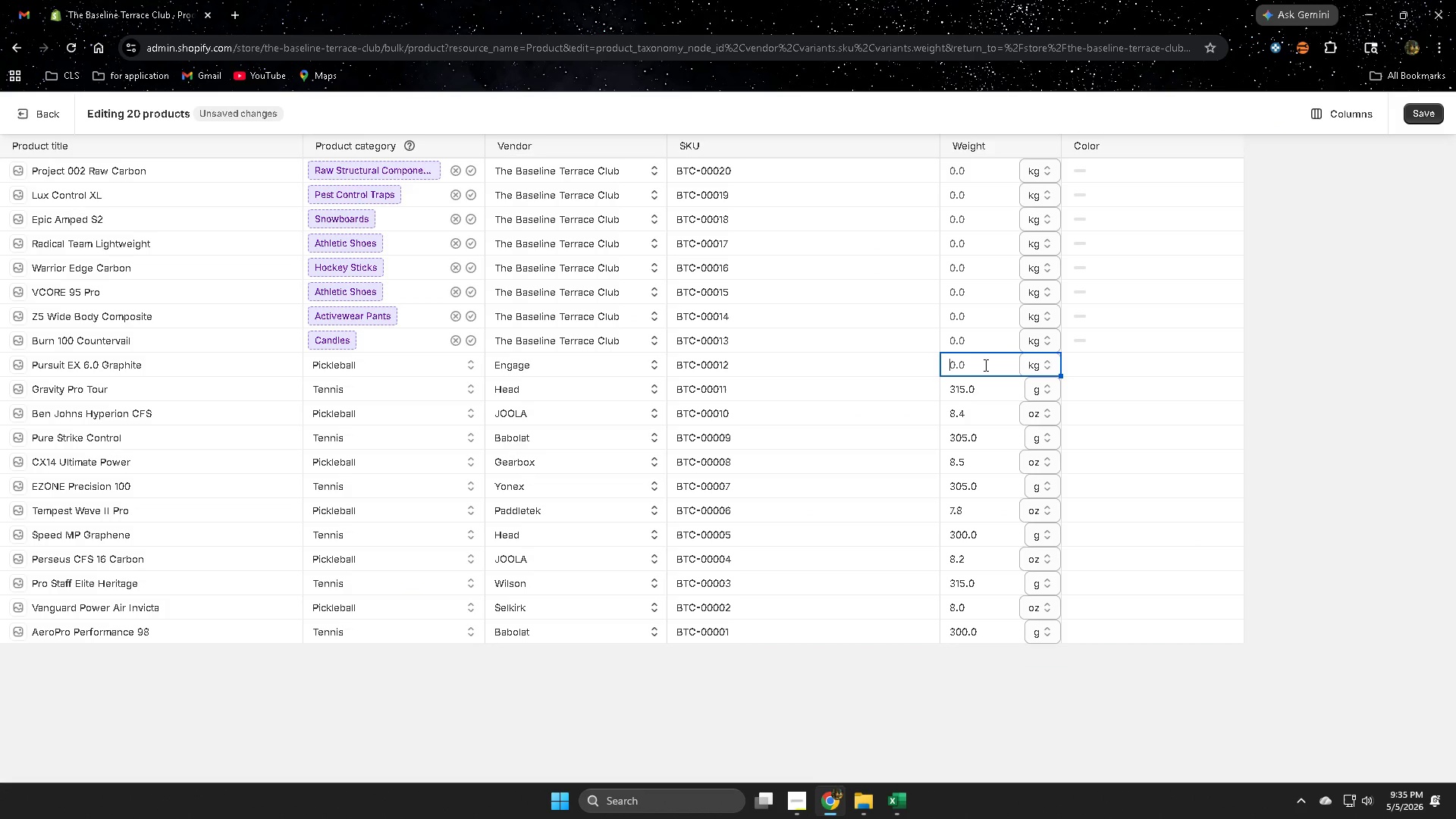 
triple_click([984, 365])
 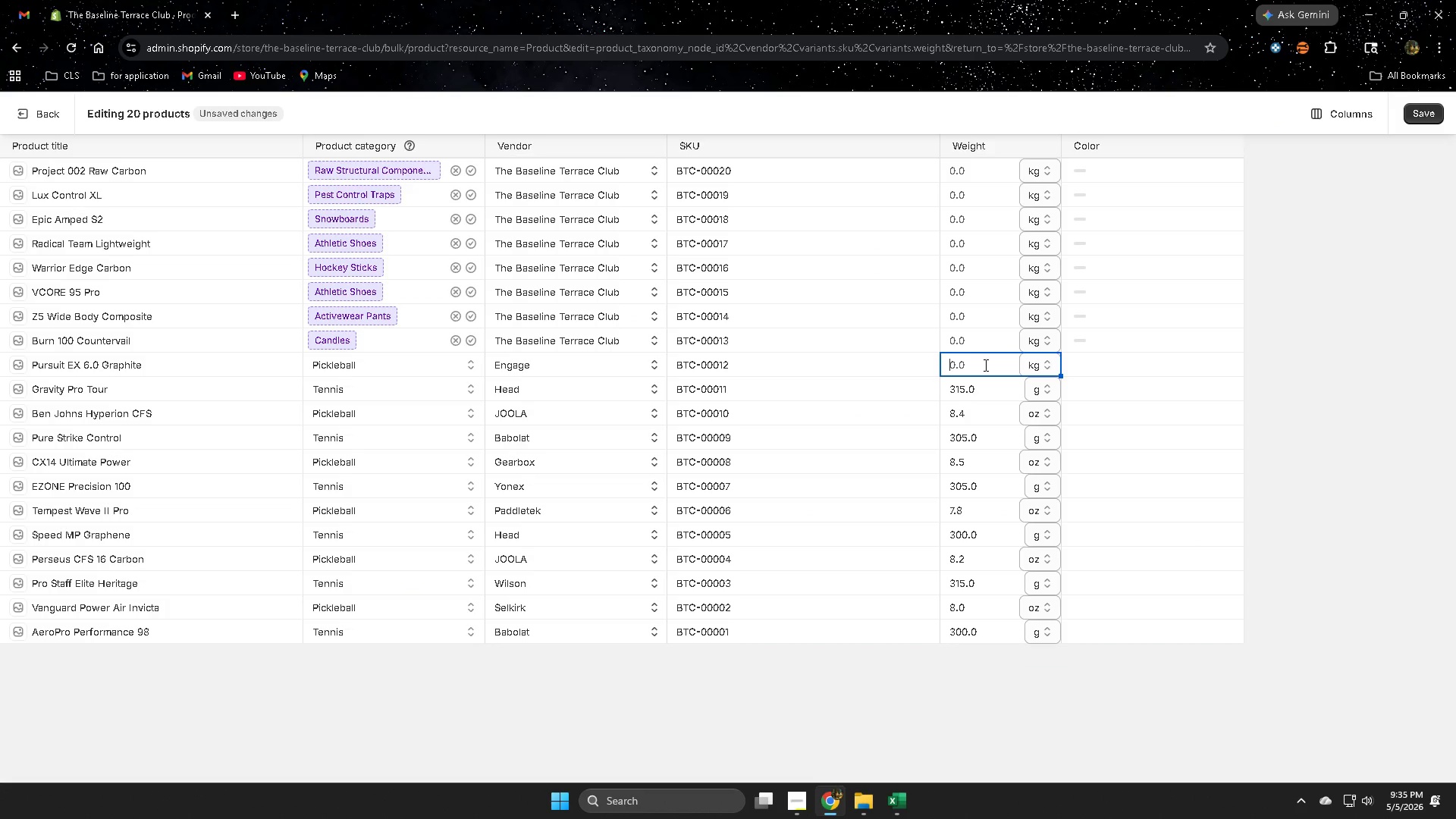 
key(Control+ControlLeft)
 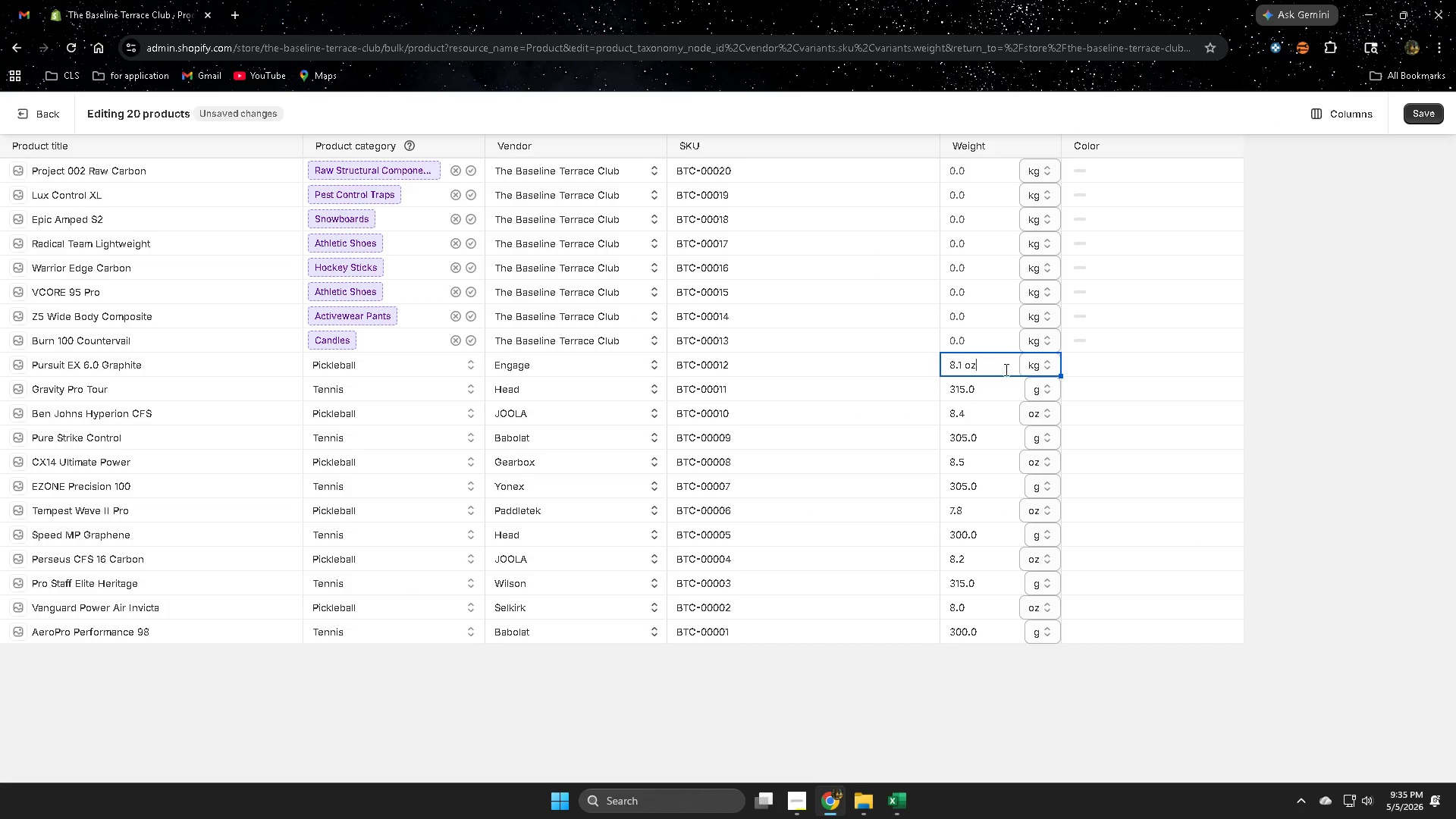 
key(Control+V)
 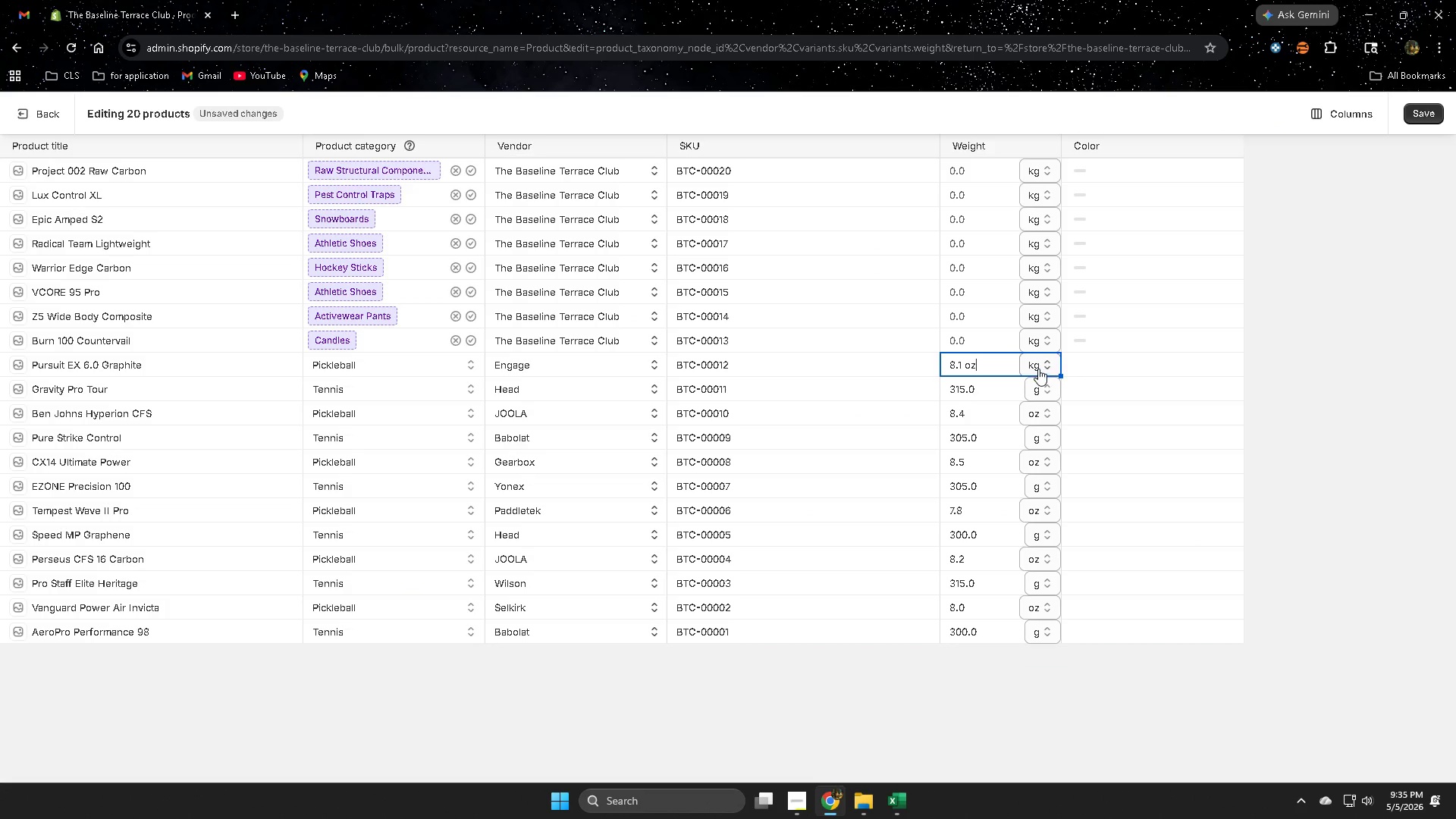 
left_click([1038, 369])
 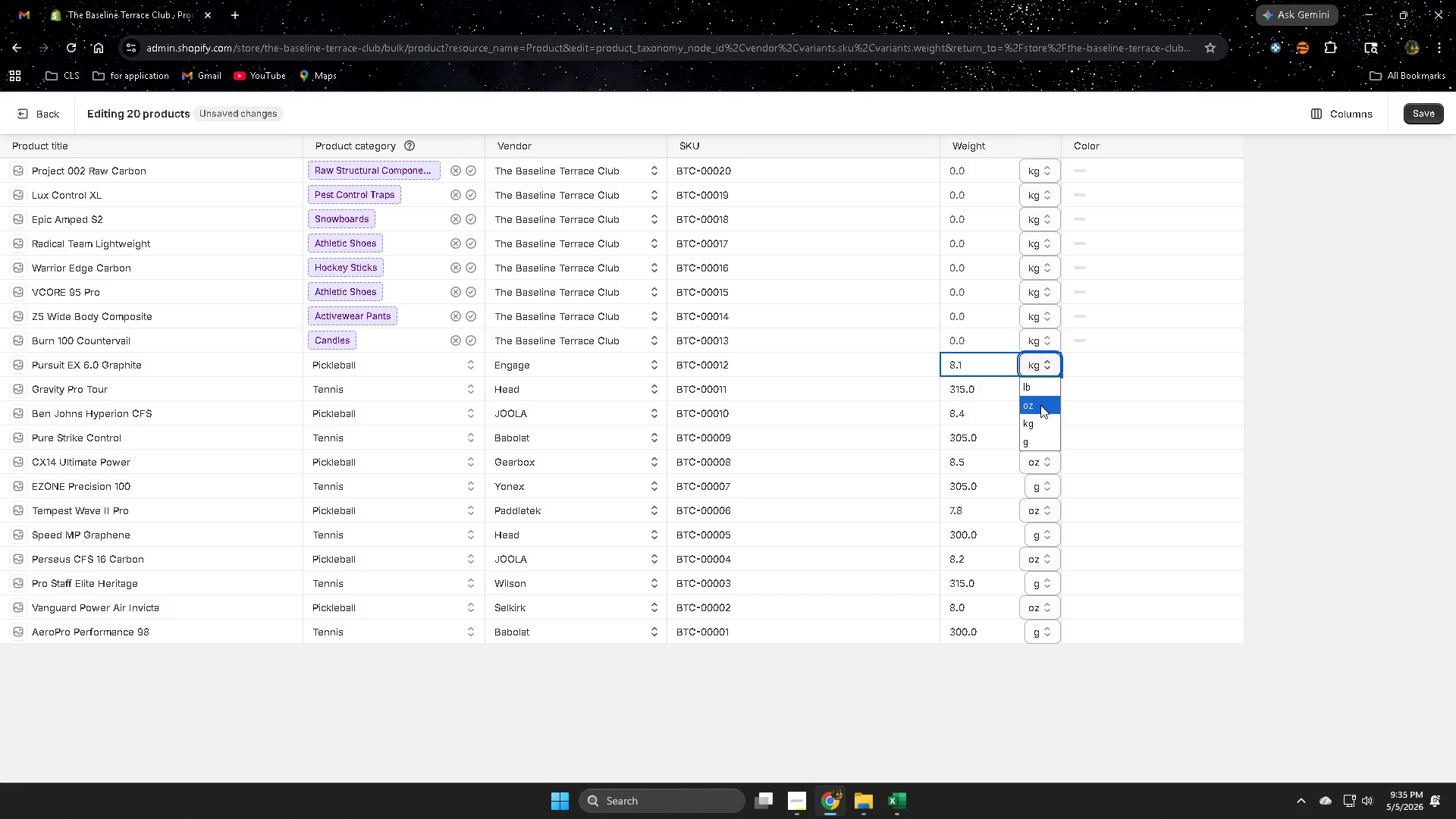 
left_click([1040, 405])
 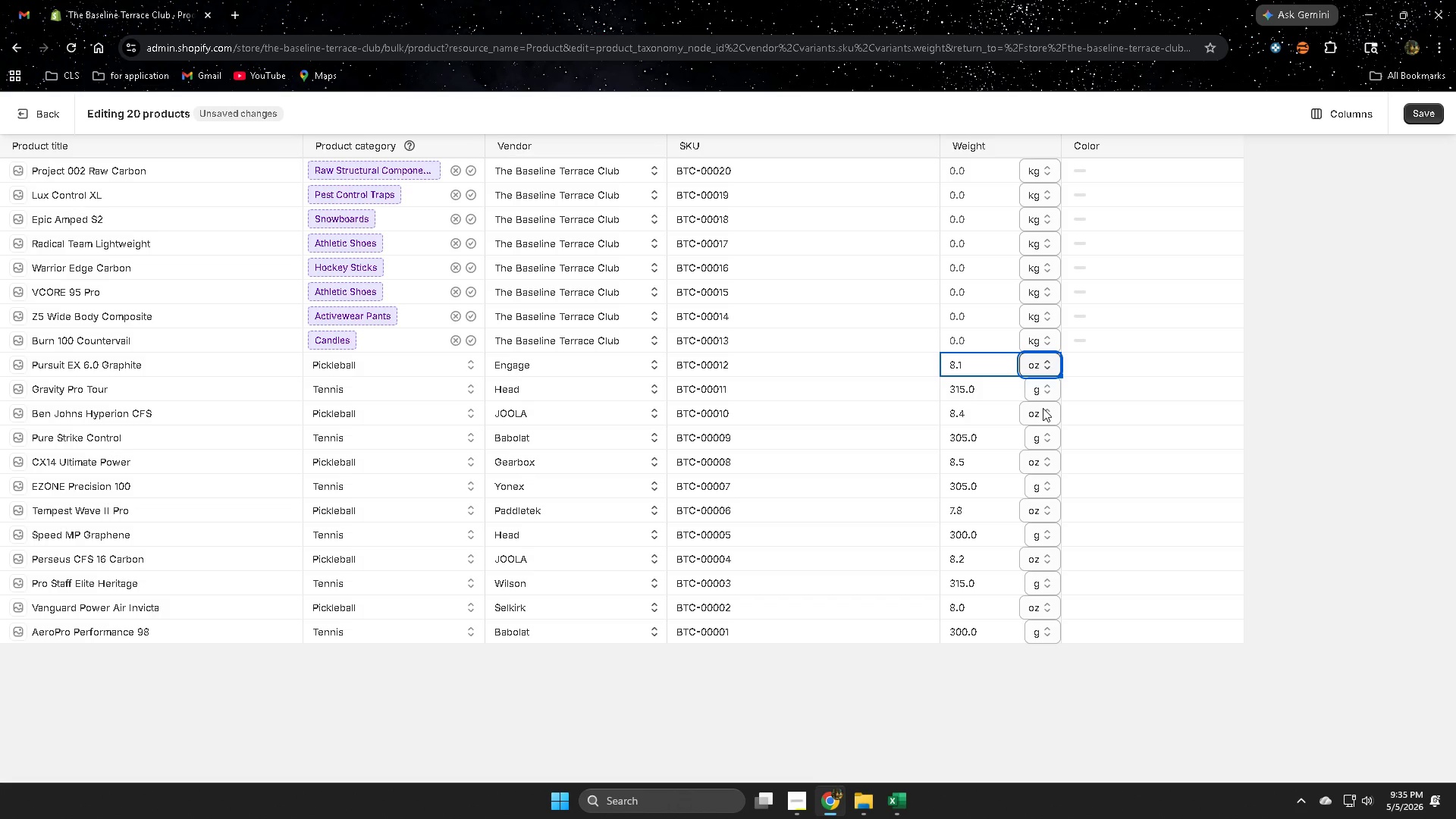 
wait(14.11)
 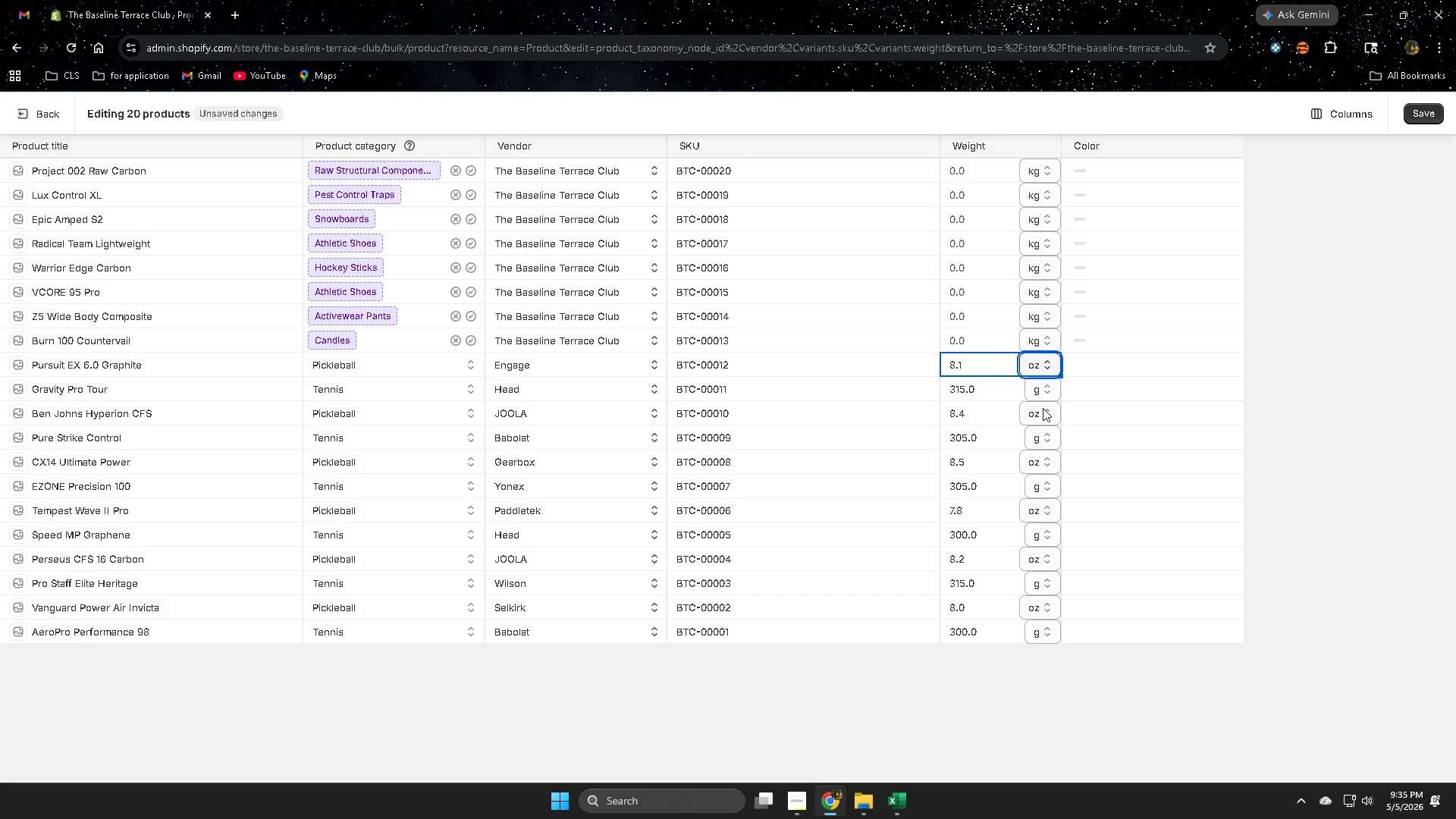 
left_click([902, 795])
 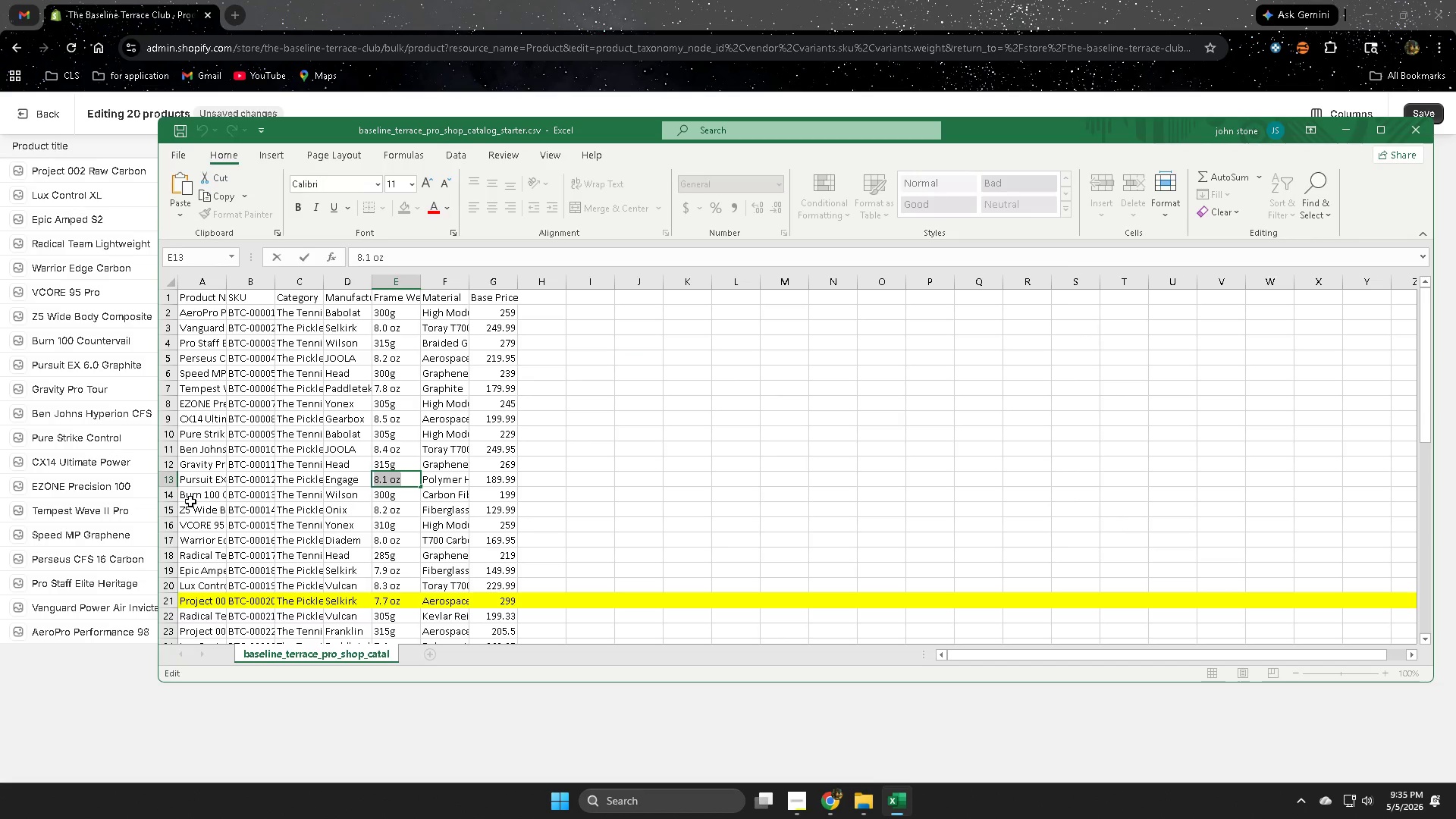 
wait(5.53)
 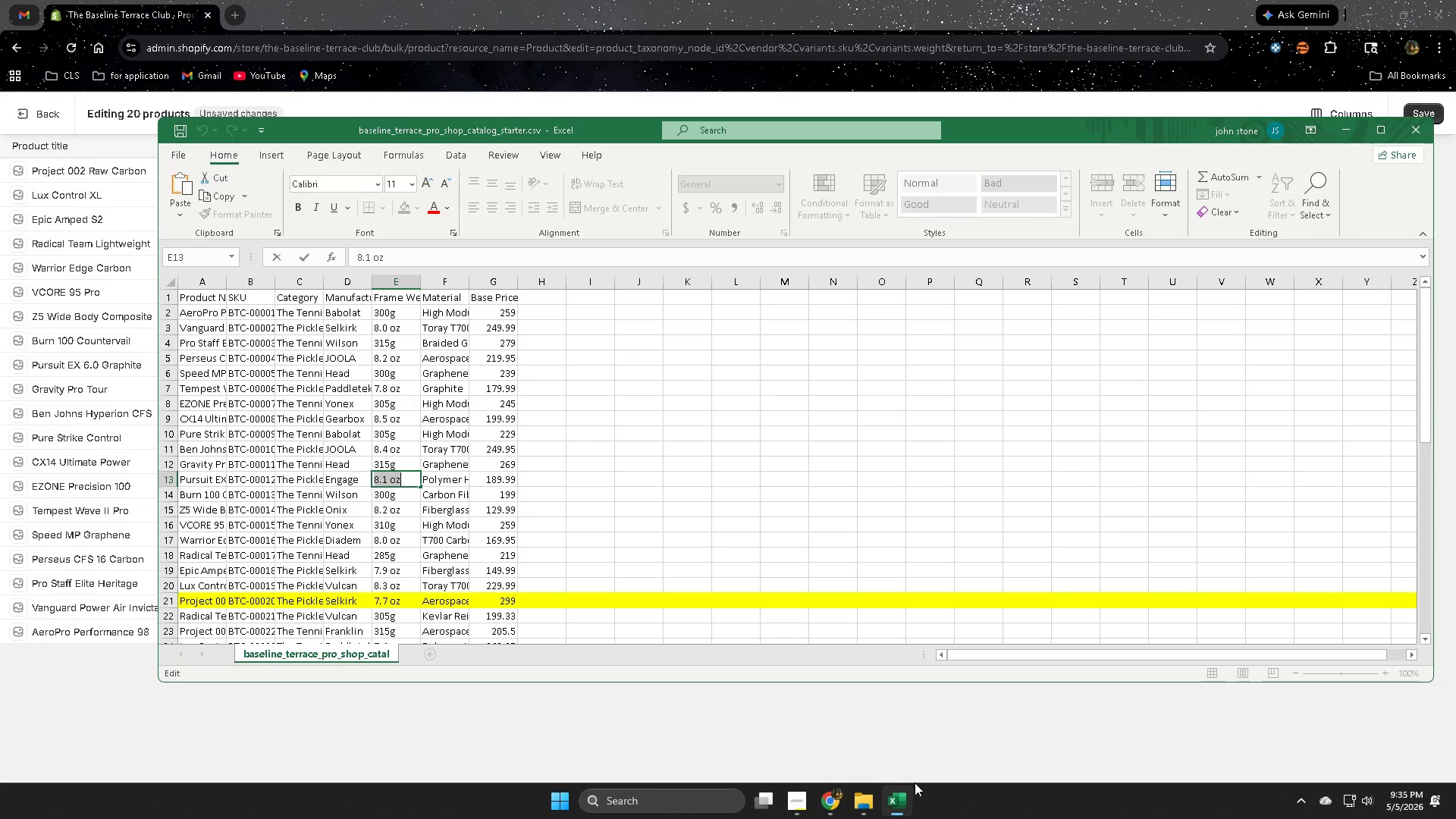 
left_click([699, 0])
 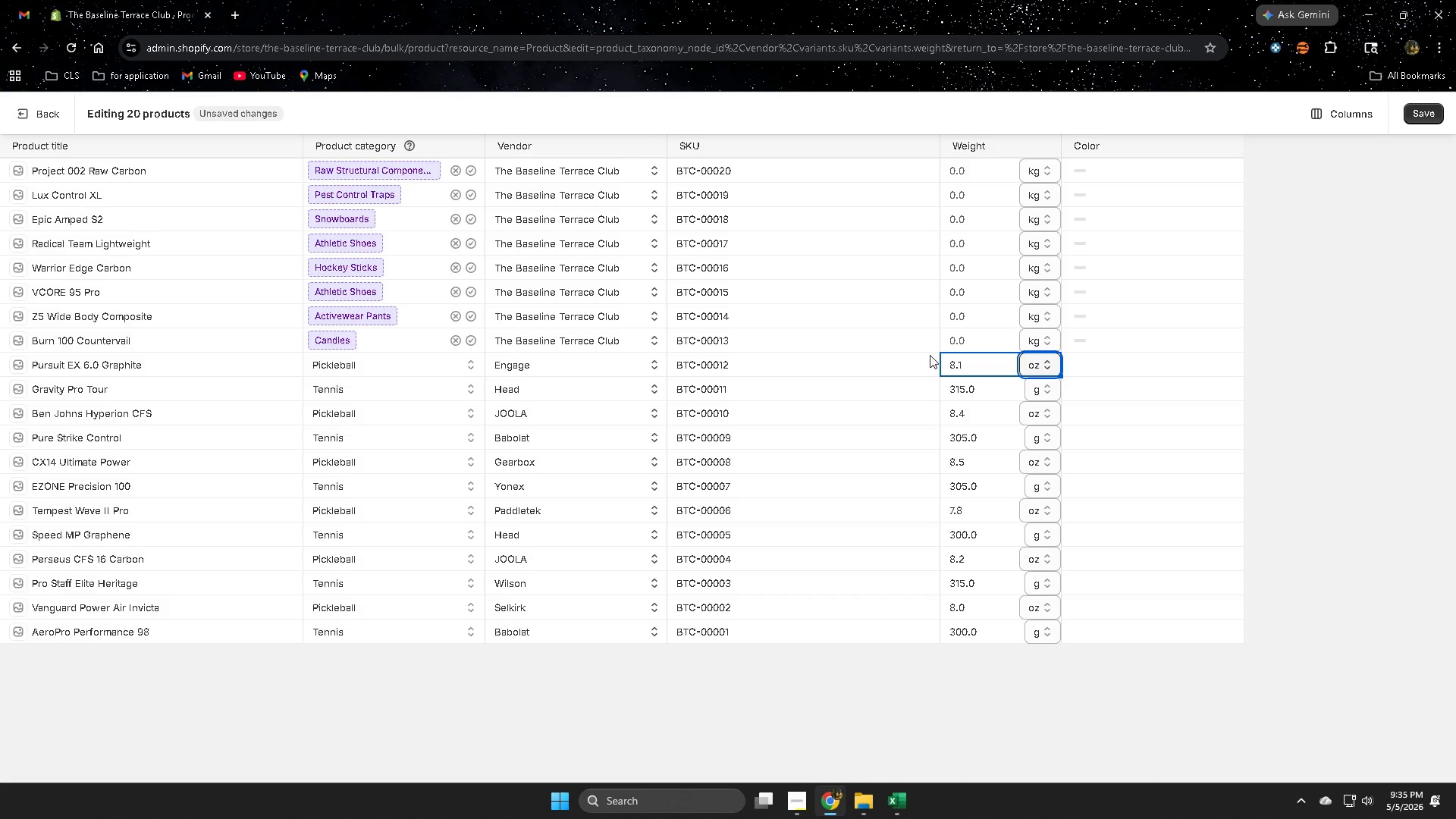 
left_click([980, 336])
 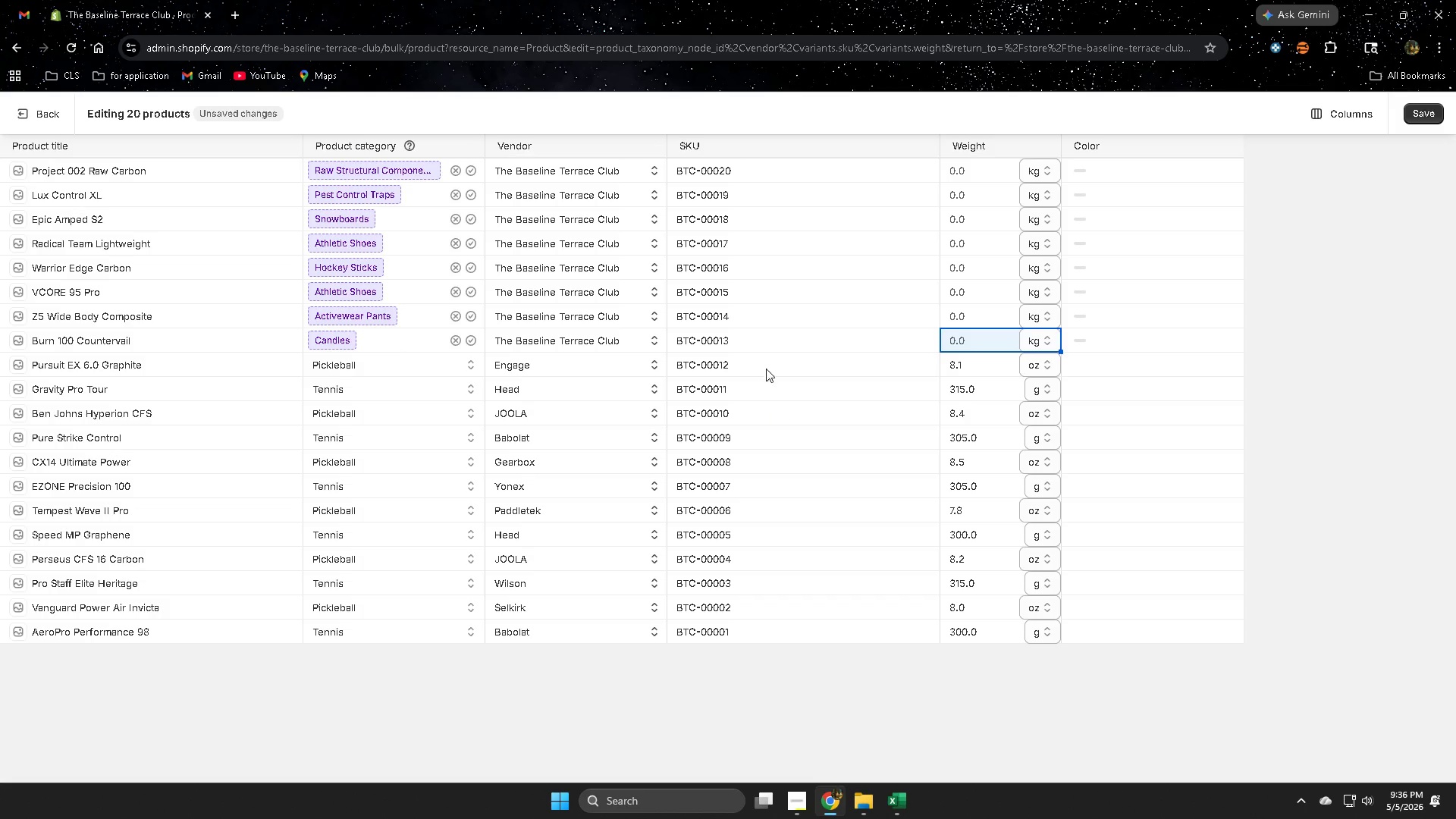 
left_click([905, 802])
 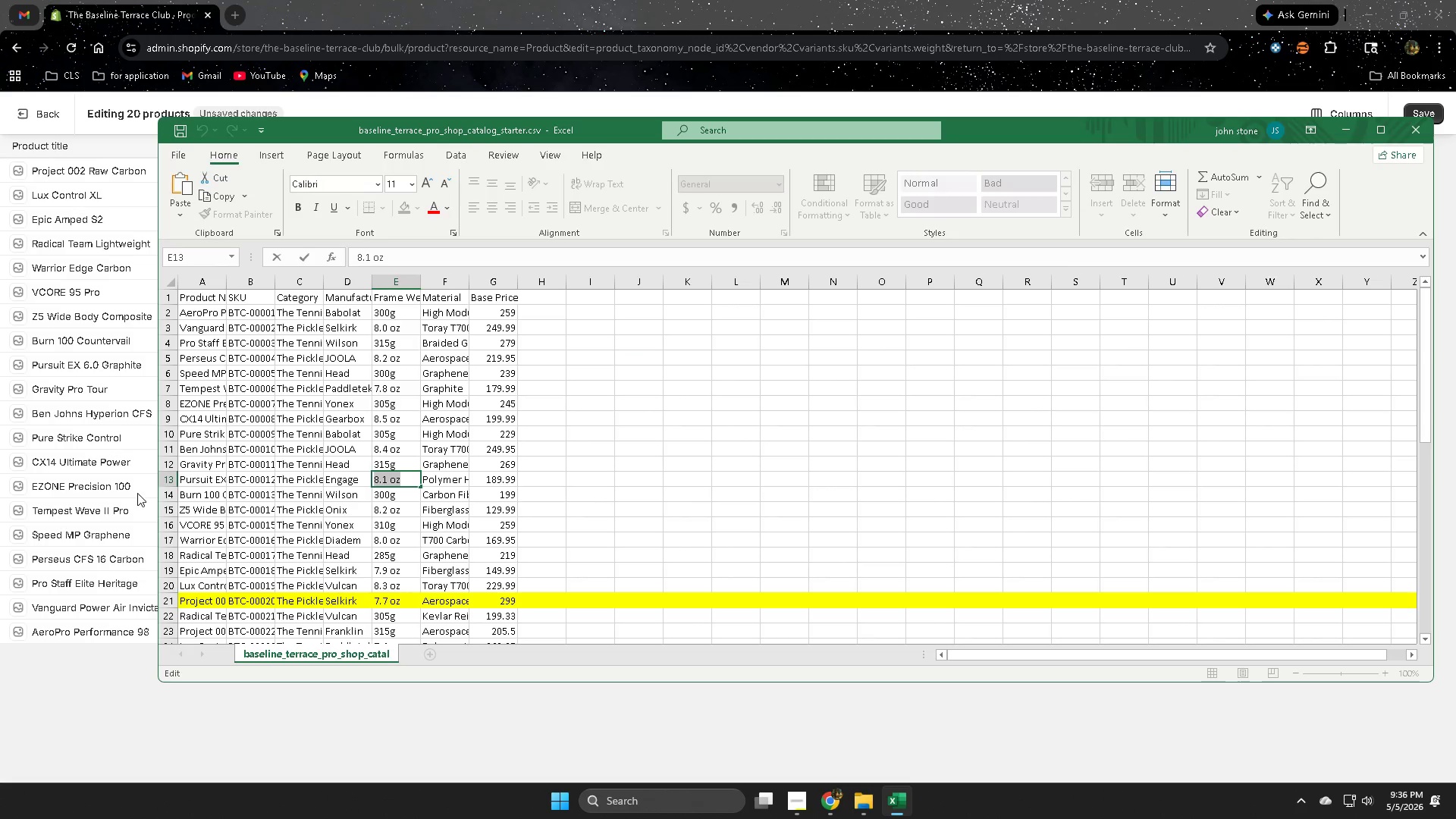 
left_click([172, 495])
 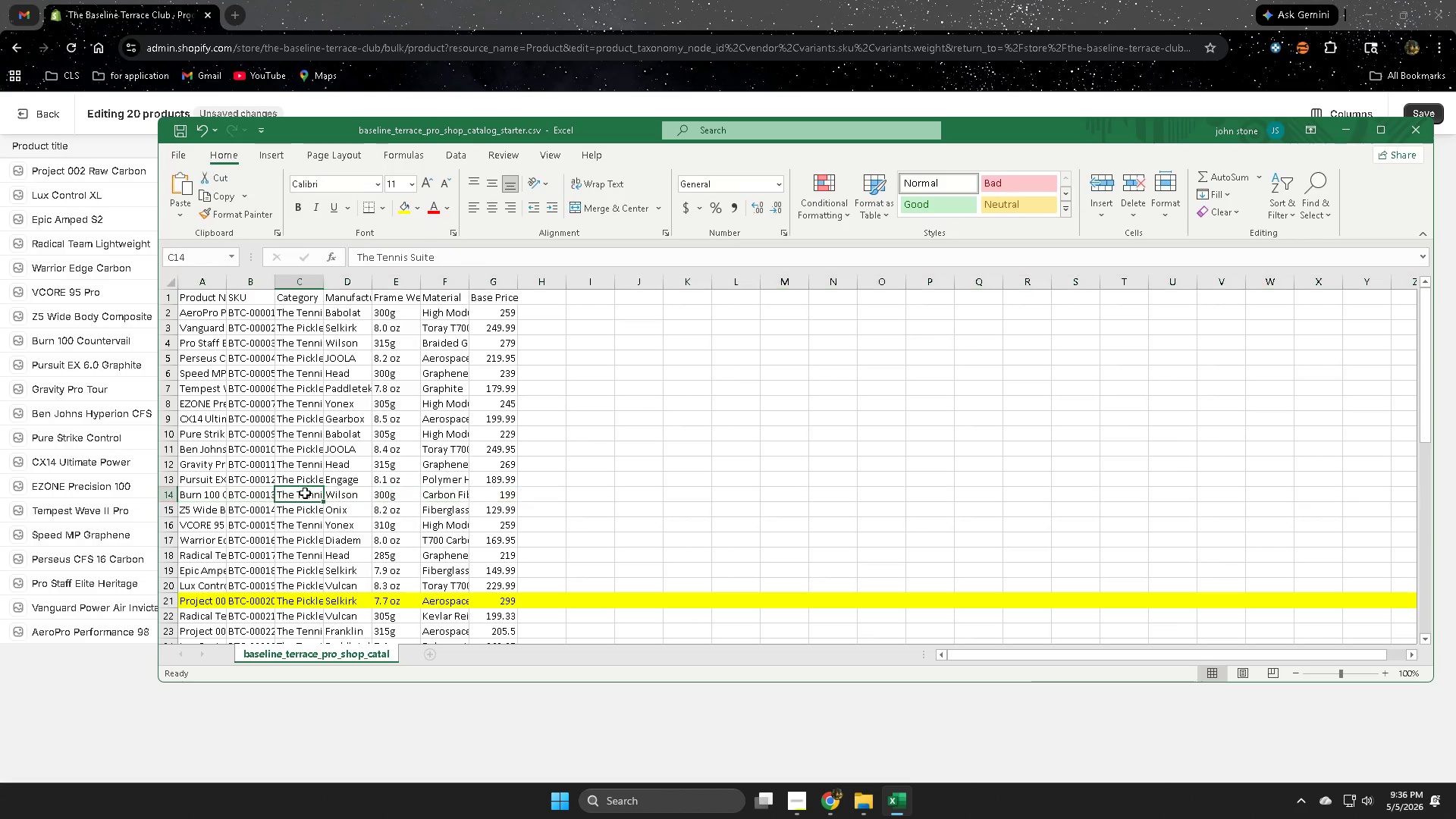 
double_click([306, 493])
 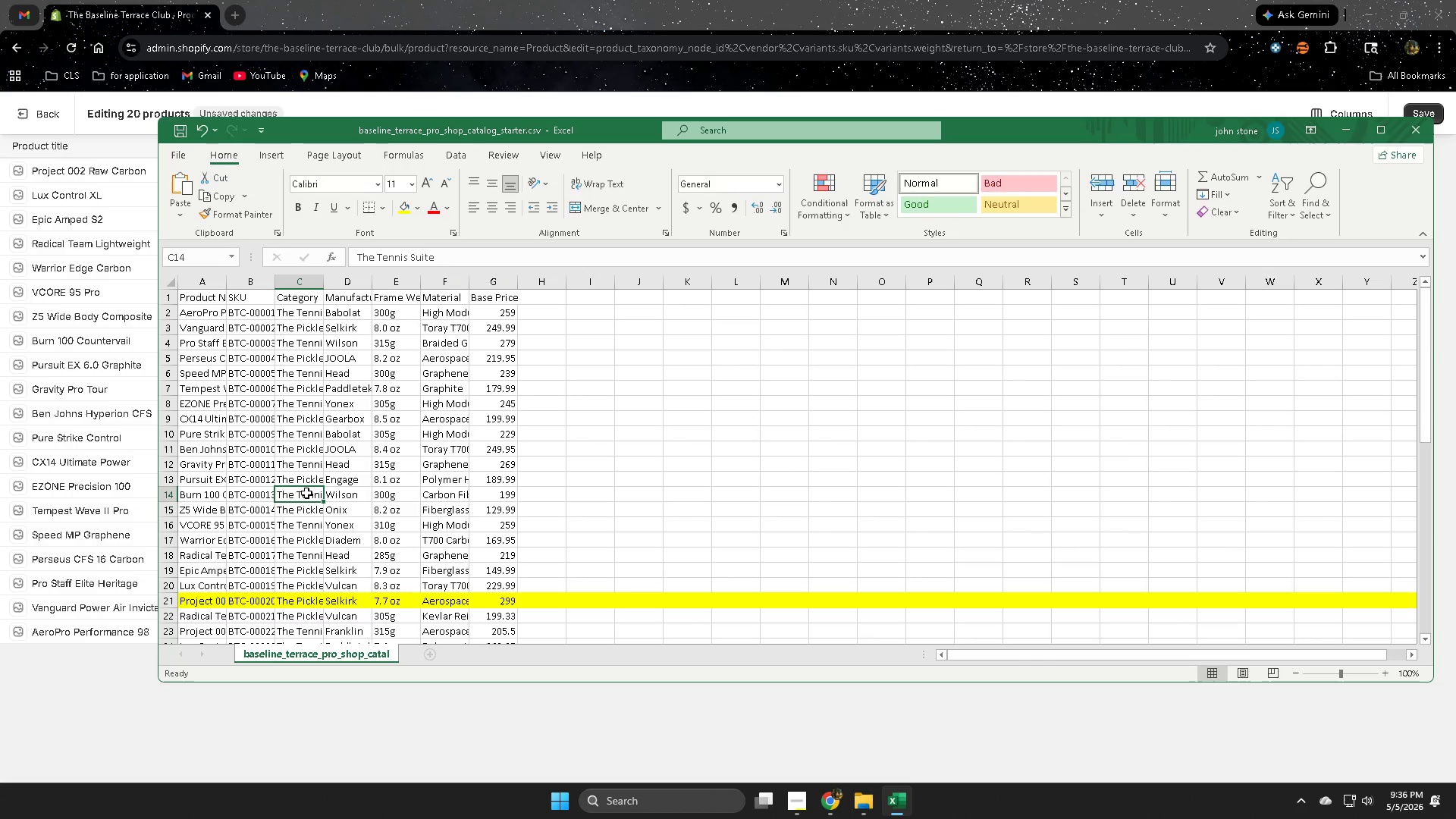 
triple_click([306, 493])
 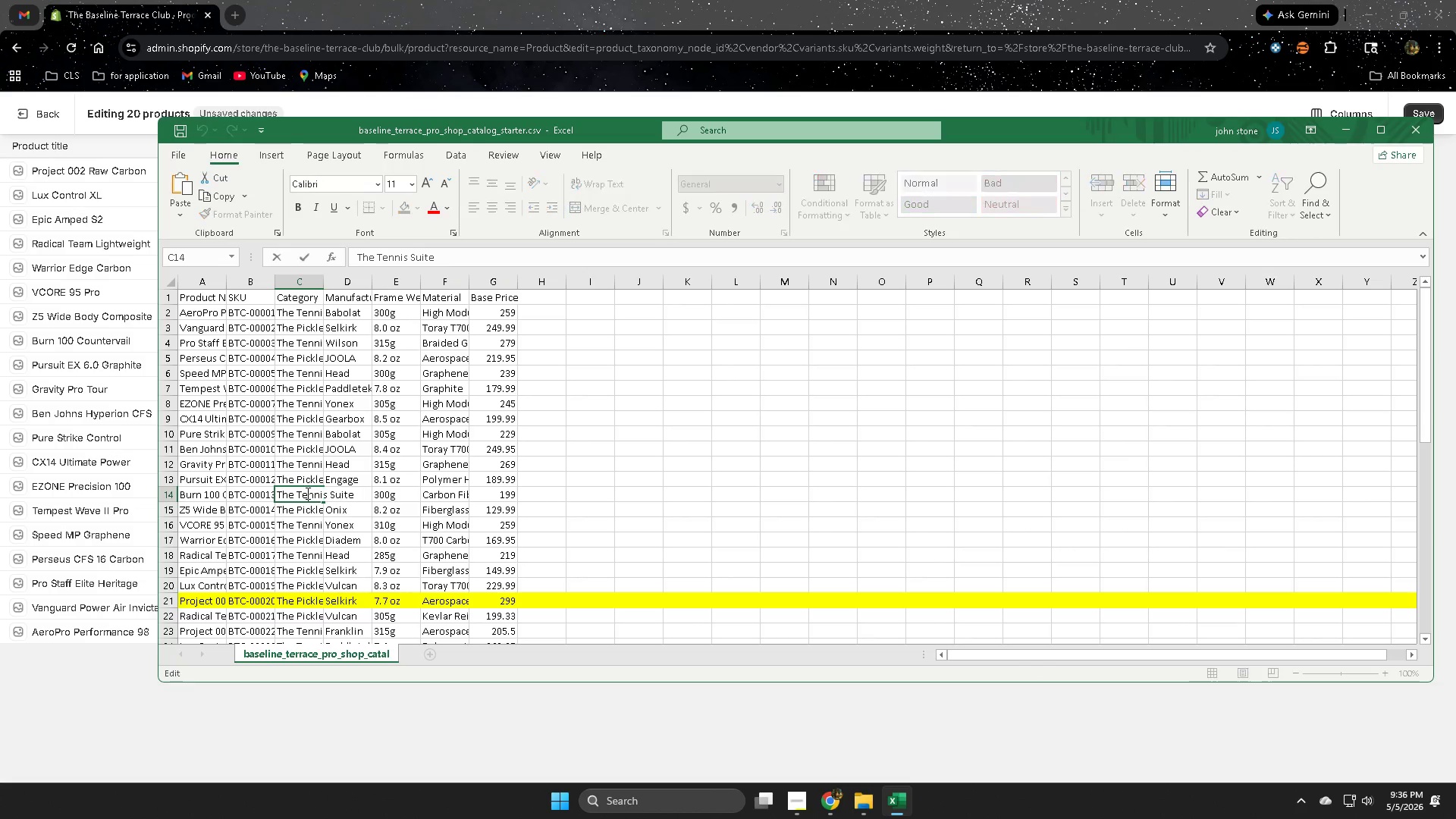 
triple_click([306, 493])
 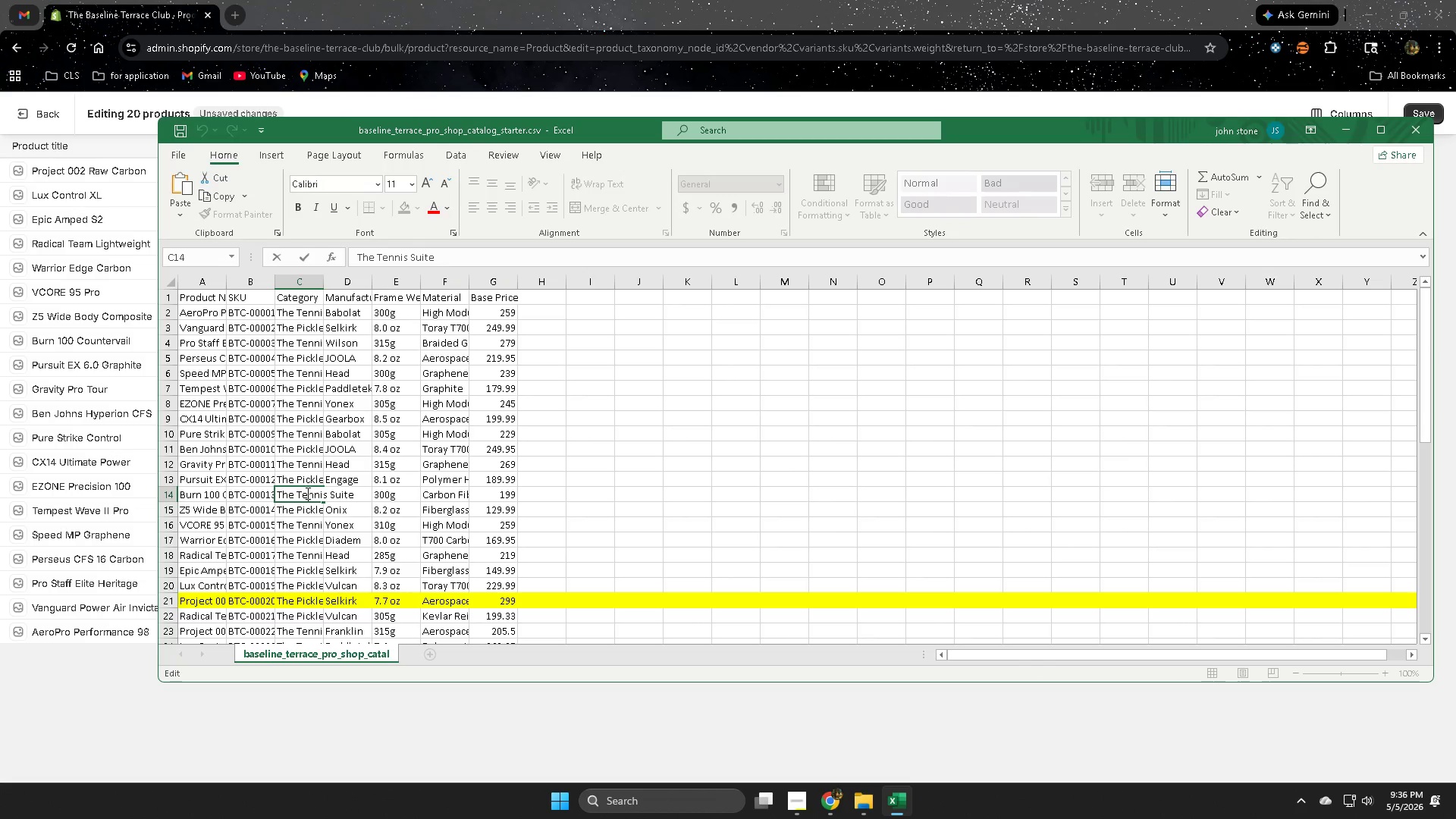 
triple_click([306, 493])
 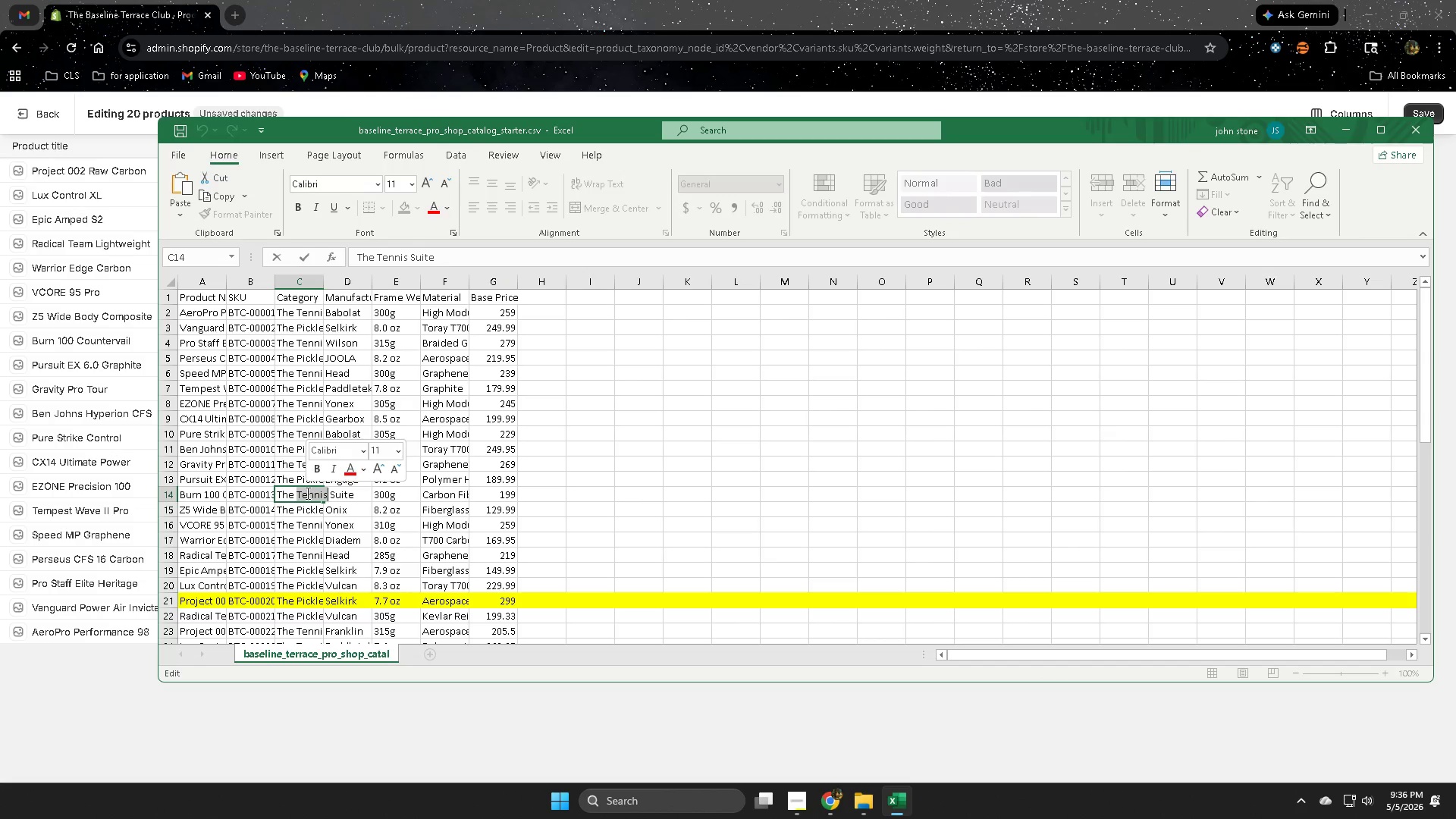 
key(Control+ControlLeft)
 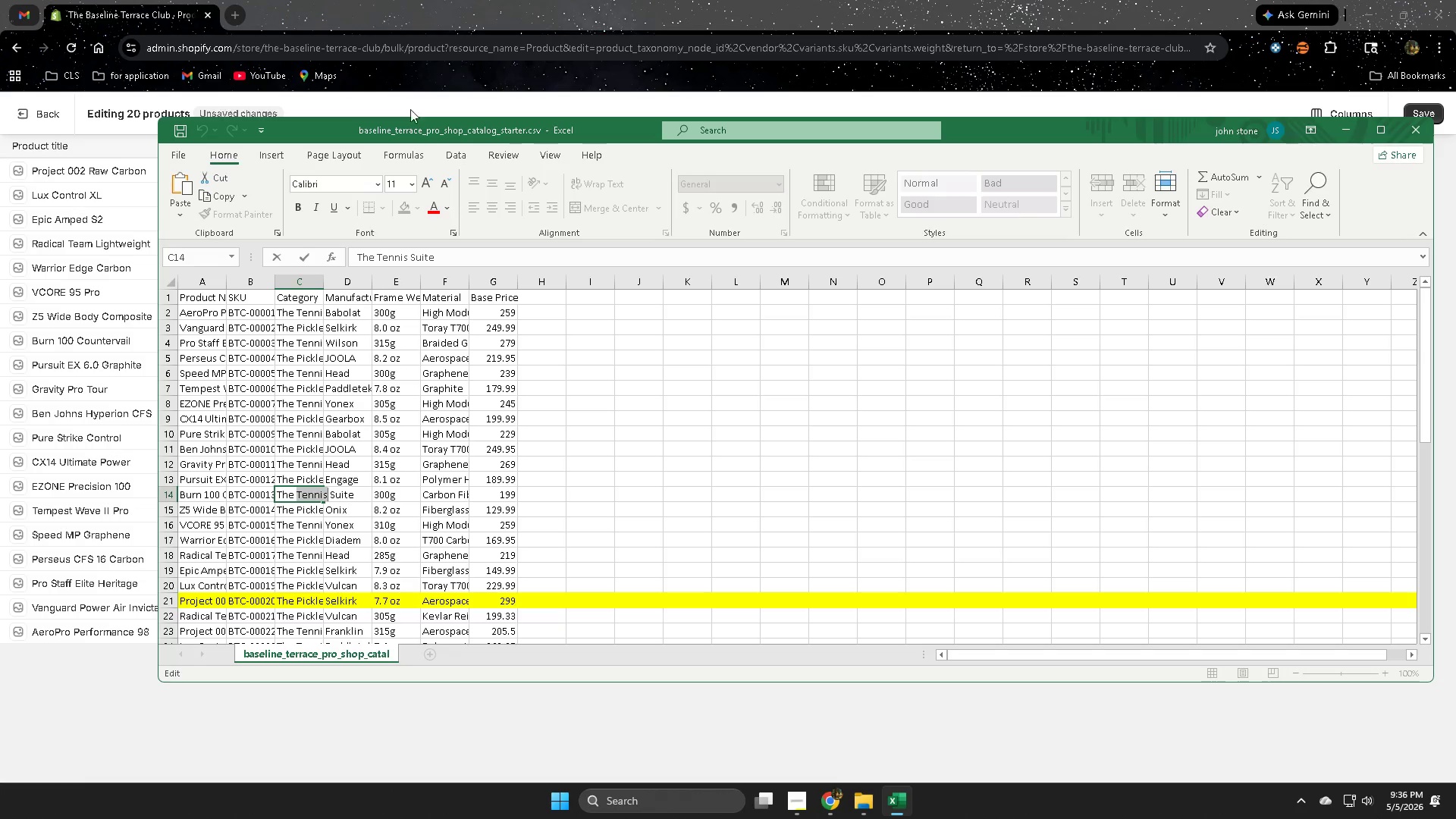 
key(Control+C)
 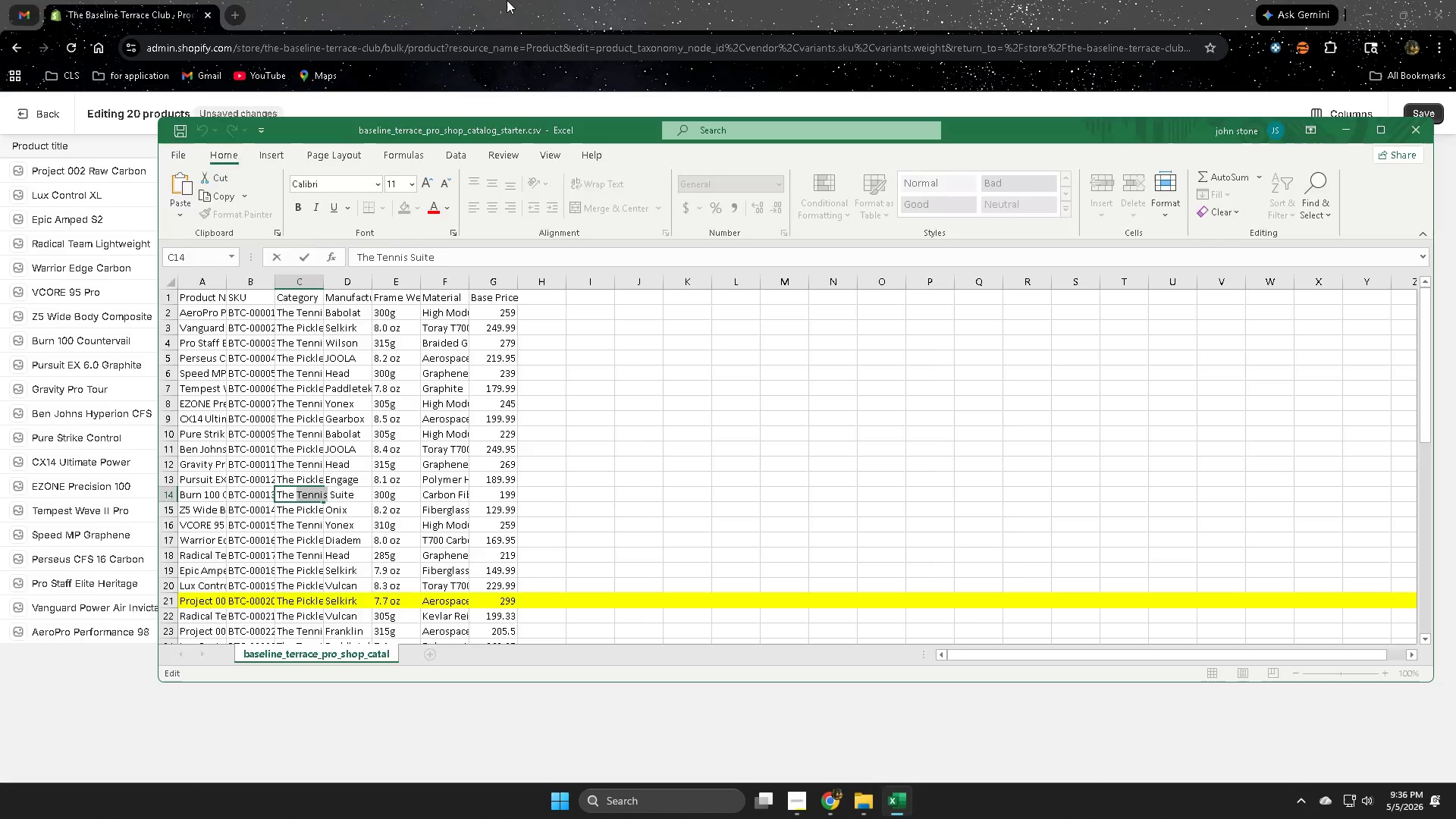 
left_click([507, 0])
 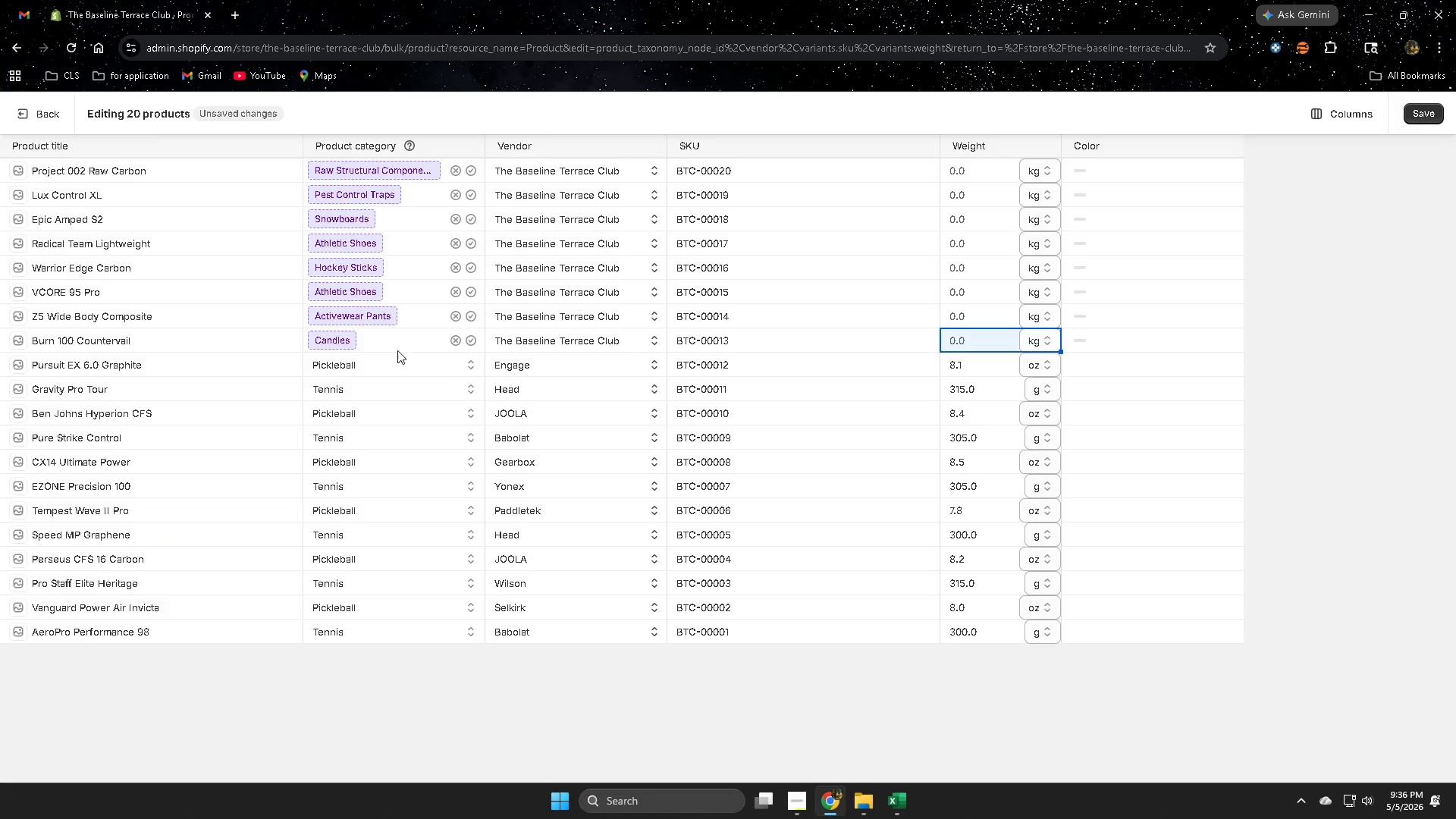 
double_click([396, 344])
 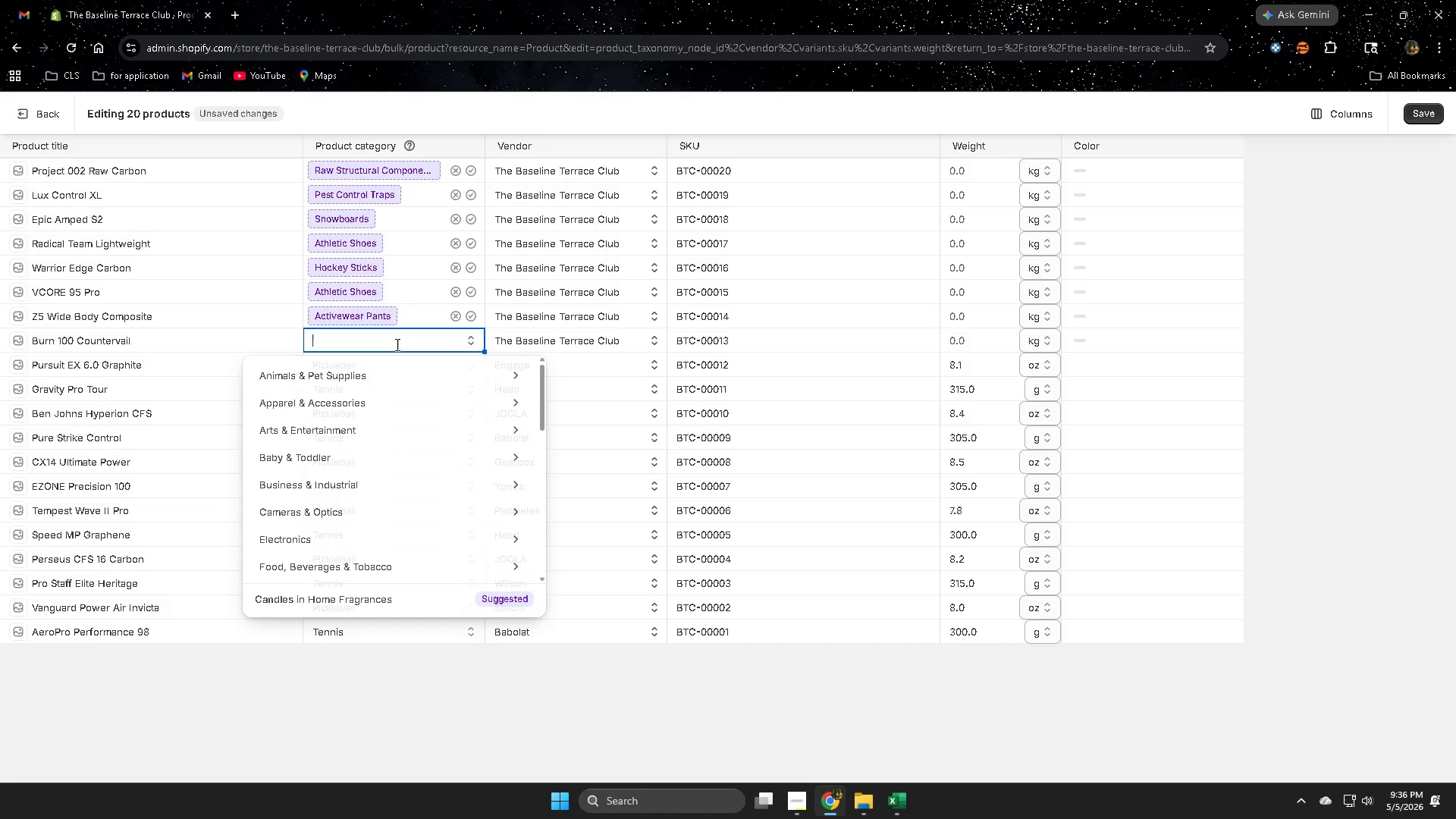 
triple_click([396, 344])
 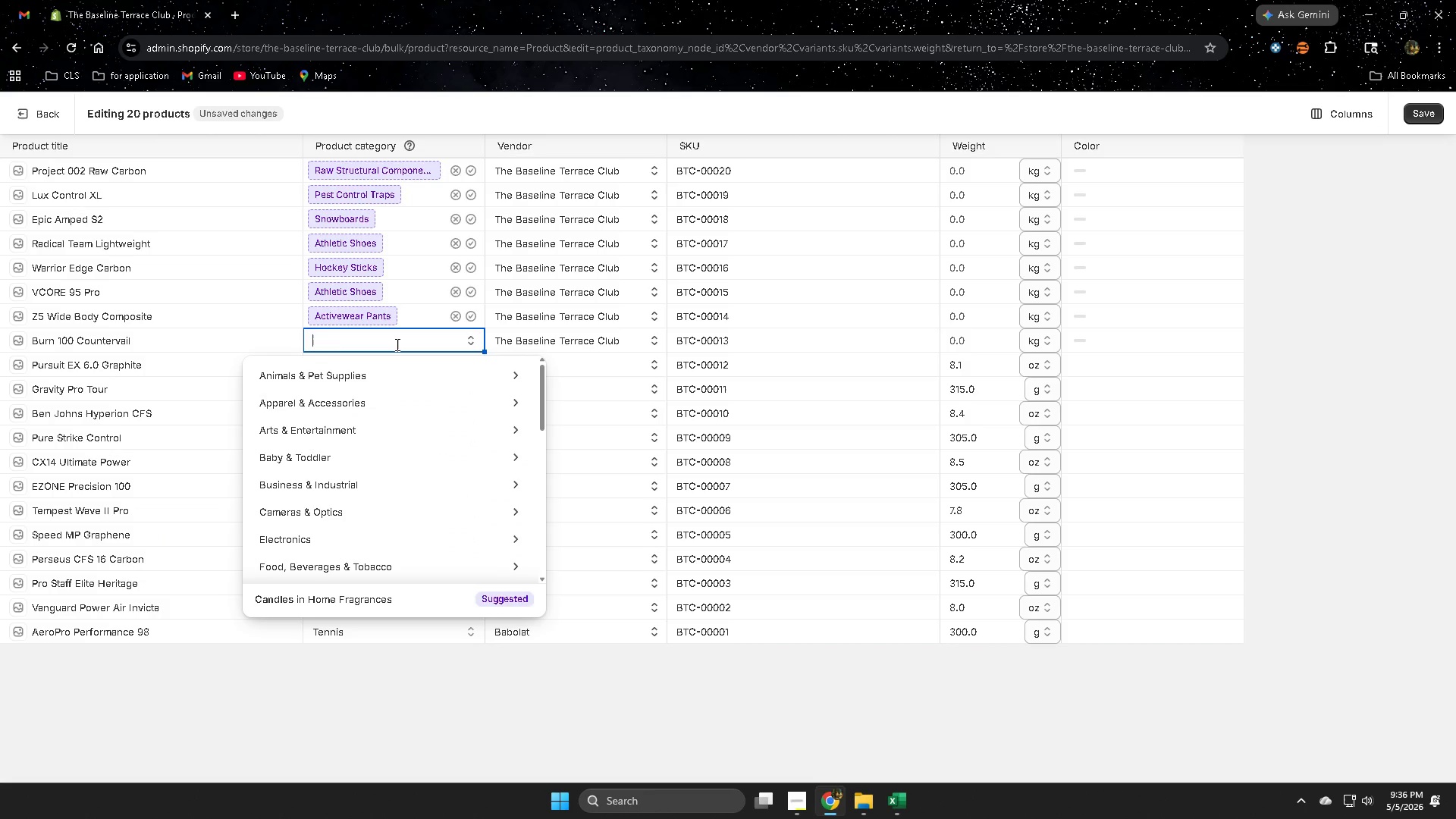 
key(Control+ControlLeft)
 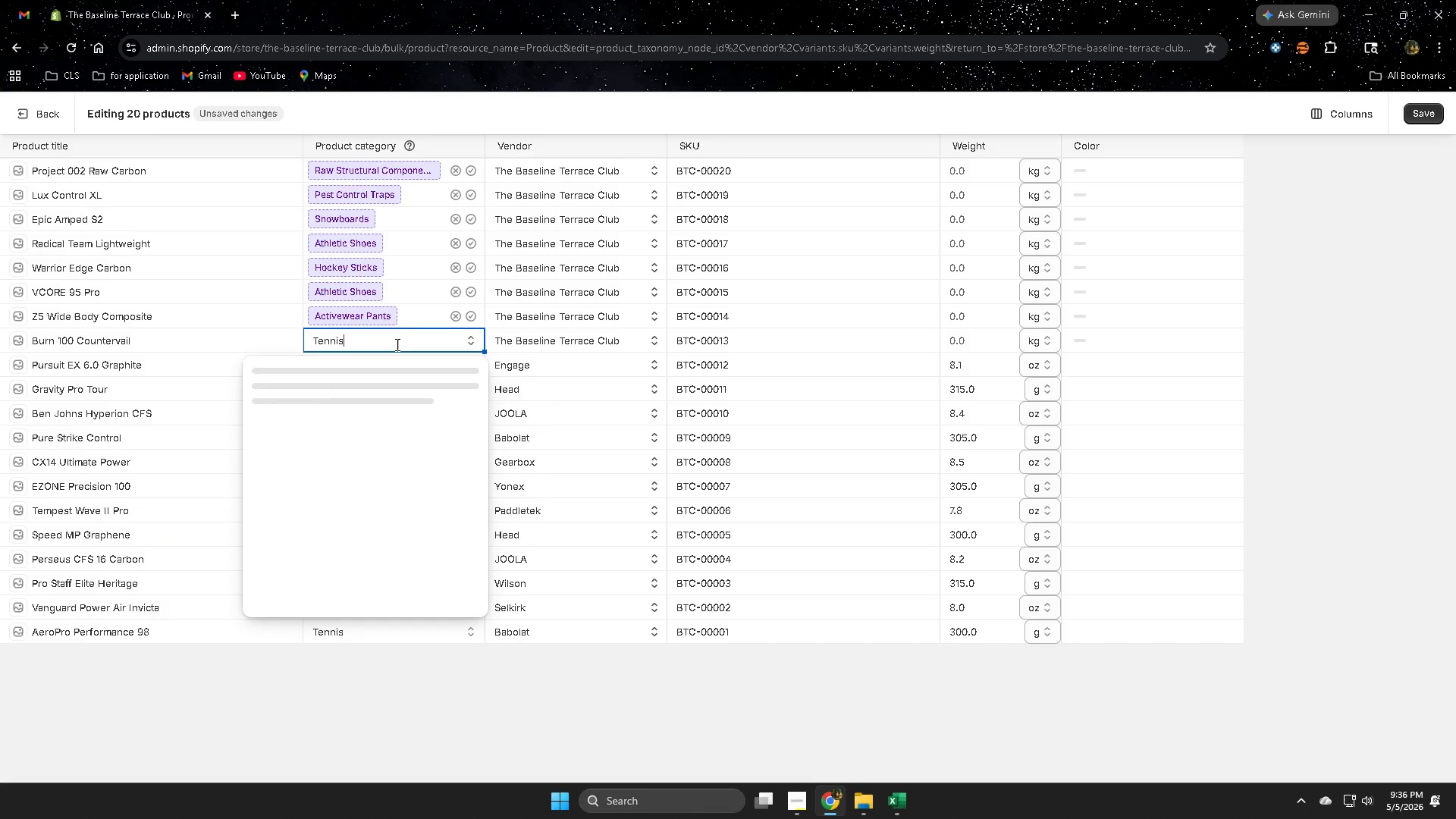 
key(Control+V)
 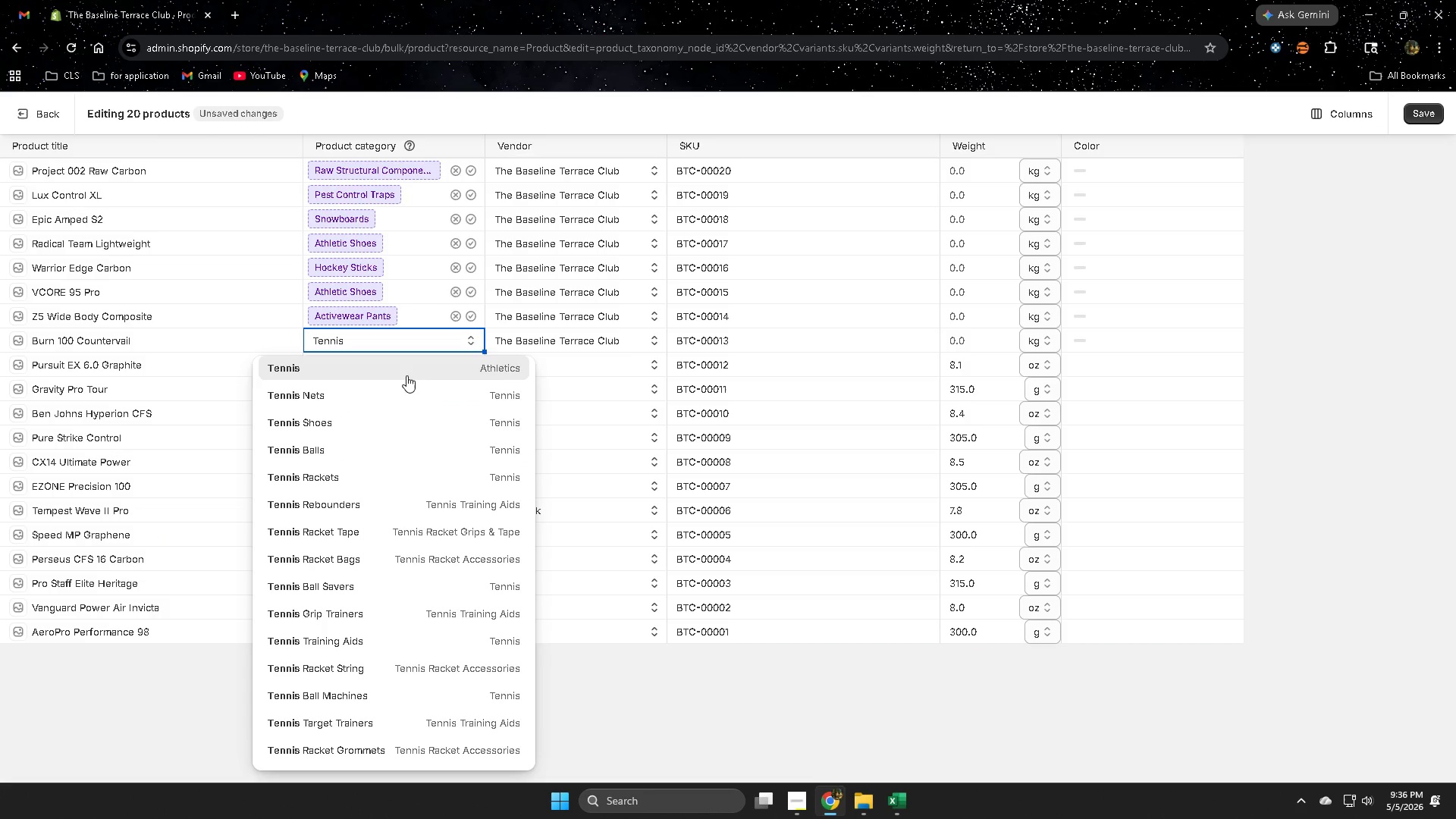 
left_click([391, 366])
 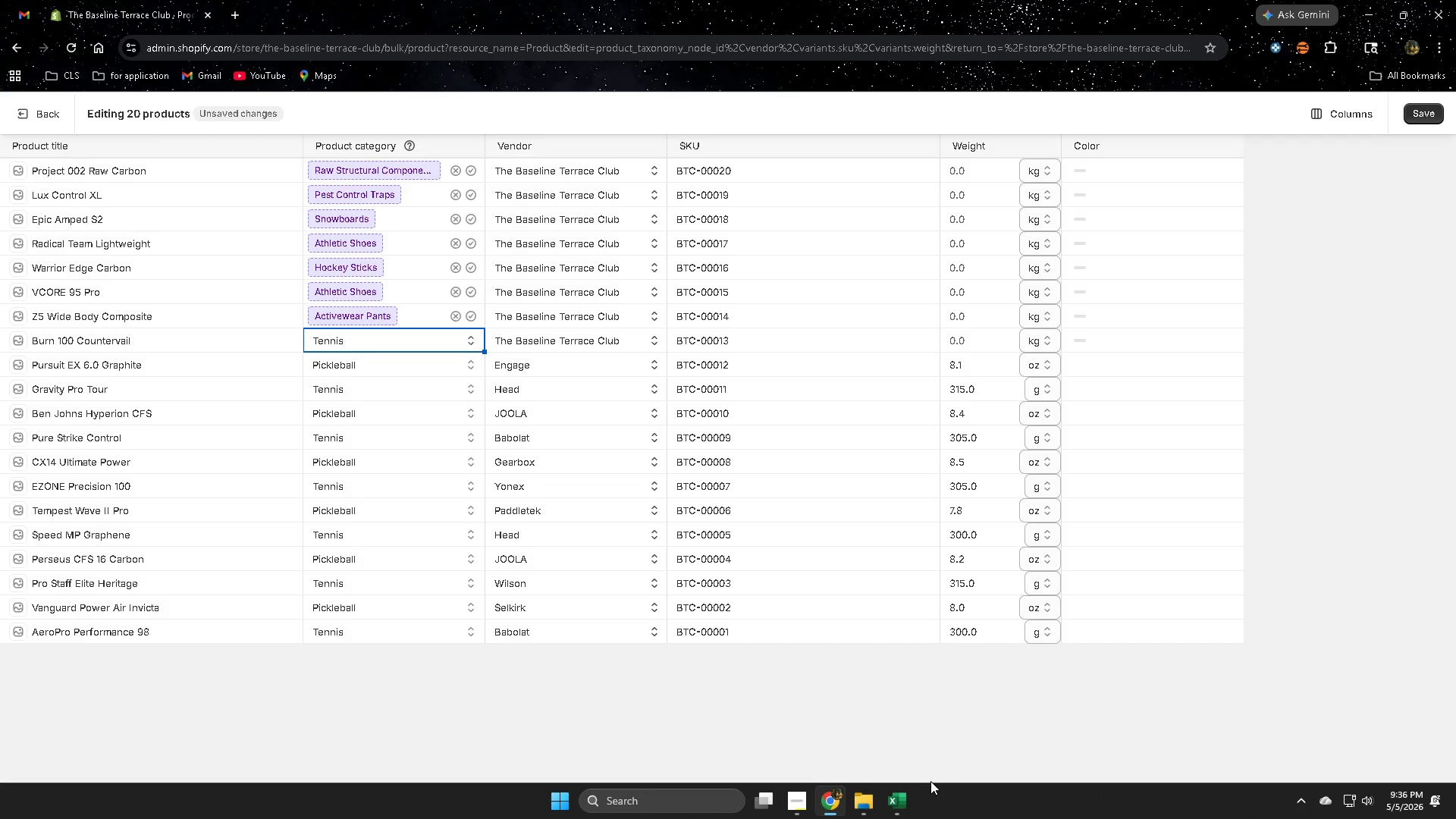 
left_click([902, 799])
 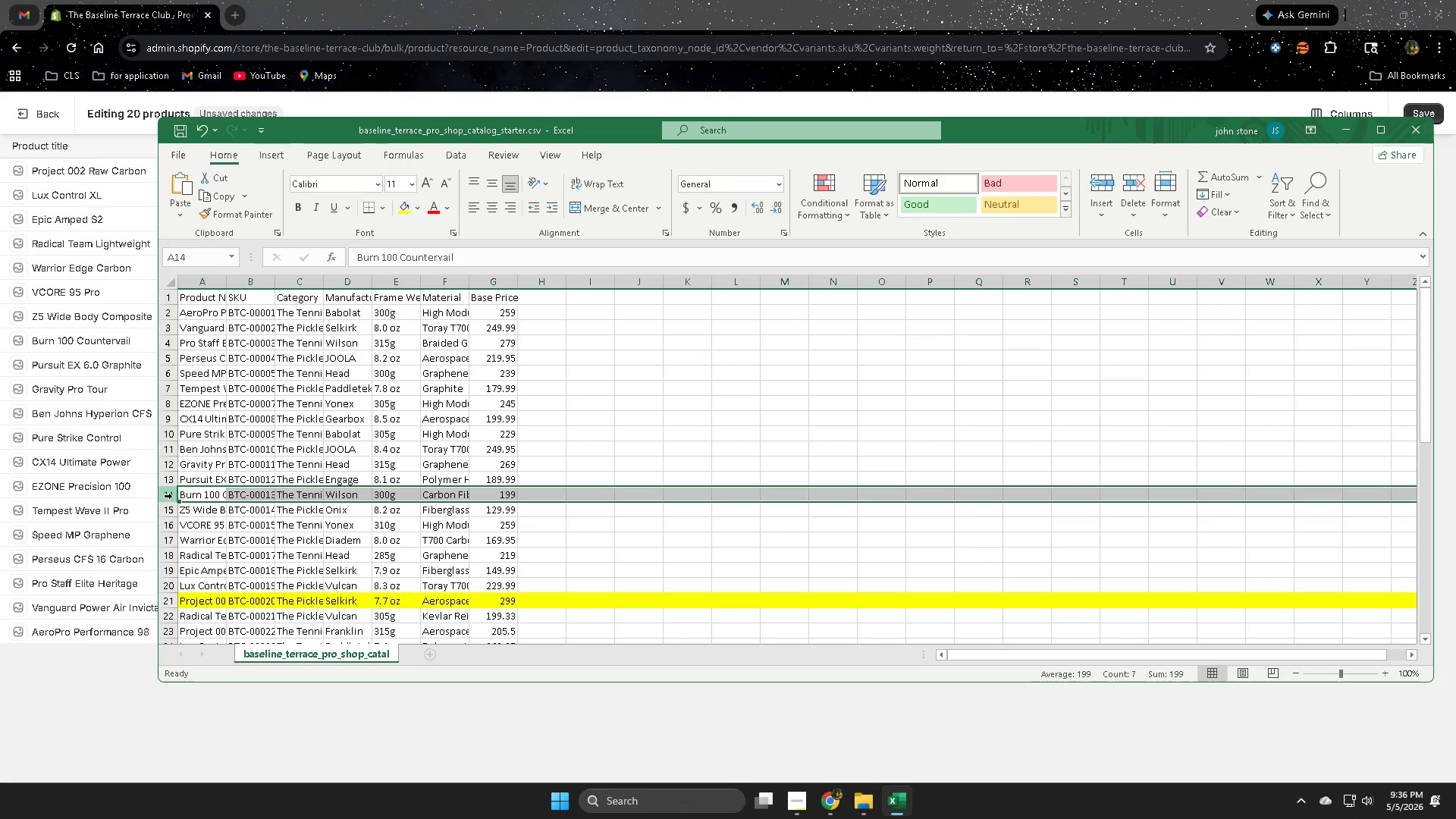 
left_click([336, 497])
 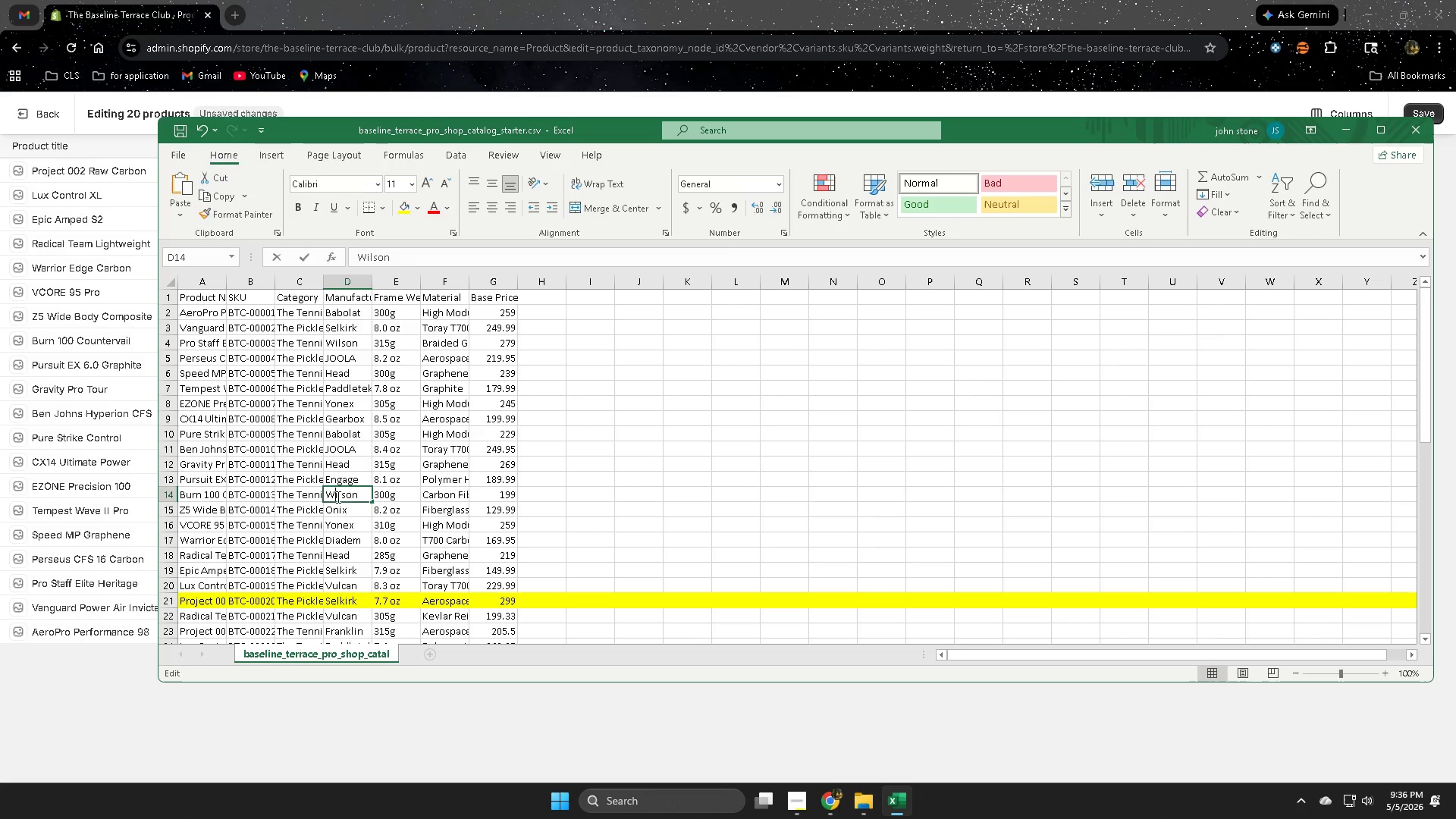 
triple_click([337, 497])
 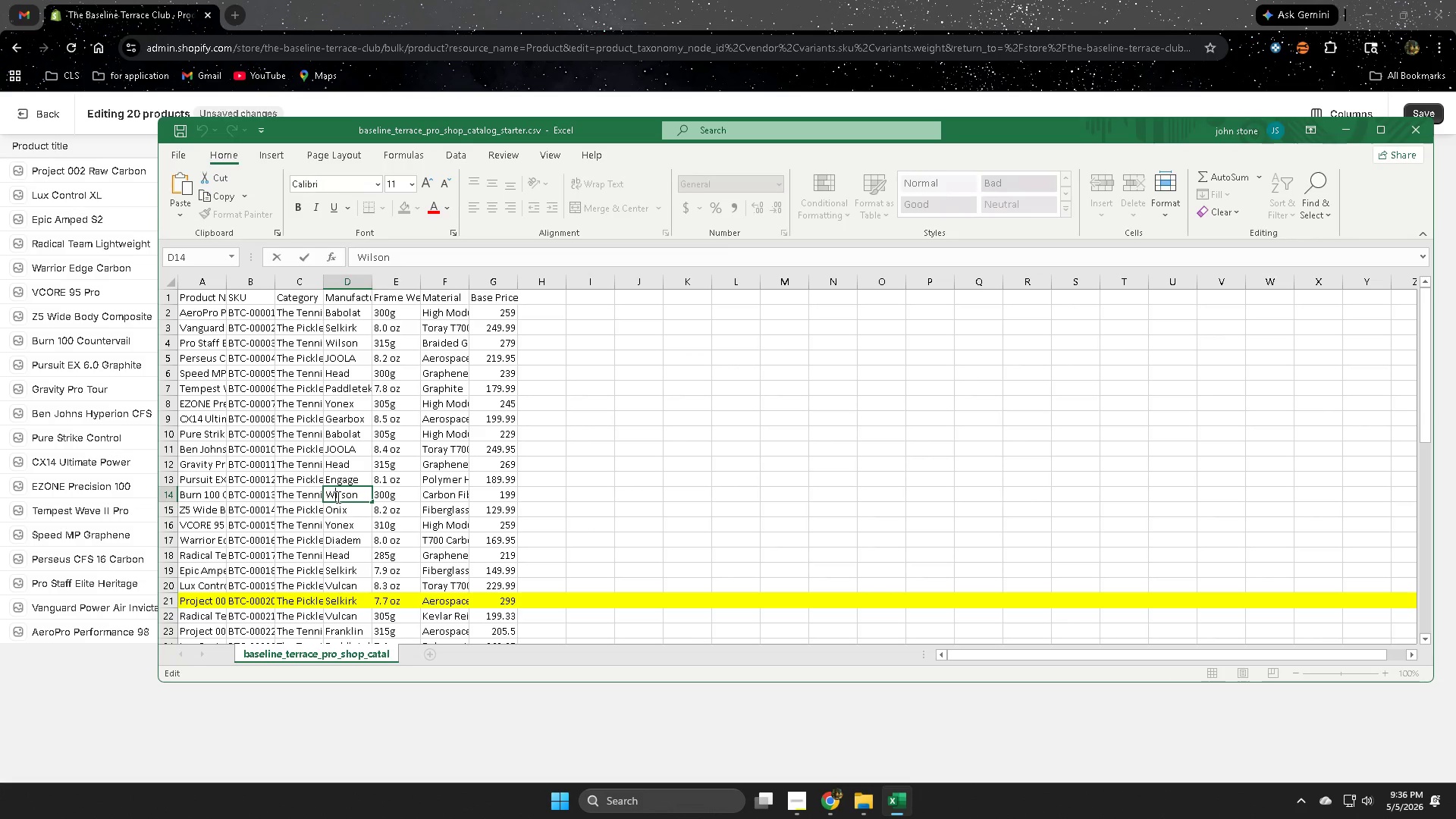 
triple_click([337, 497])
 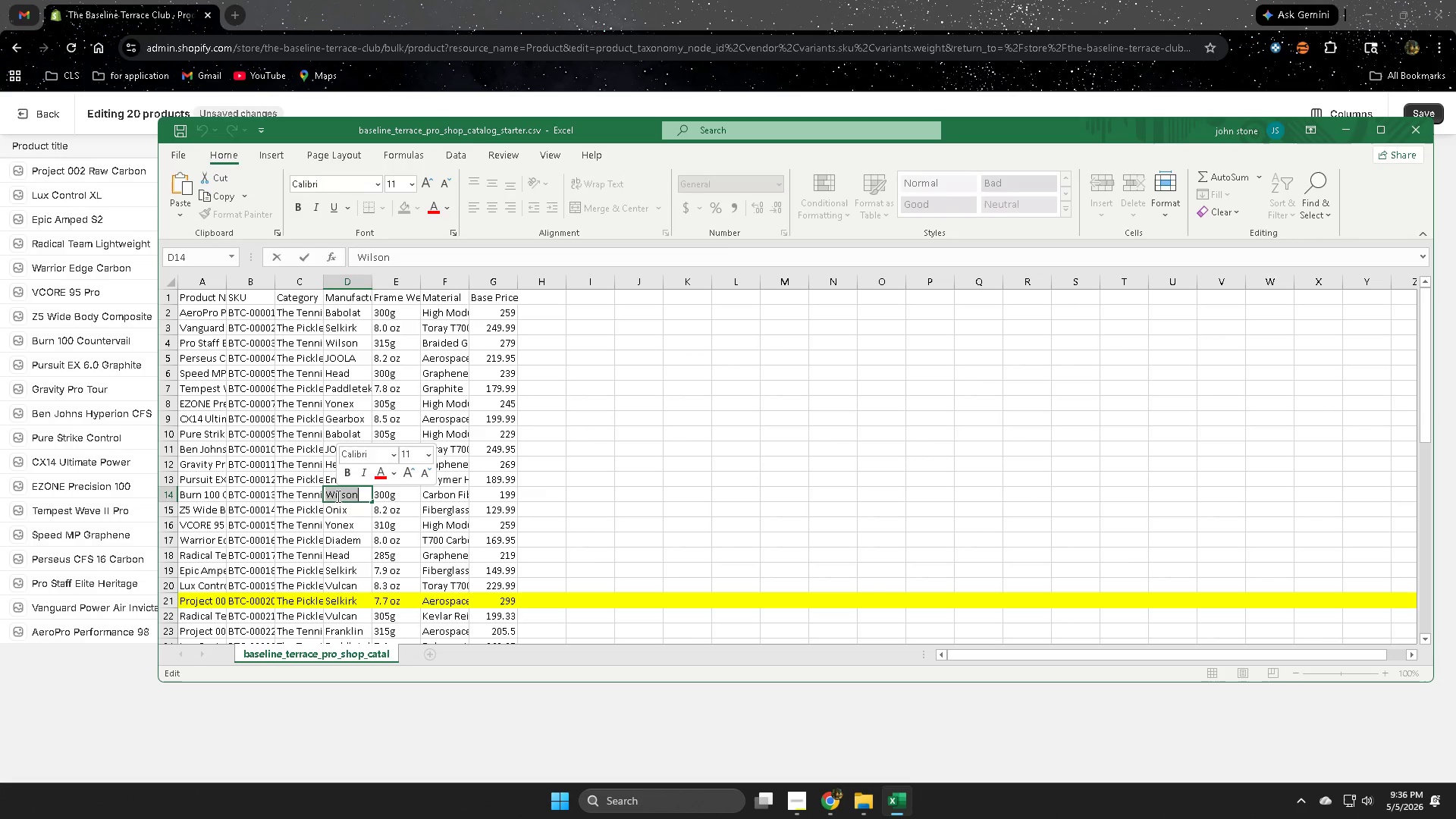 
key(Control+ControlLeft)
 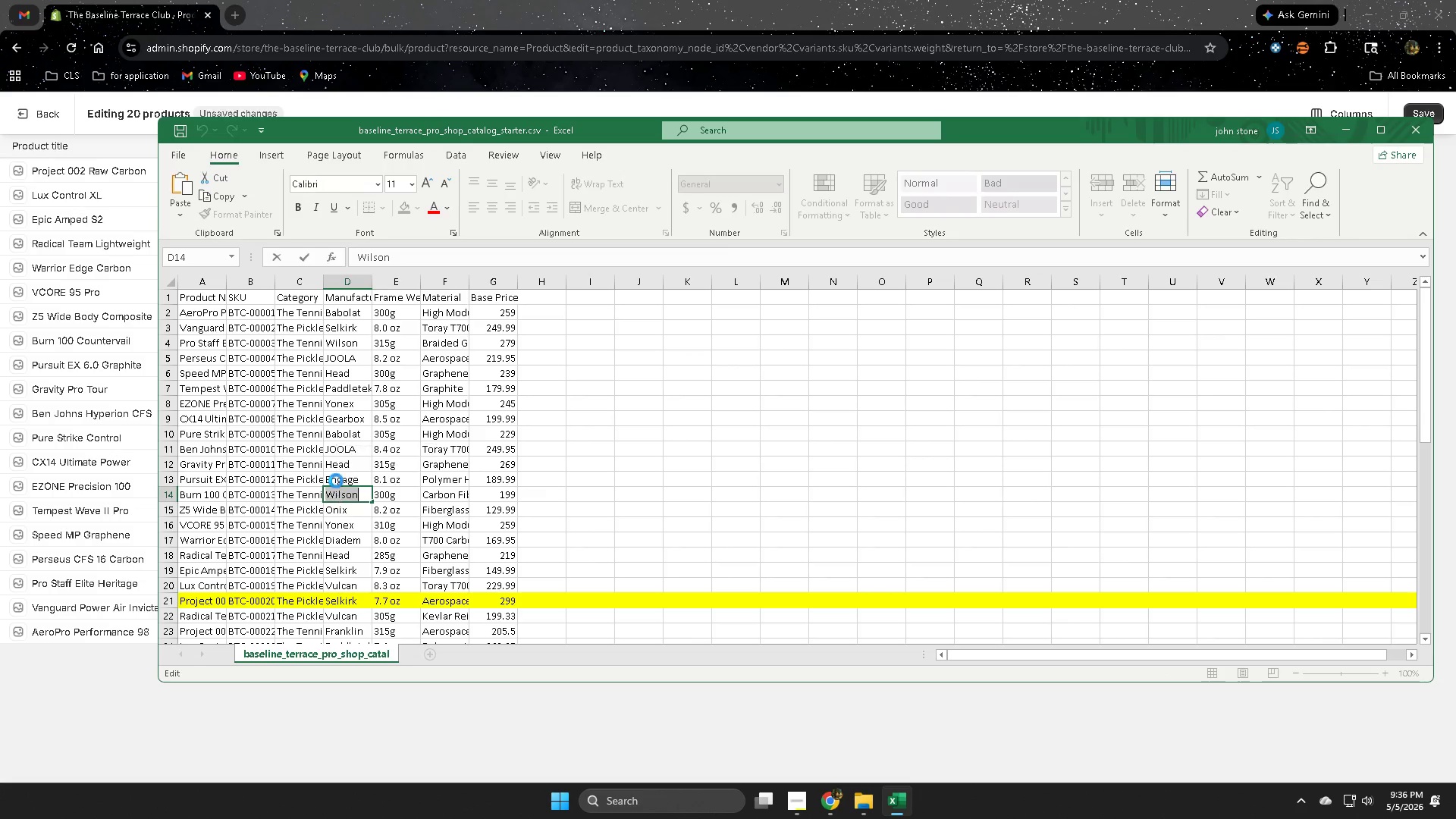 
key(Control+C)
 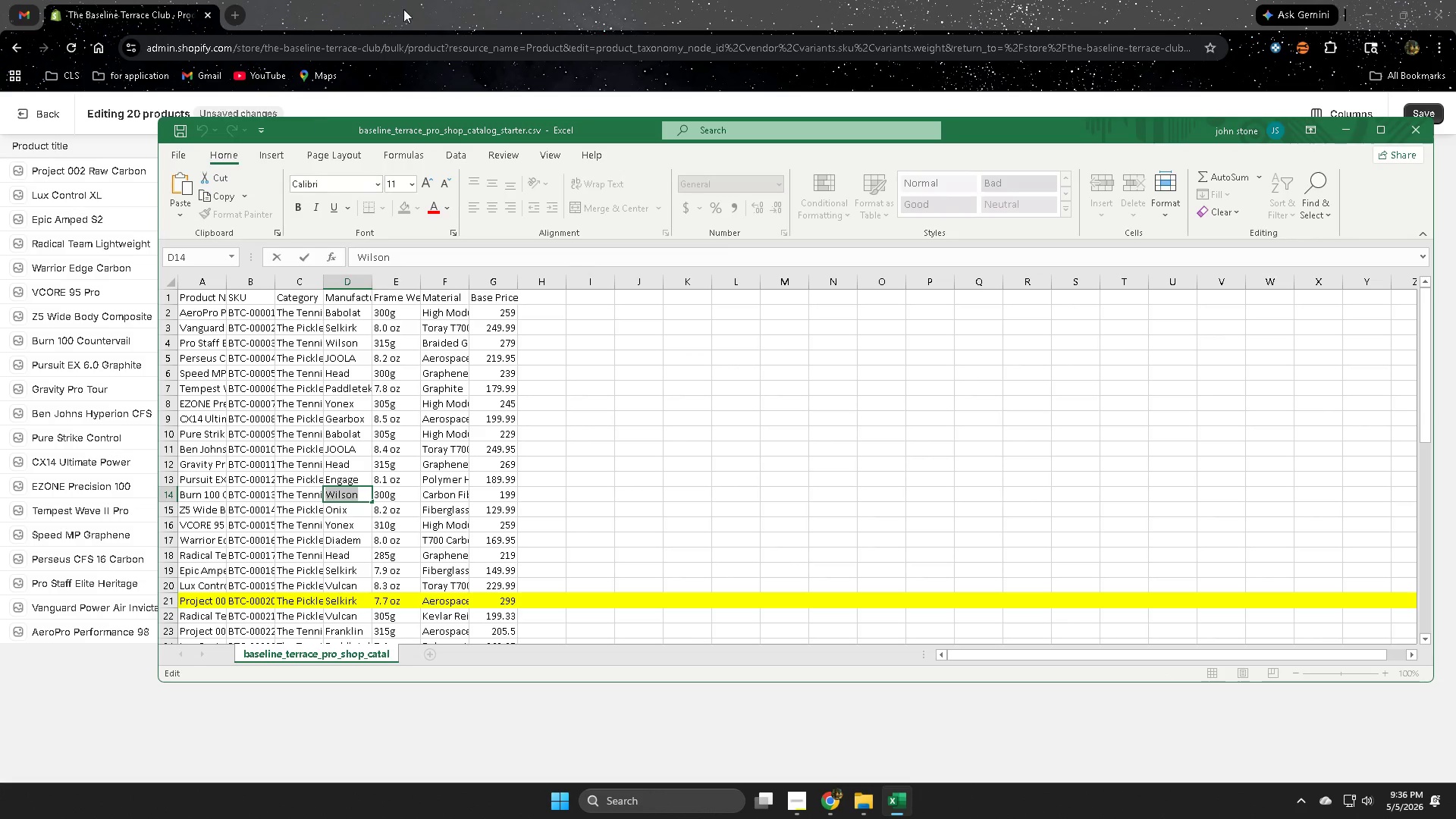 
left_click([419, 0])
 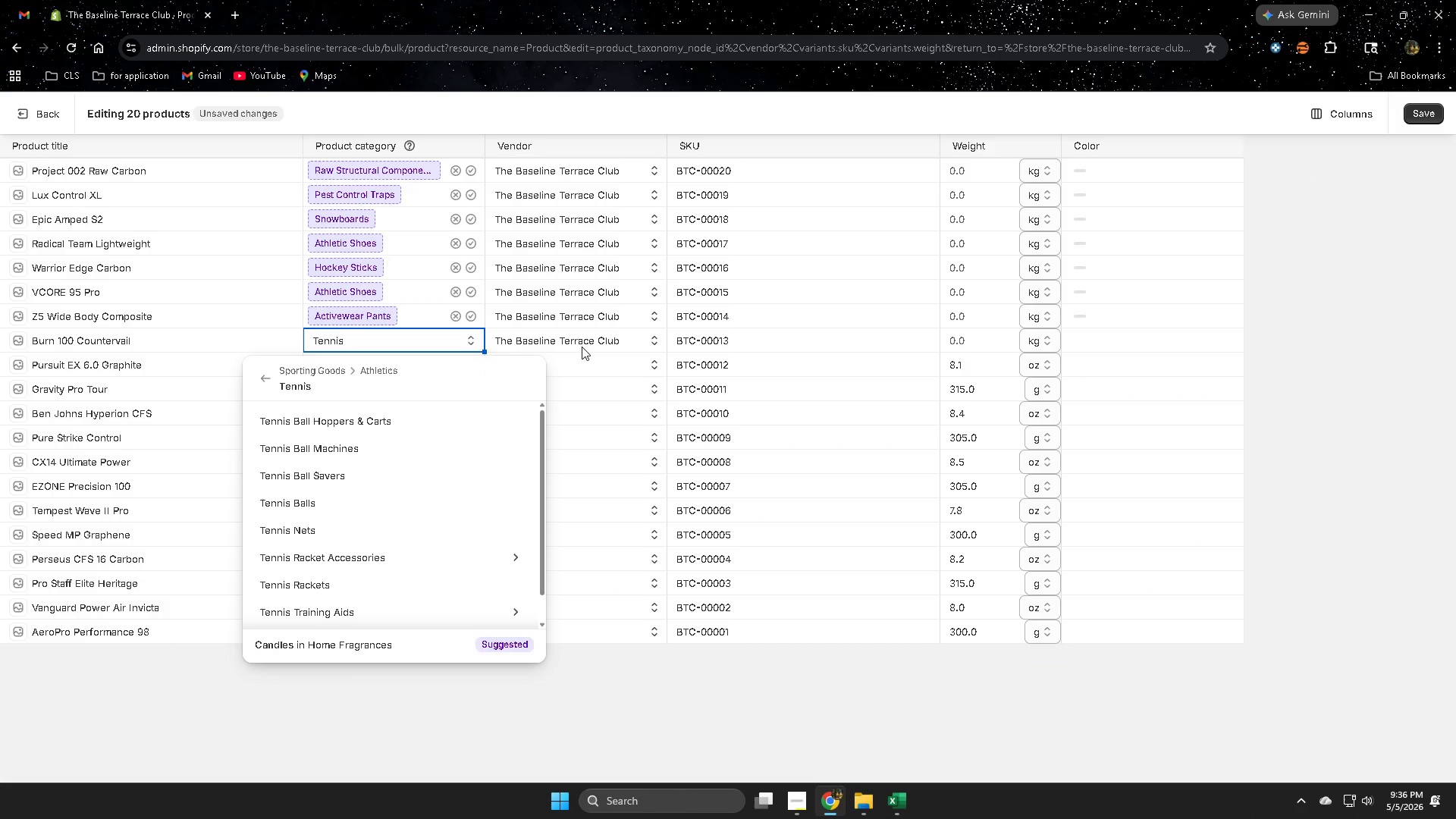 
double_click([582, 343])
 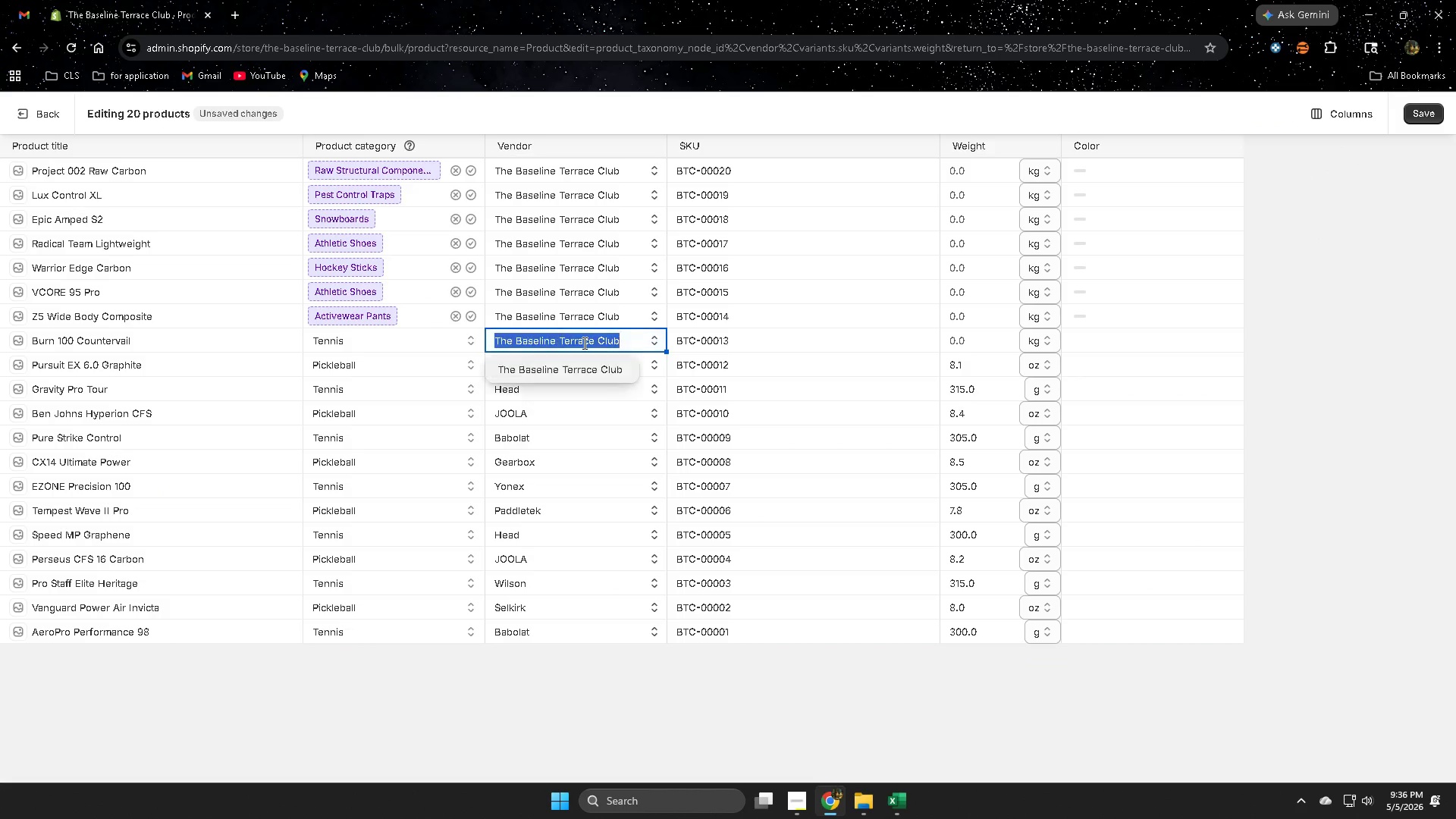 
key(Control+V)
 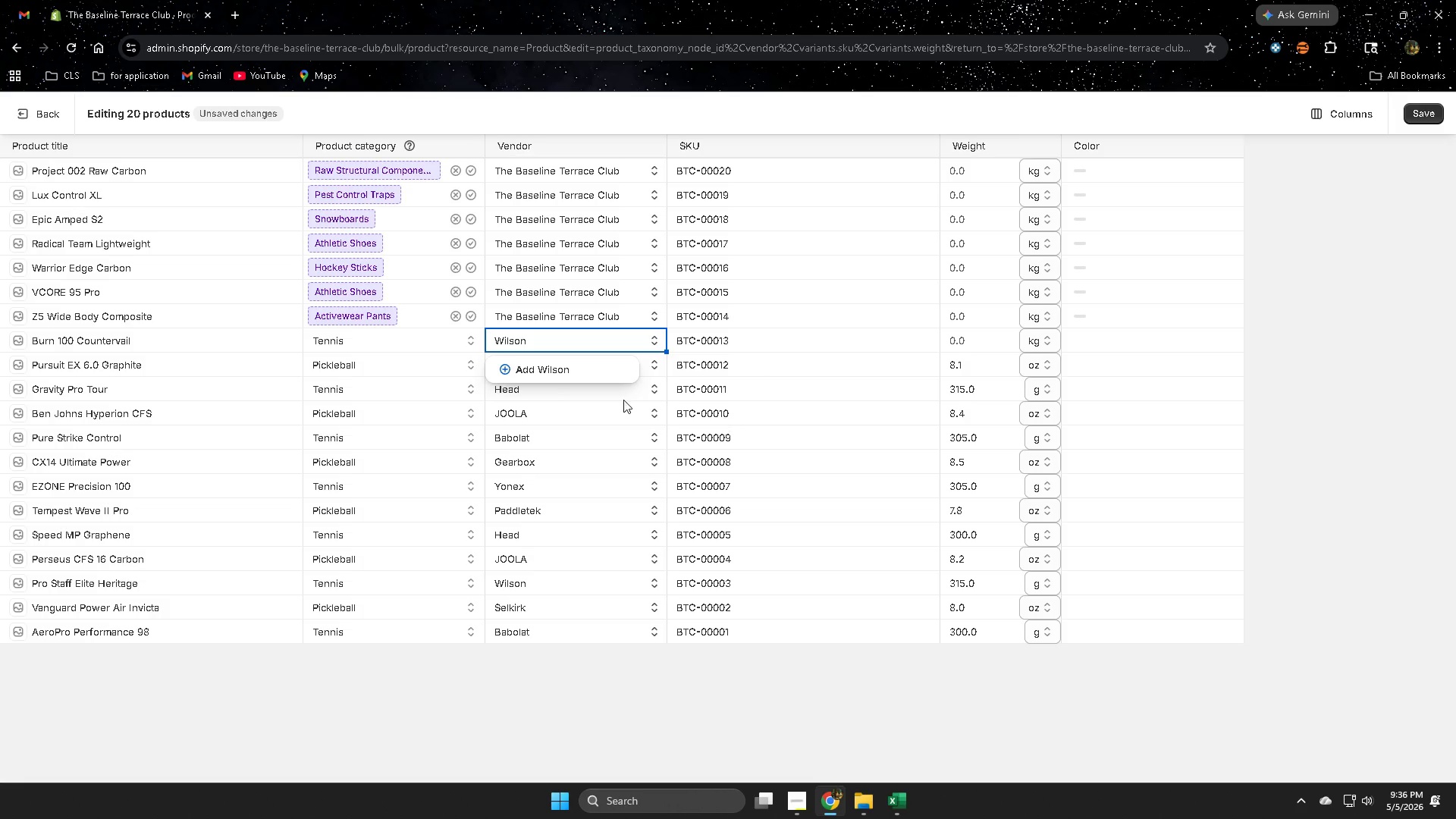 
left_click([546, 366])
 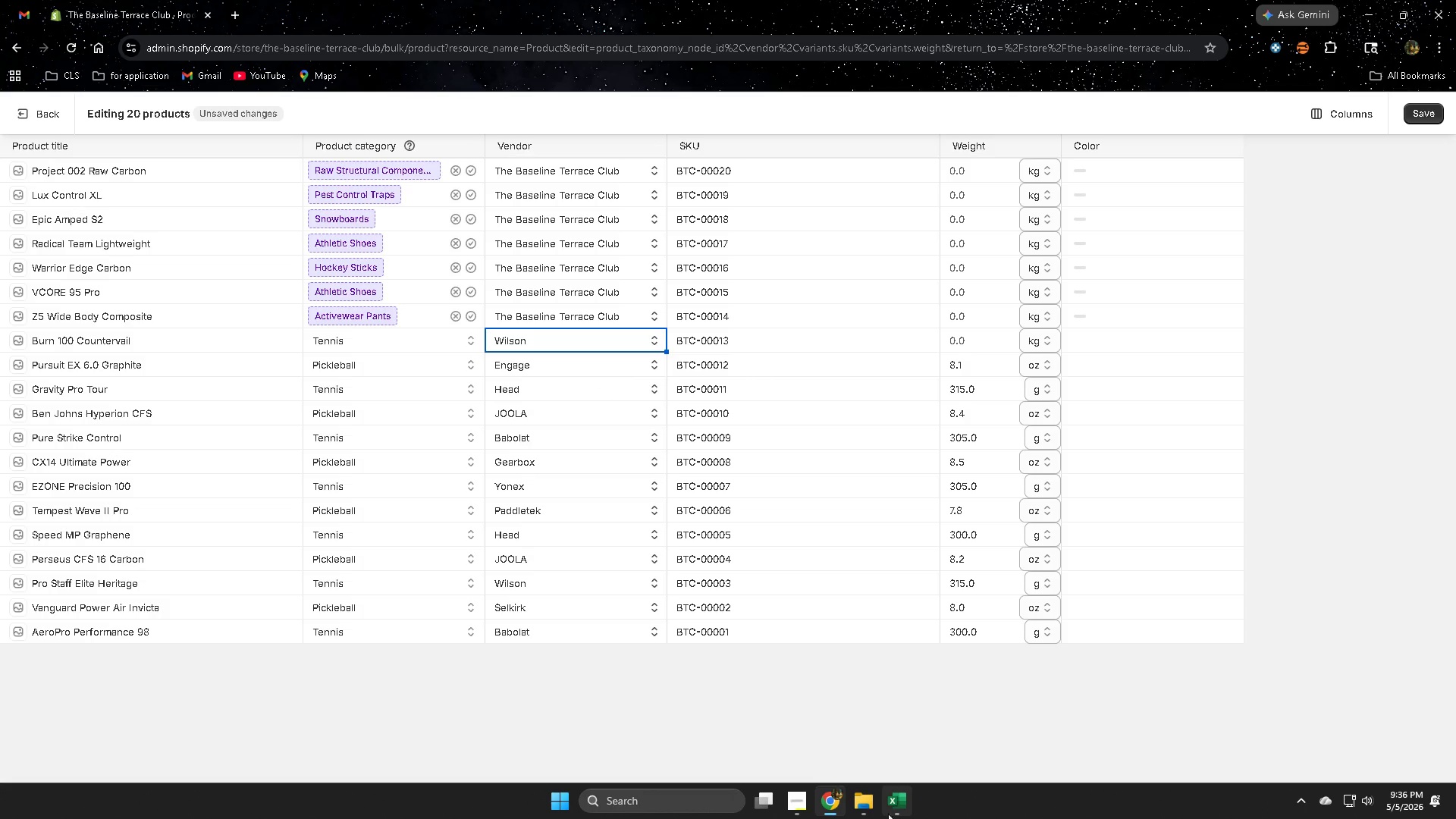 
left_click([894, 806])
 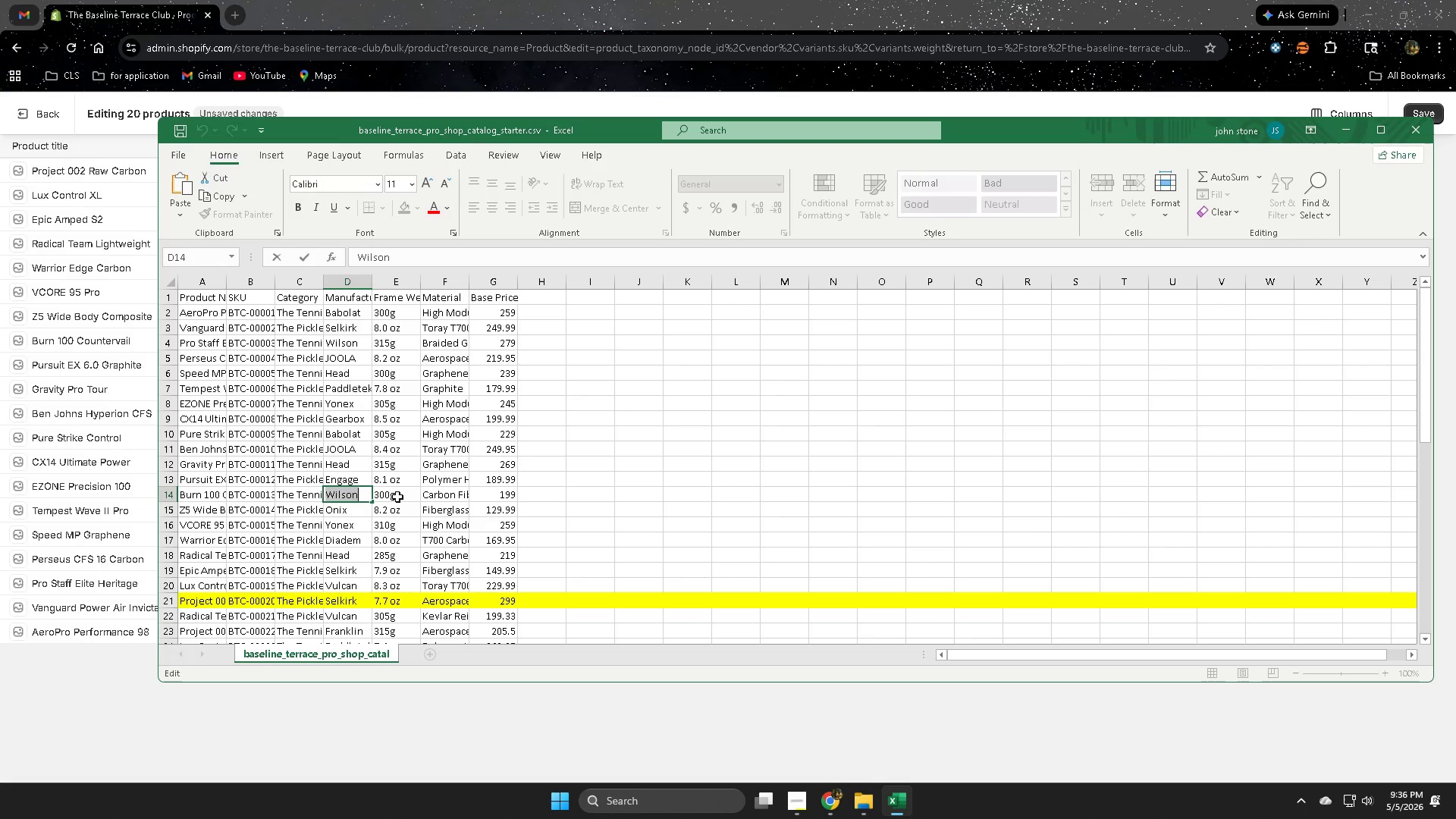 
double_click([397, 497])
 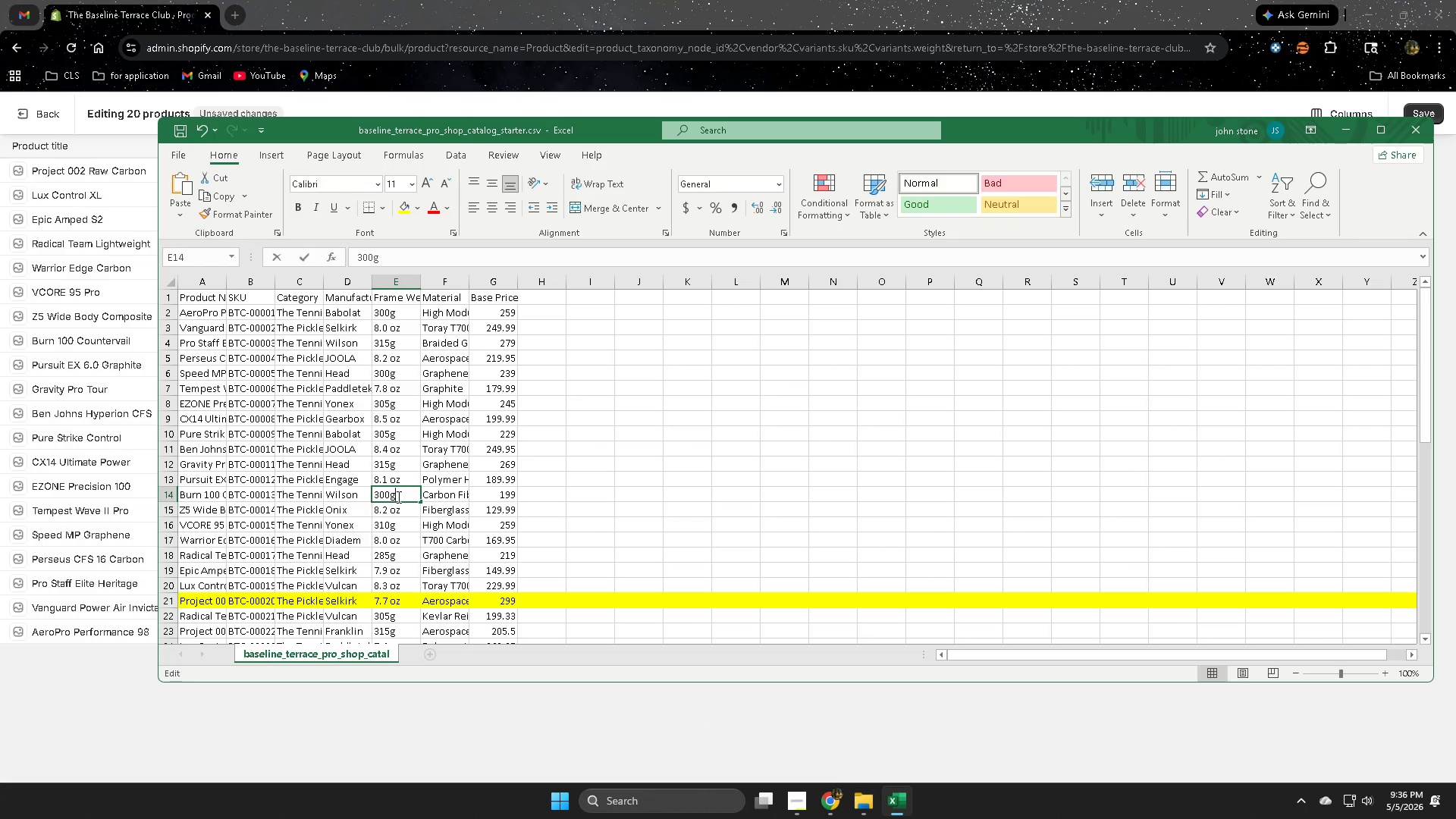 
triple_click([397, 497])
 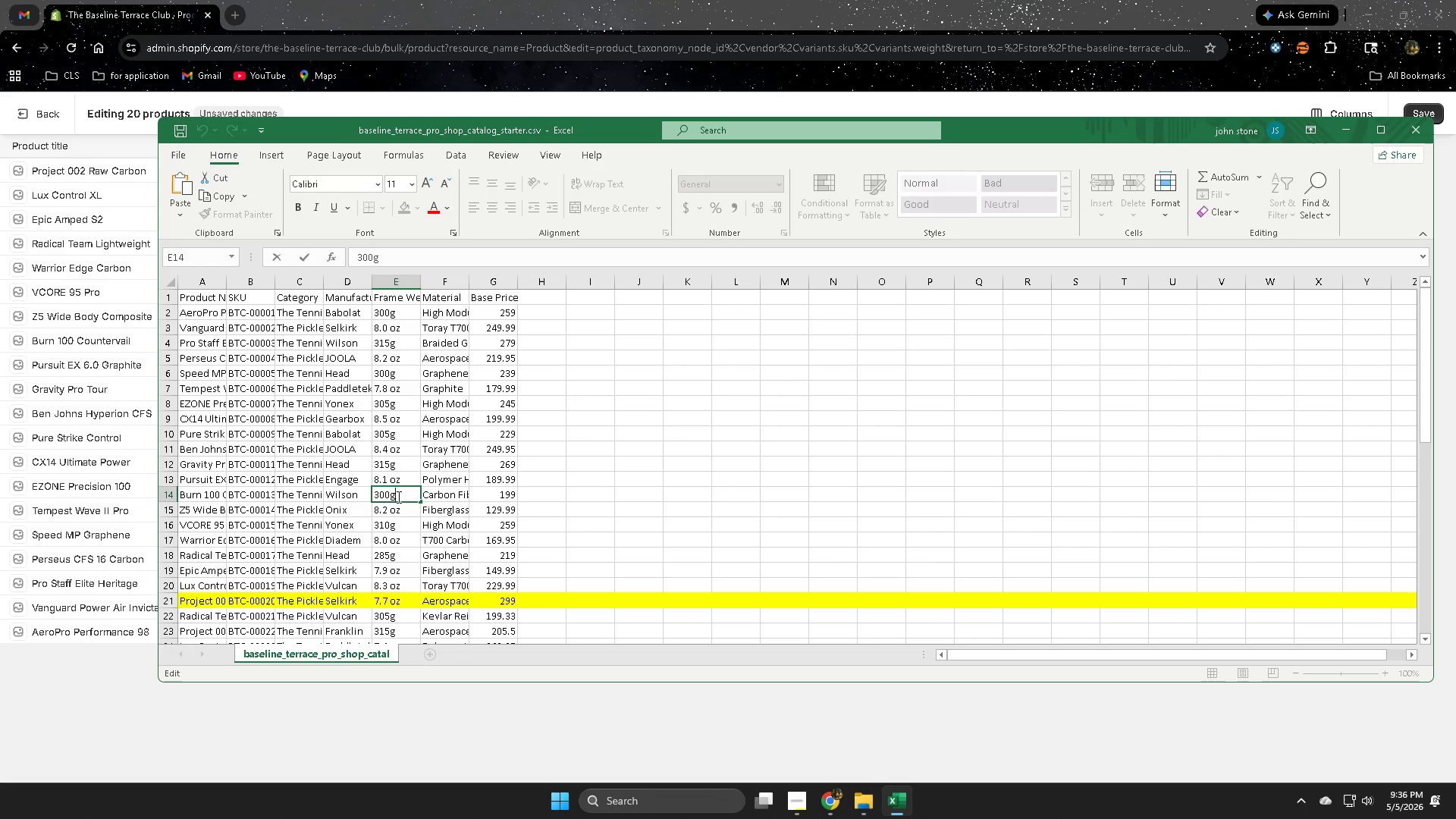 
triple_click([397, 497])
 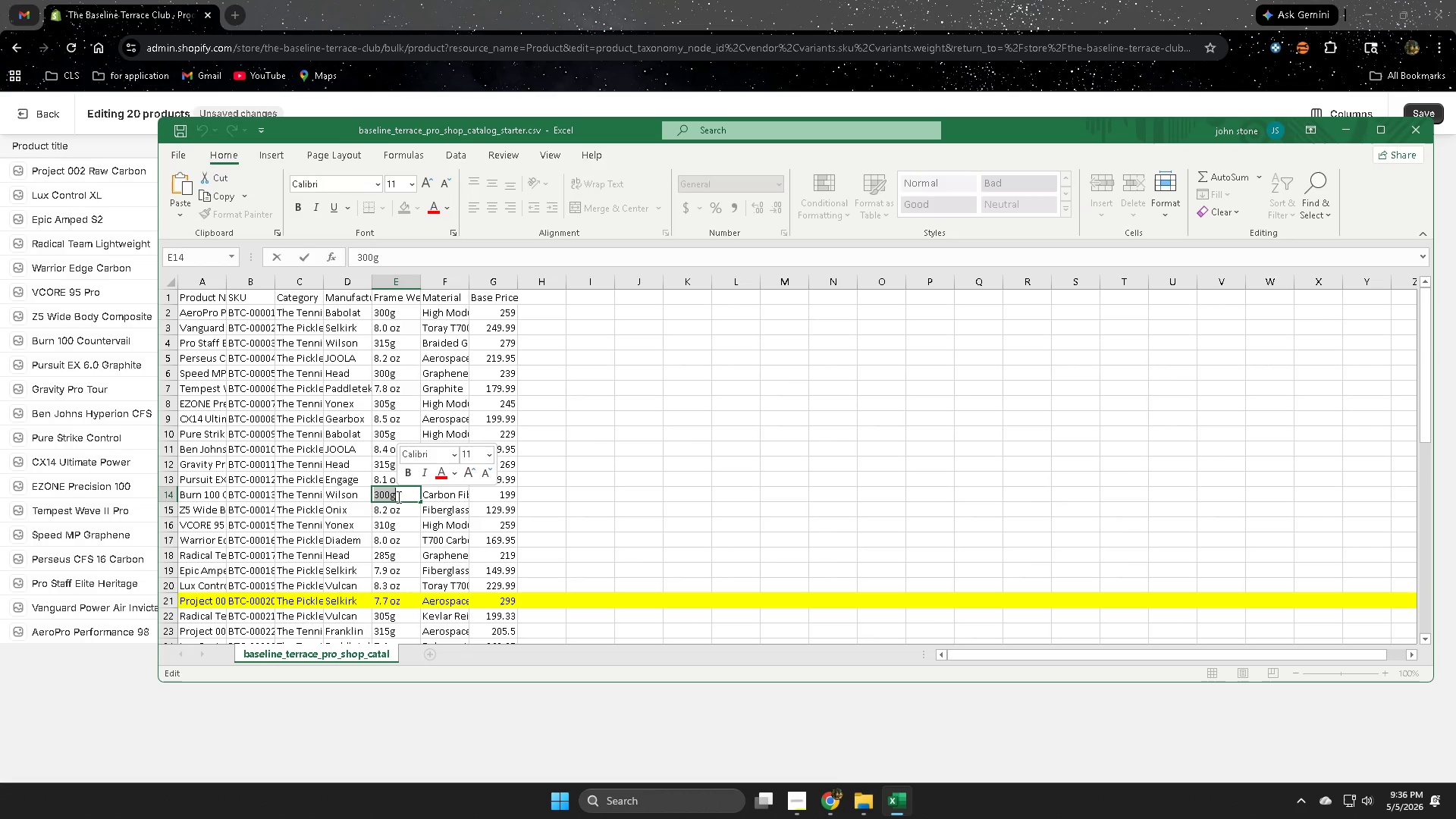 
key(Control+ControlLeft)
 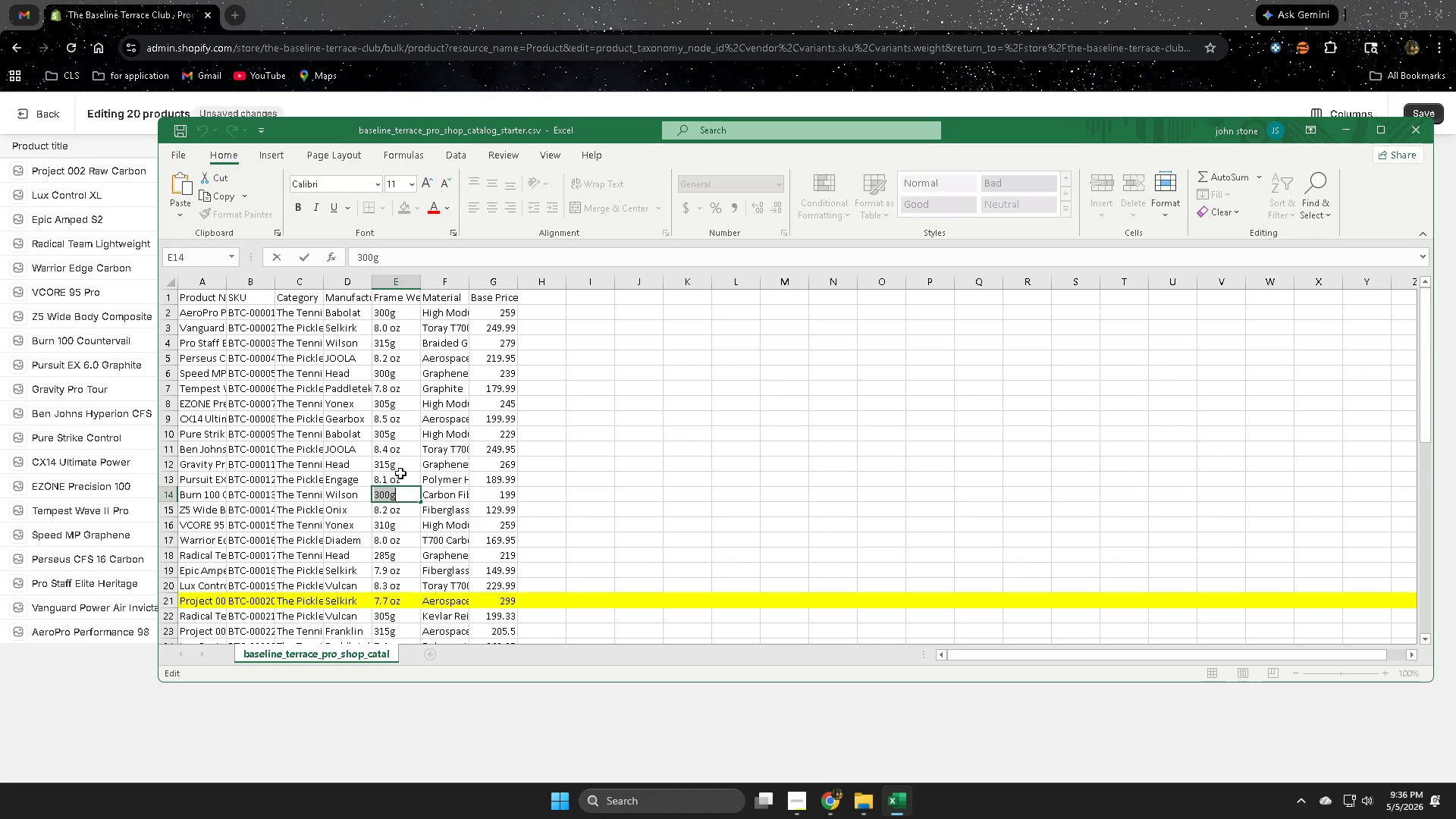 
key(Control+C)
 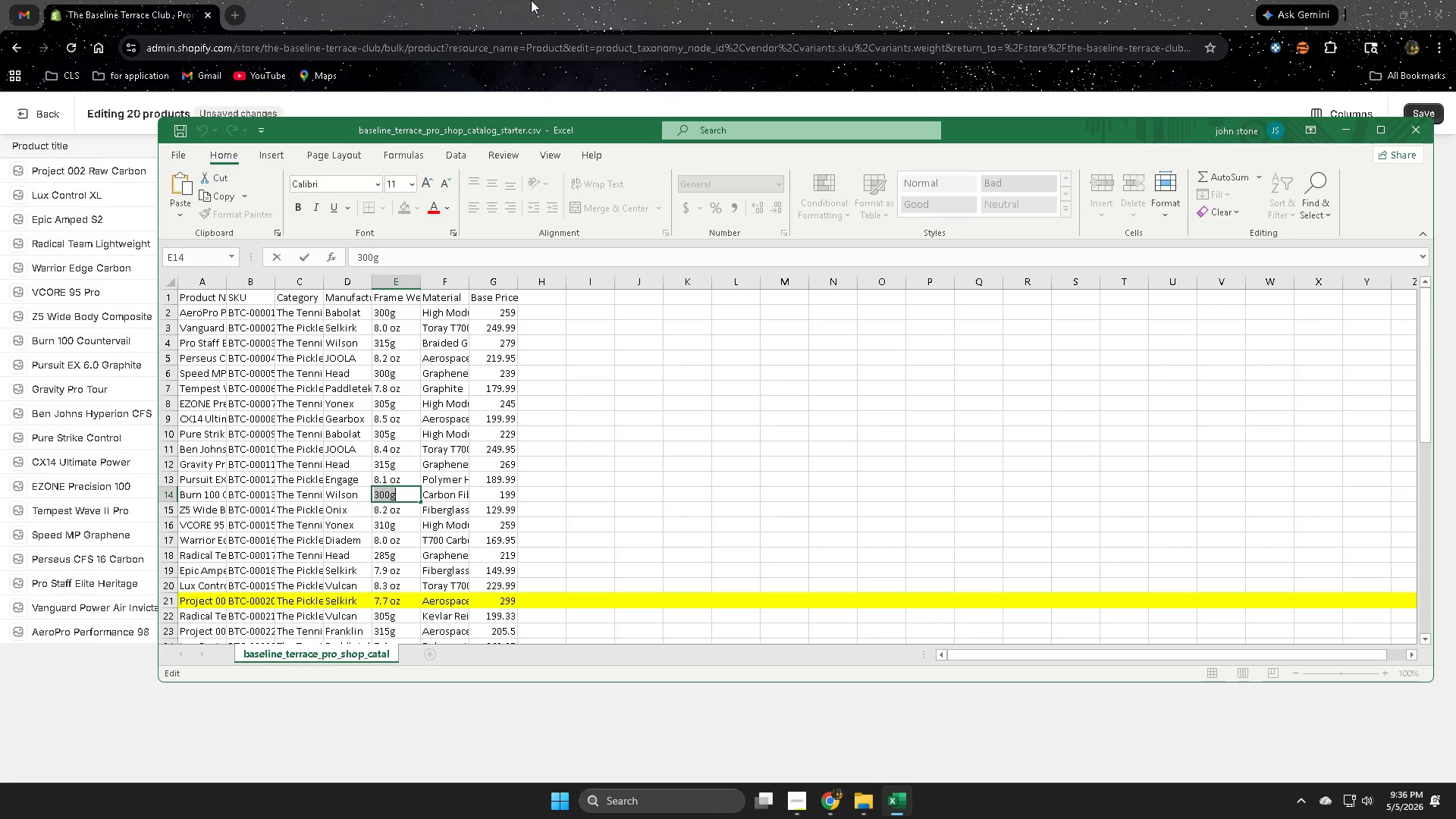 
left_click([531, 0])
 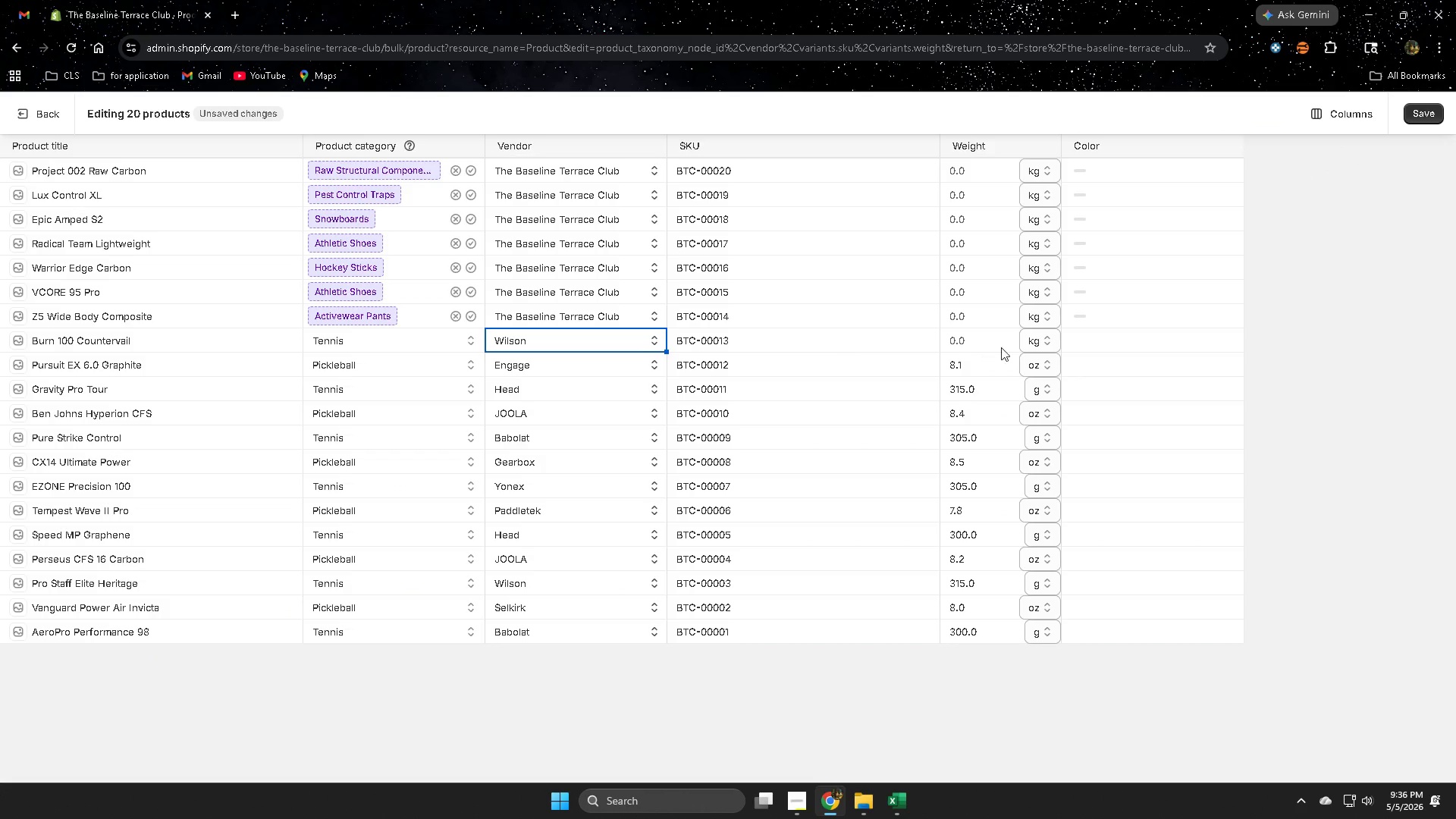 
double_click([983, 345])
 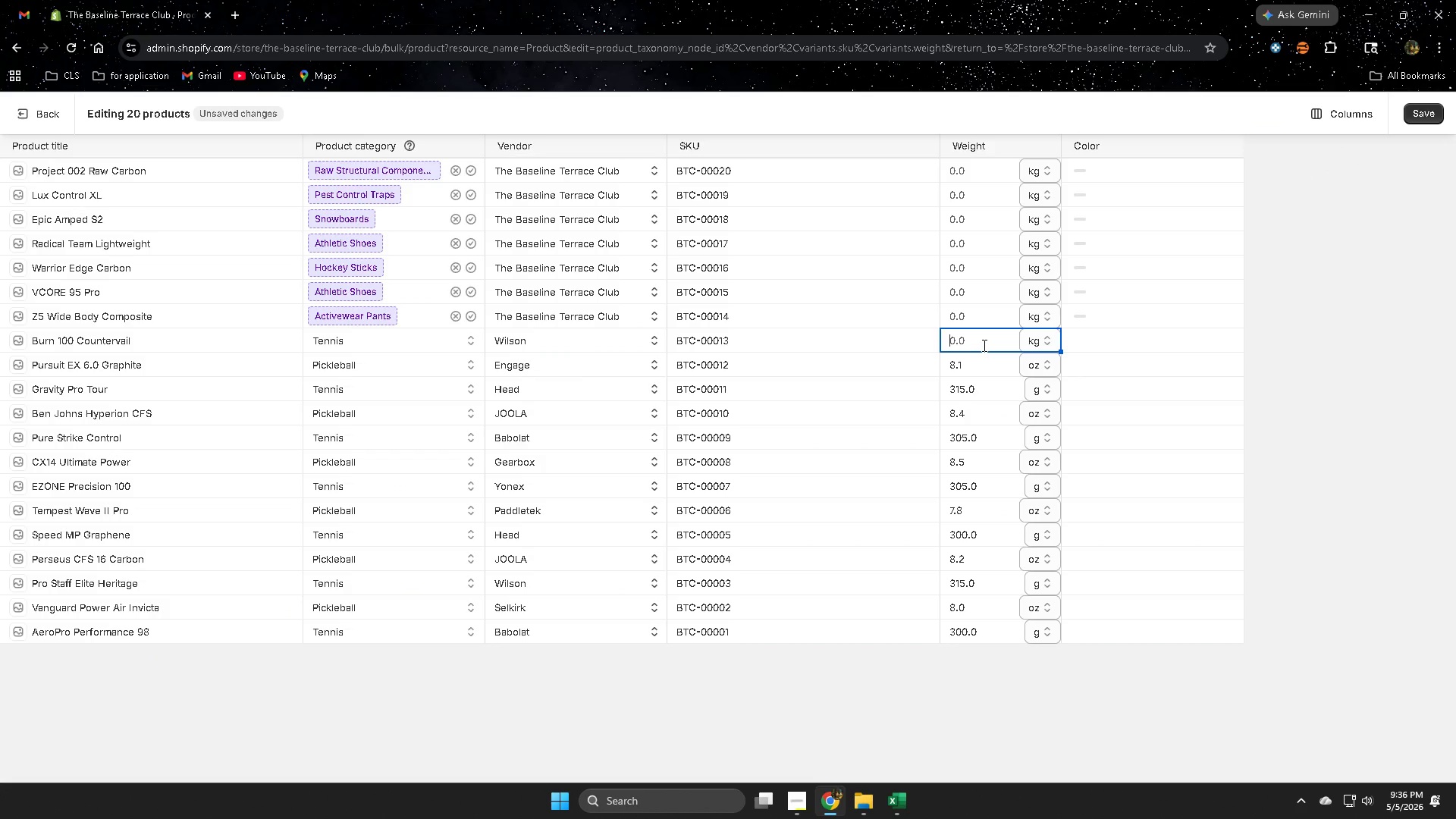 
triple_click([983, 345])
 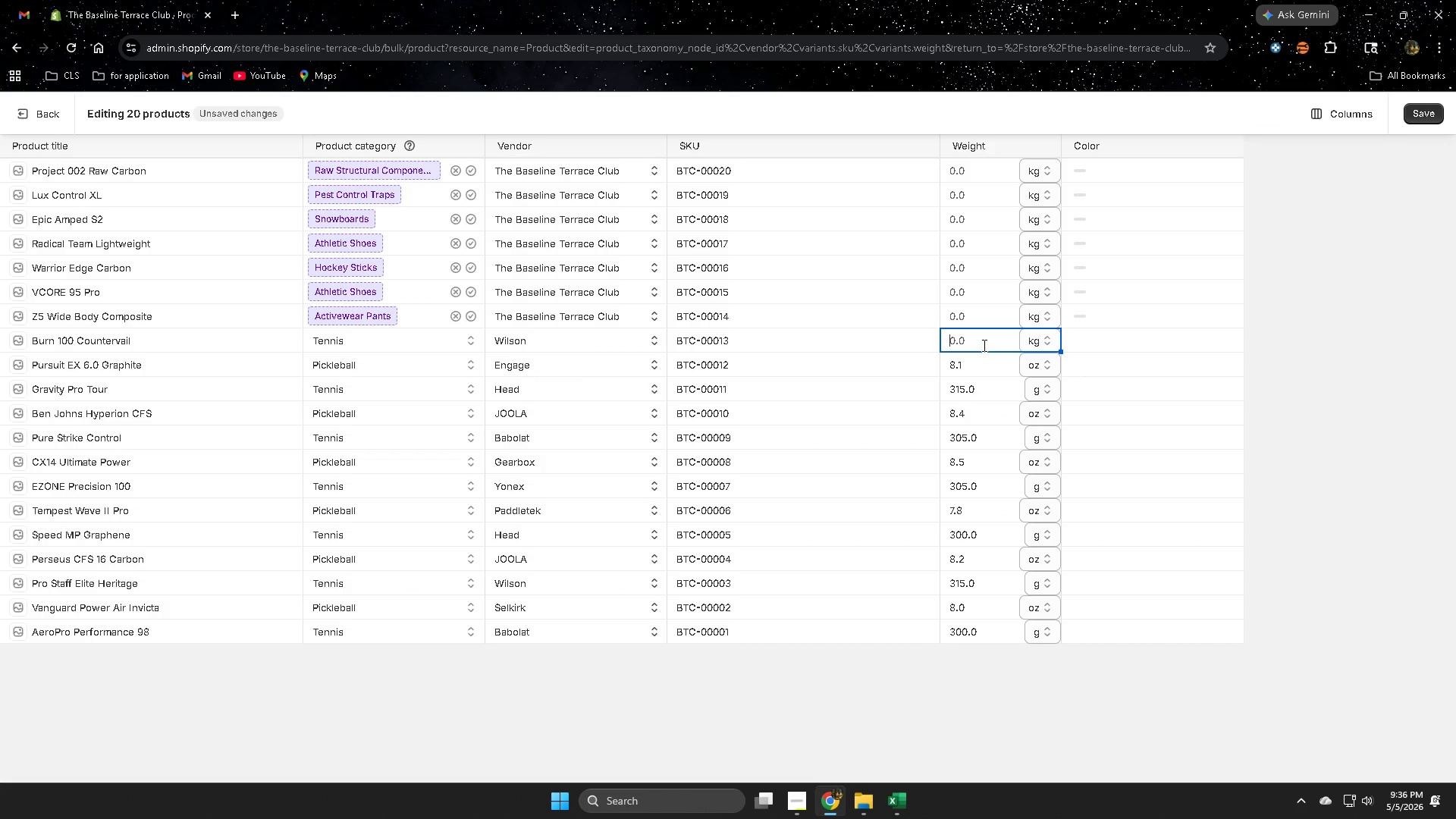 
key(Control+V)
 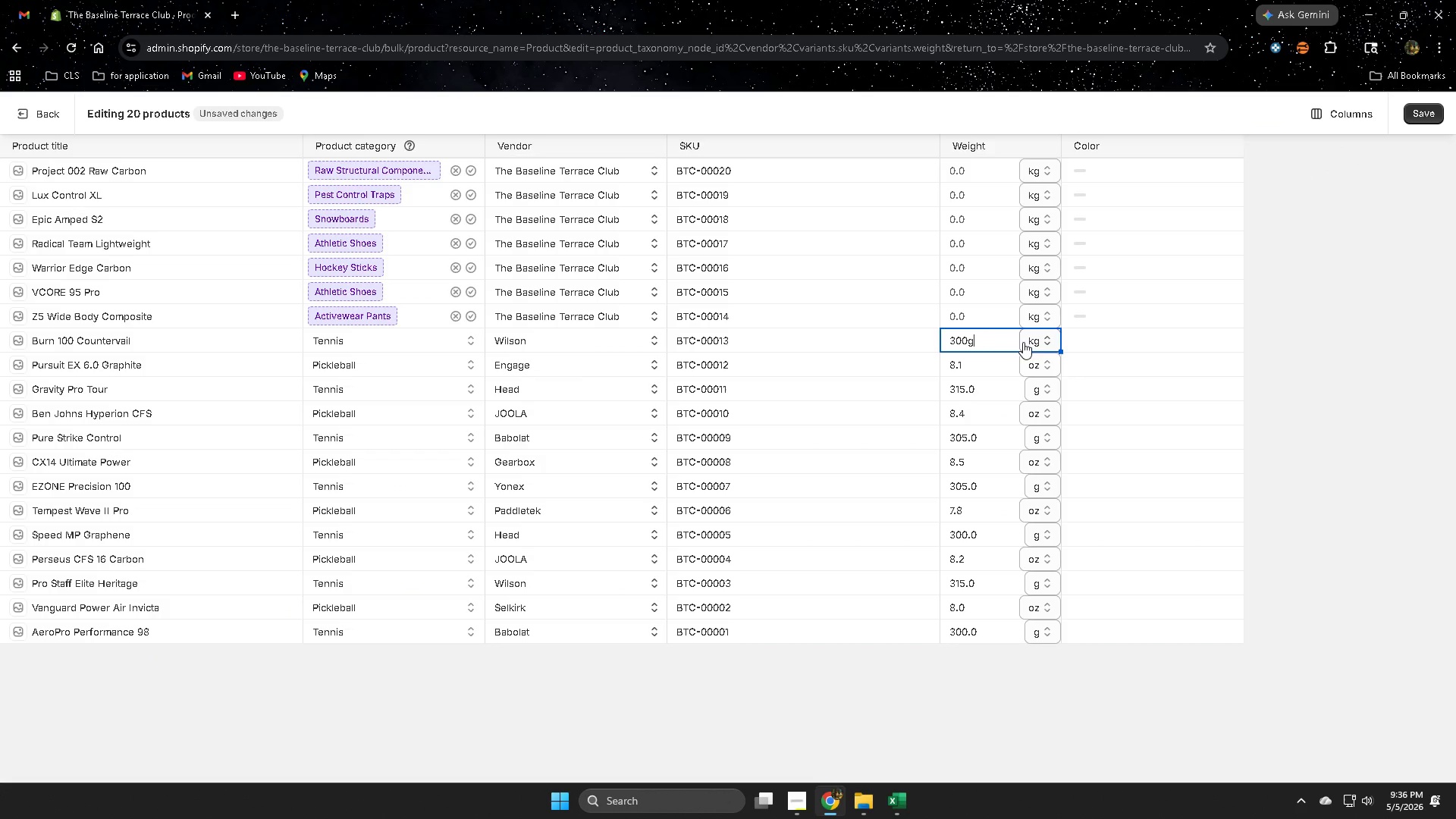 
left_click([1026, 341])
 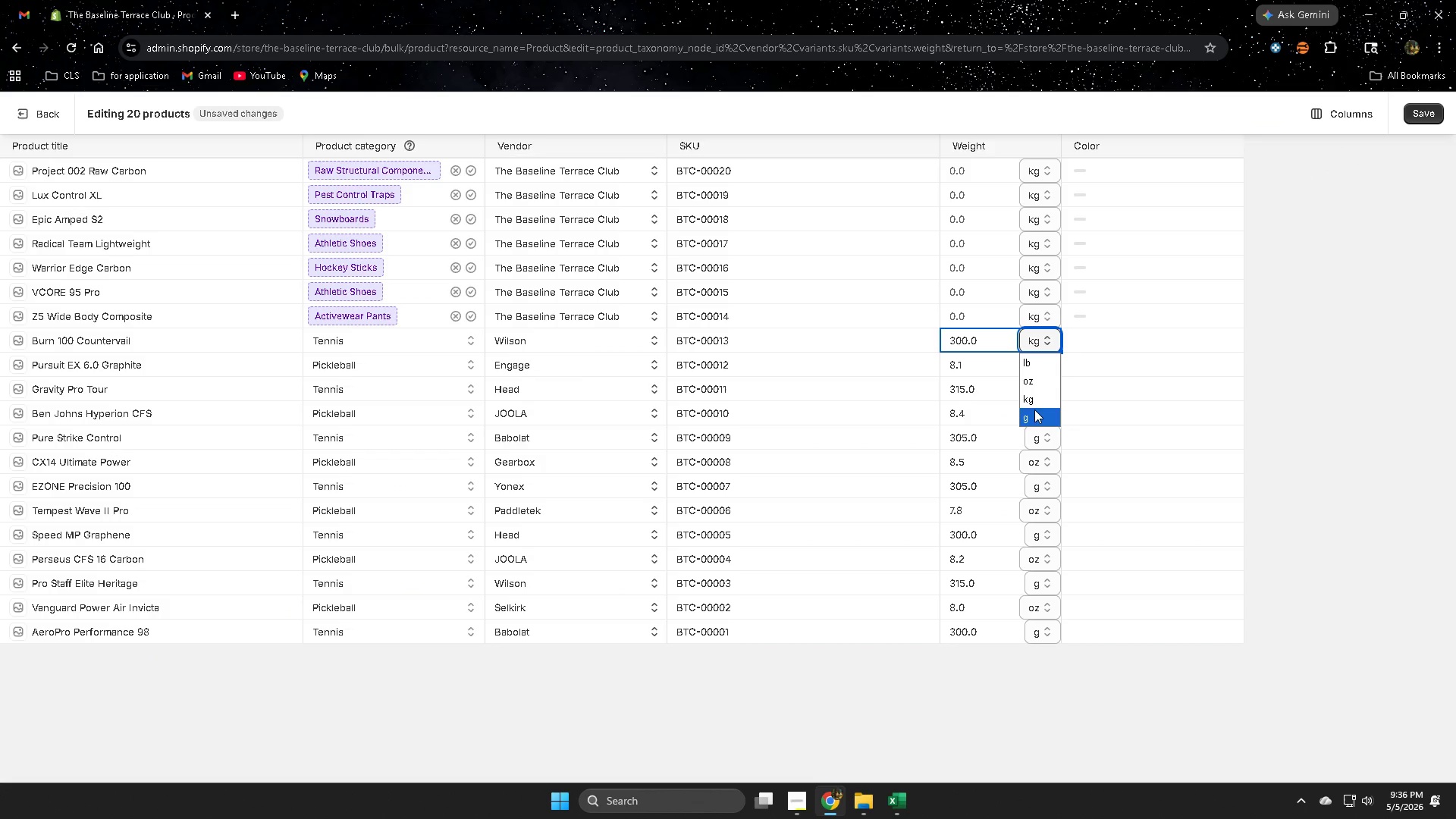 
left_click([1033, 414])
 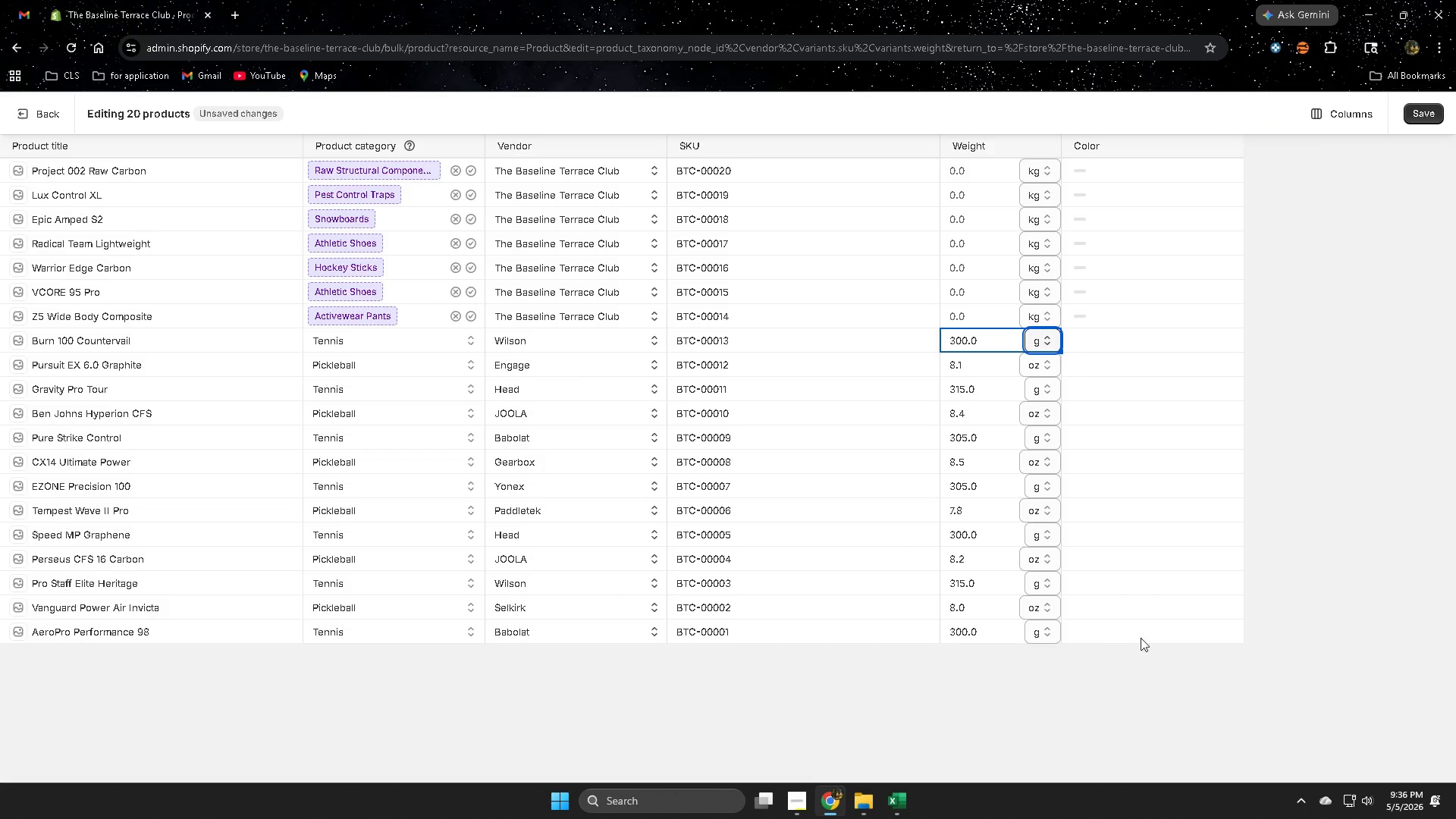 
left_click([981, 312])
 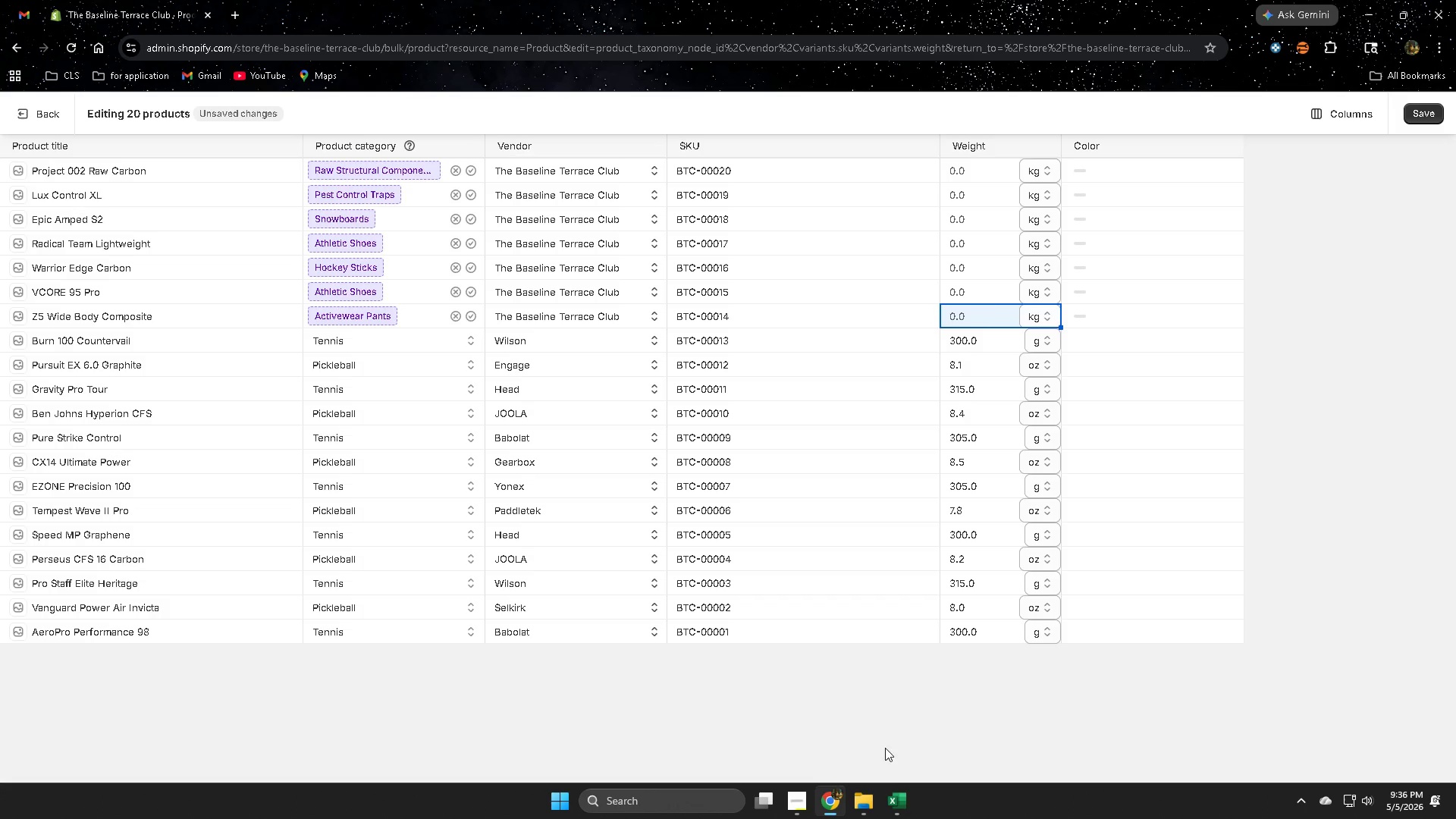 
left_click([909, 800])
 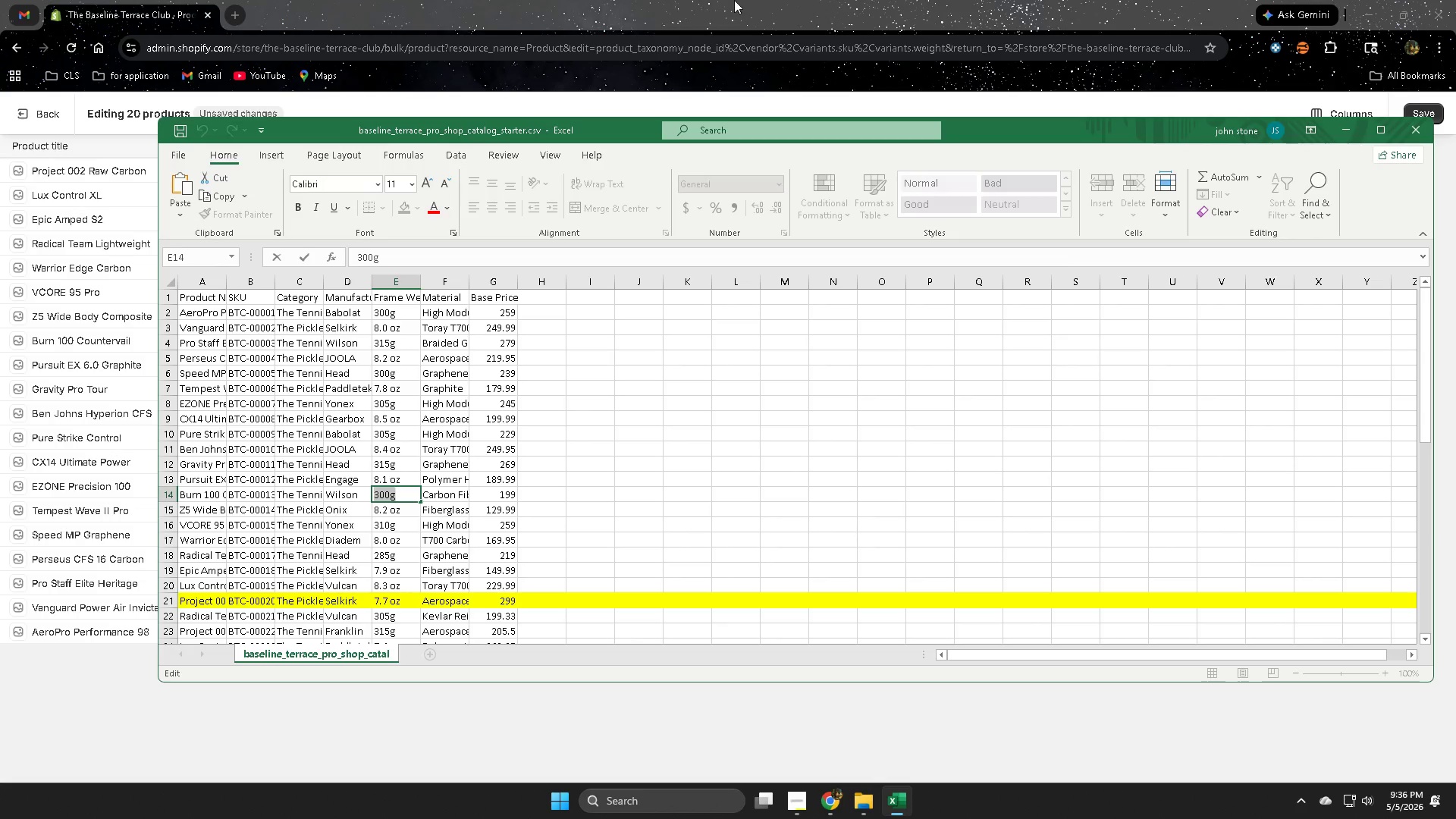 
left_click([737, 0])
 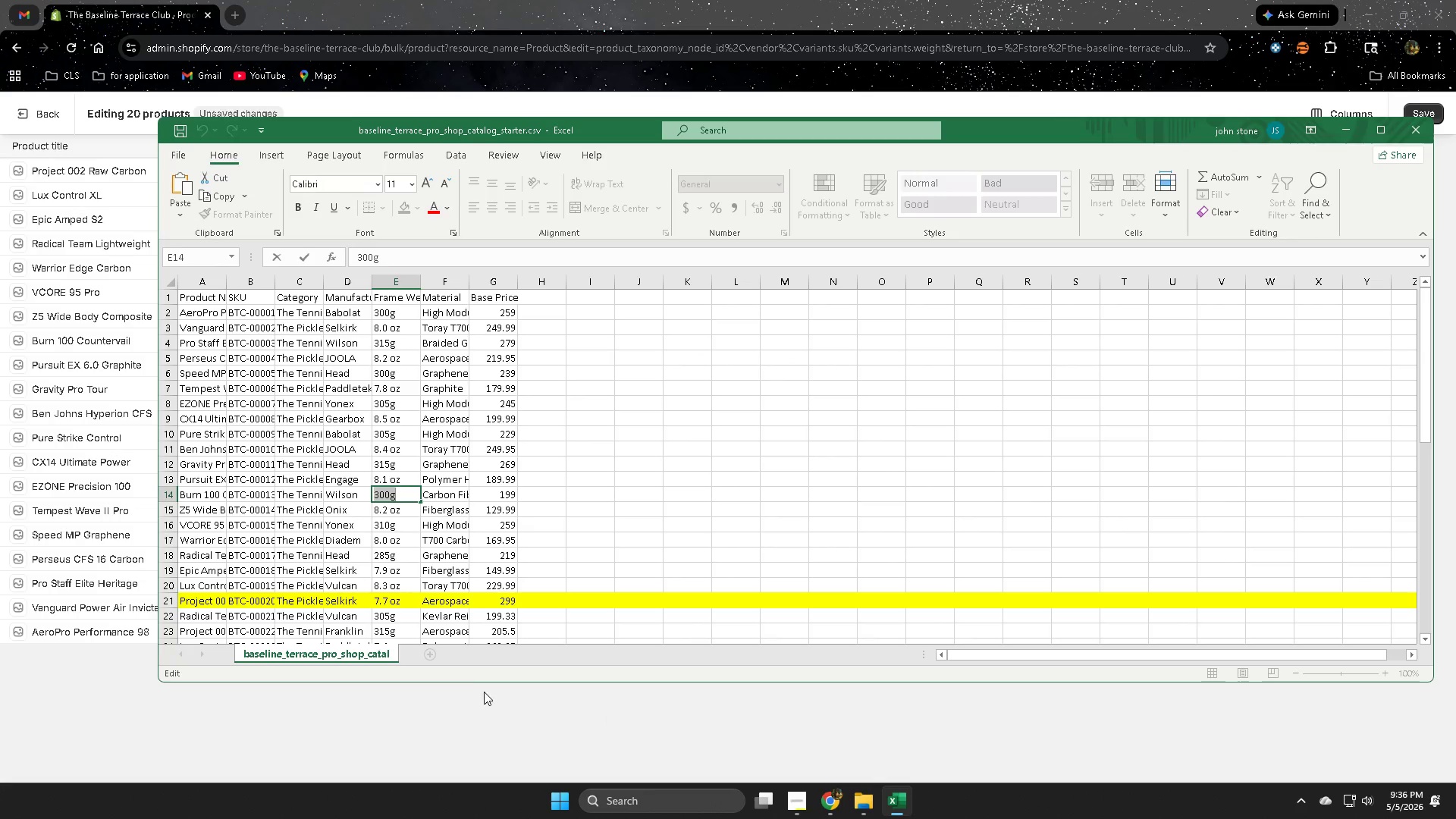 
wait(5.23)
 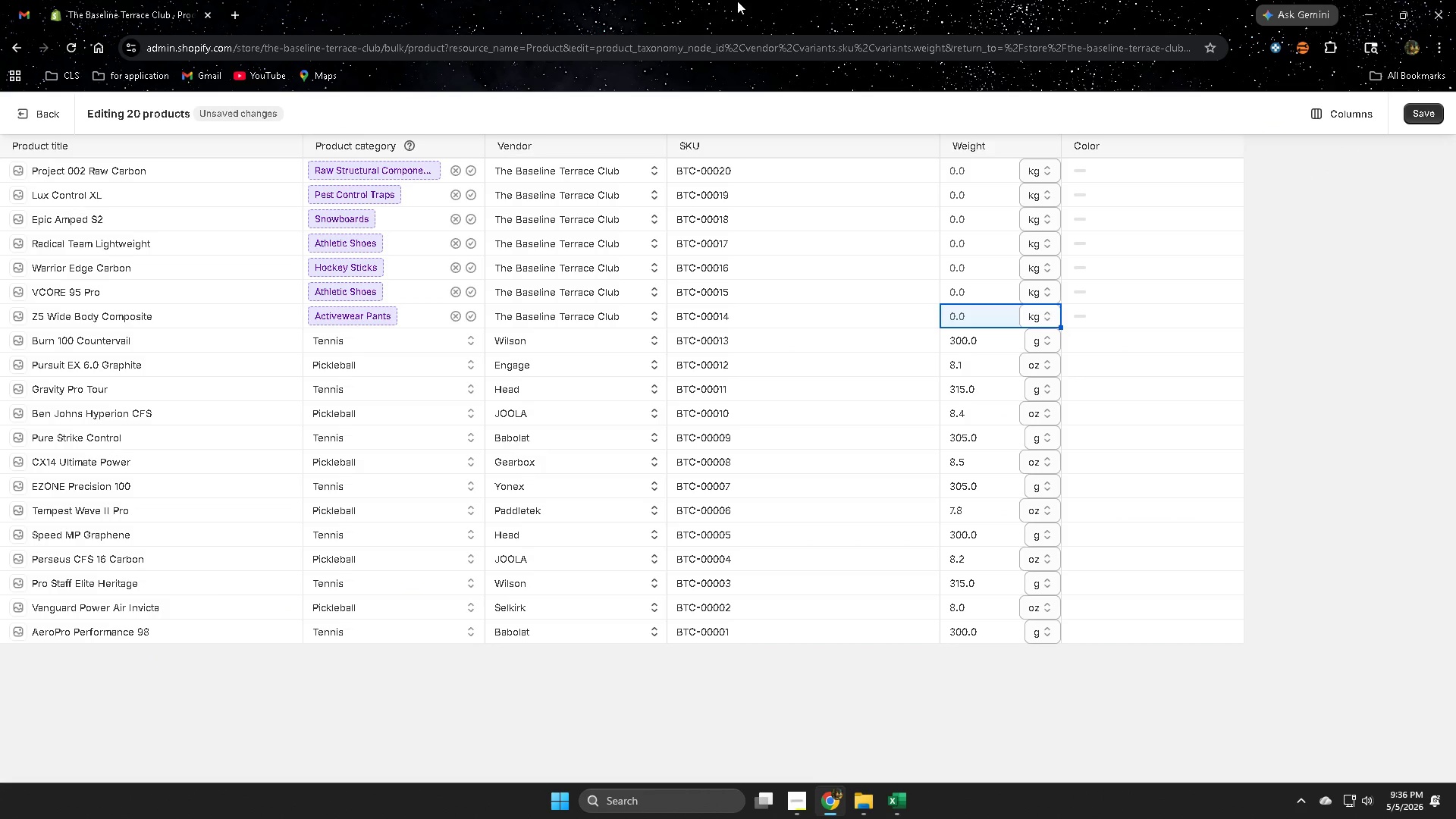 
left_click([170, 512])
 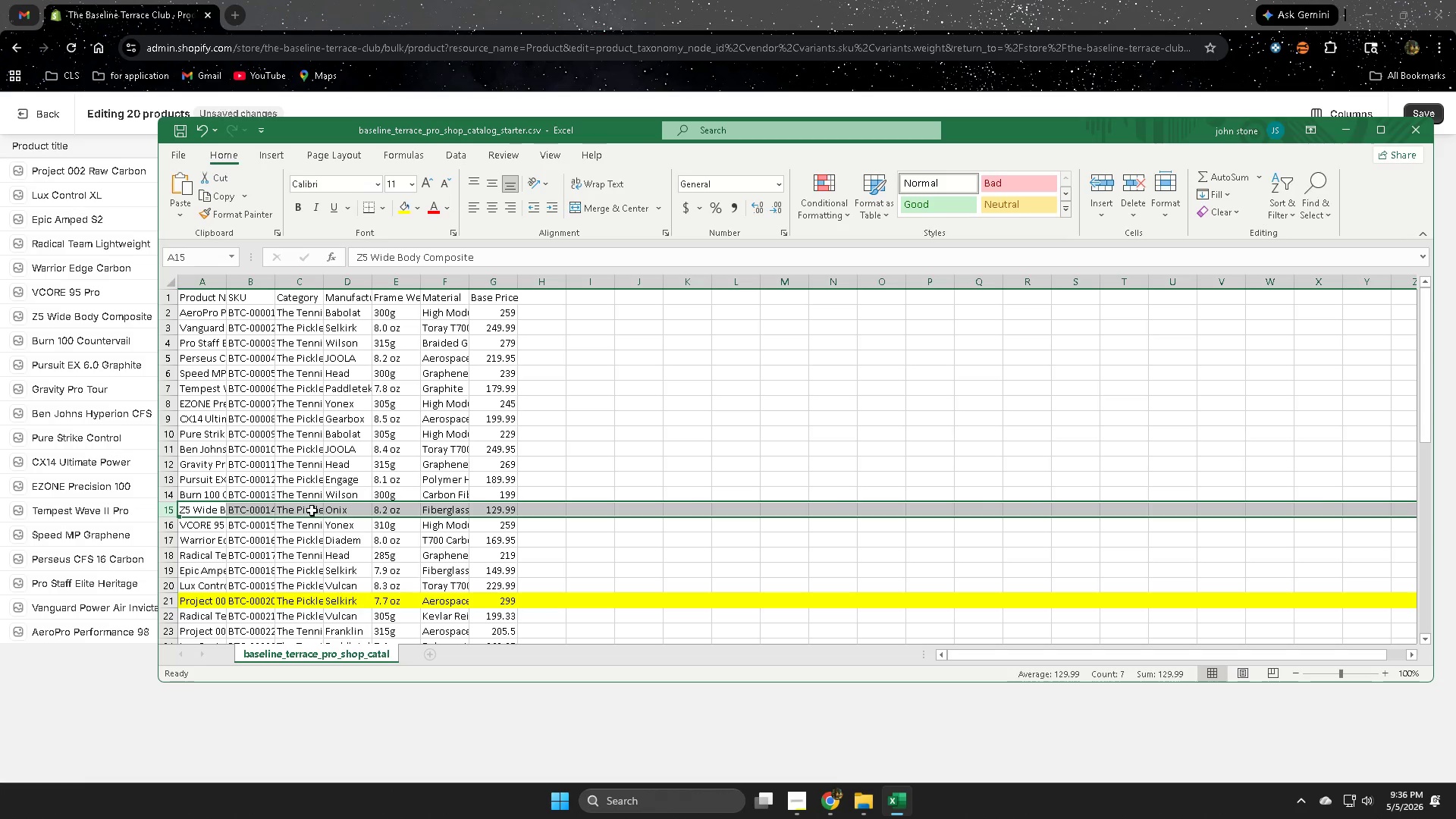 
double_click([308, 510])
 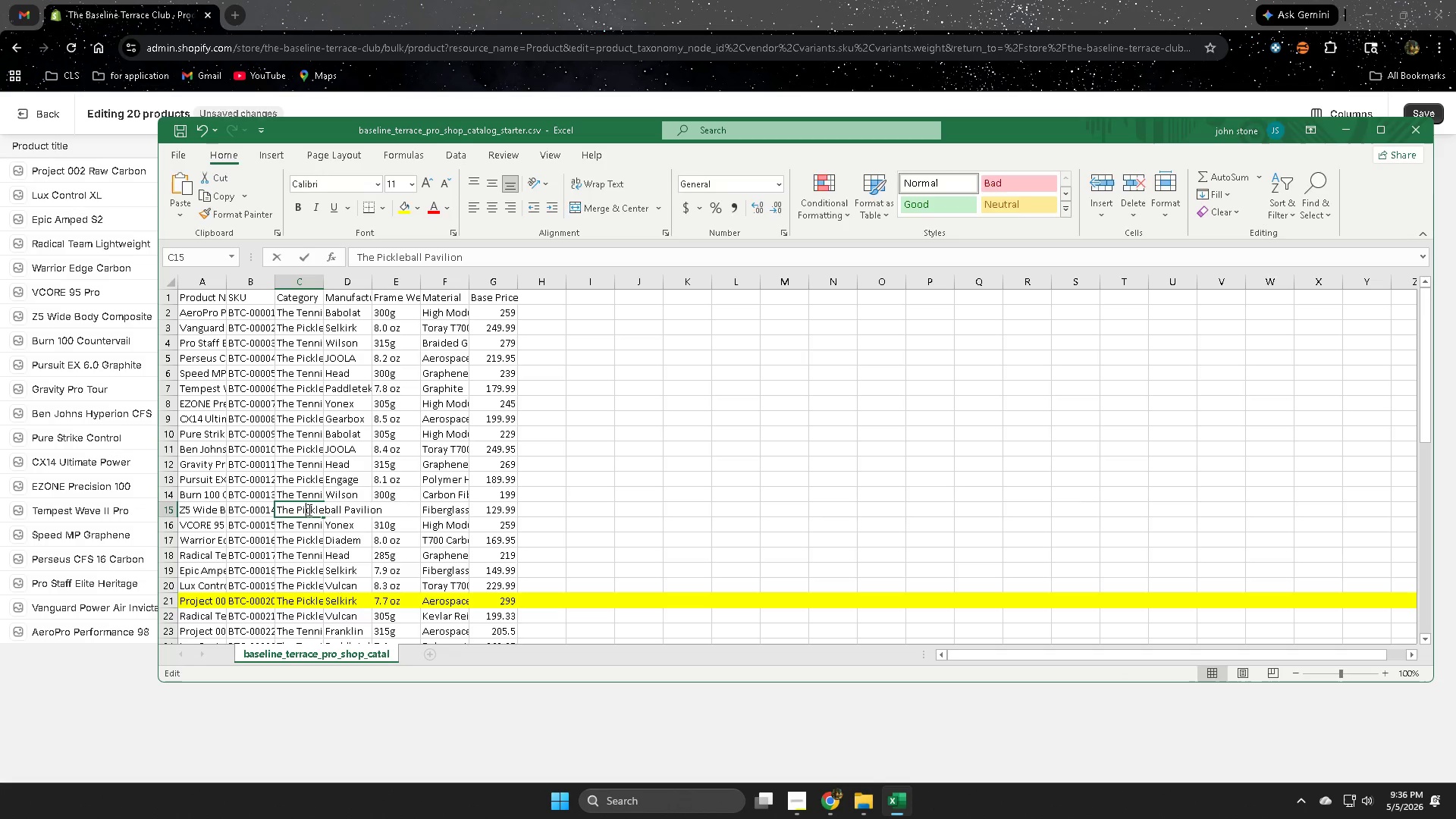 
triple_click([308, 510])
 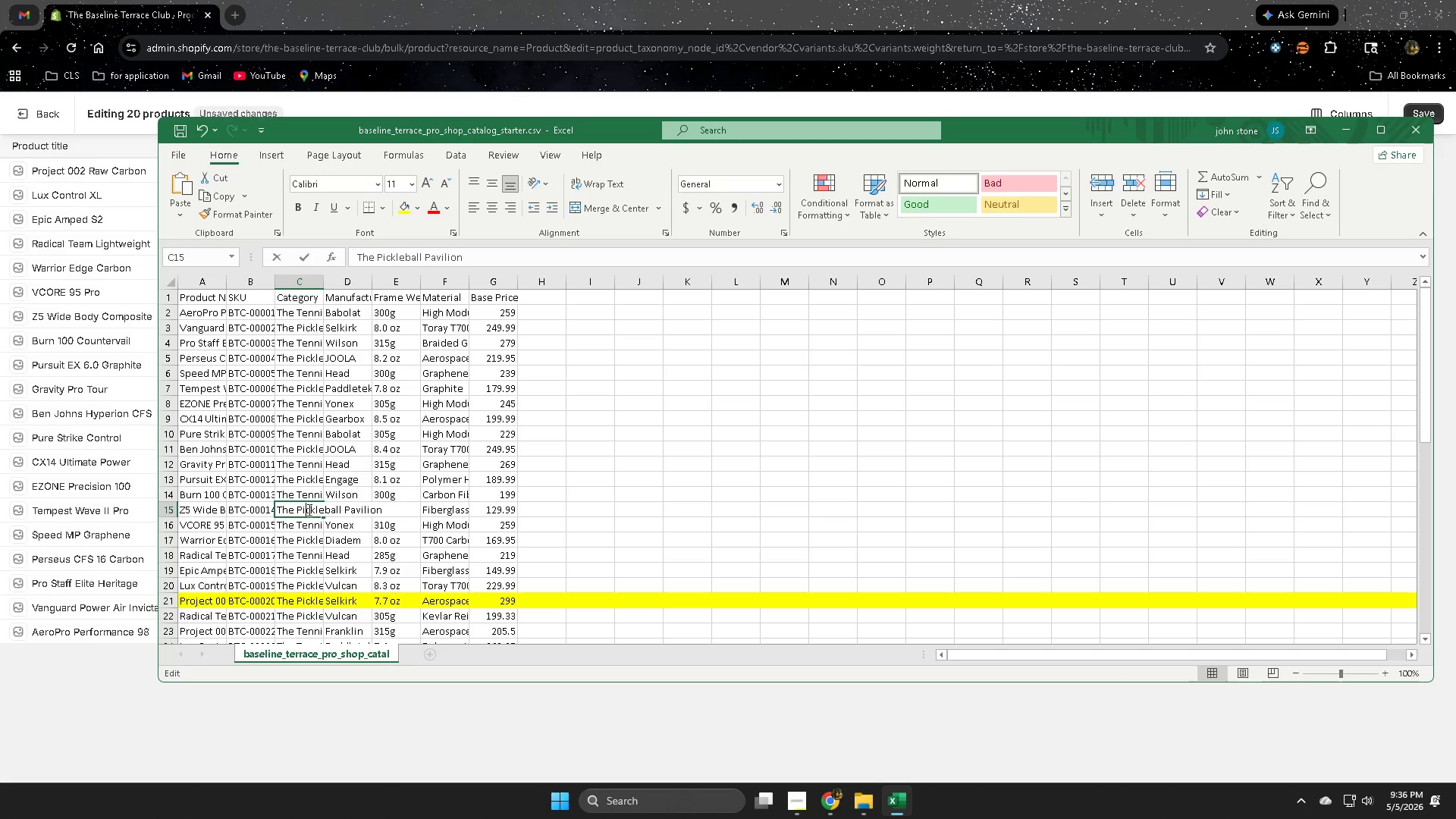 
triple_click([308, 510])
 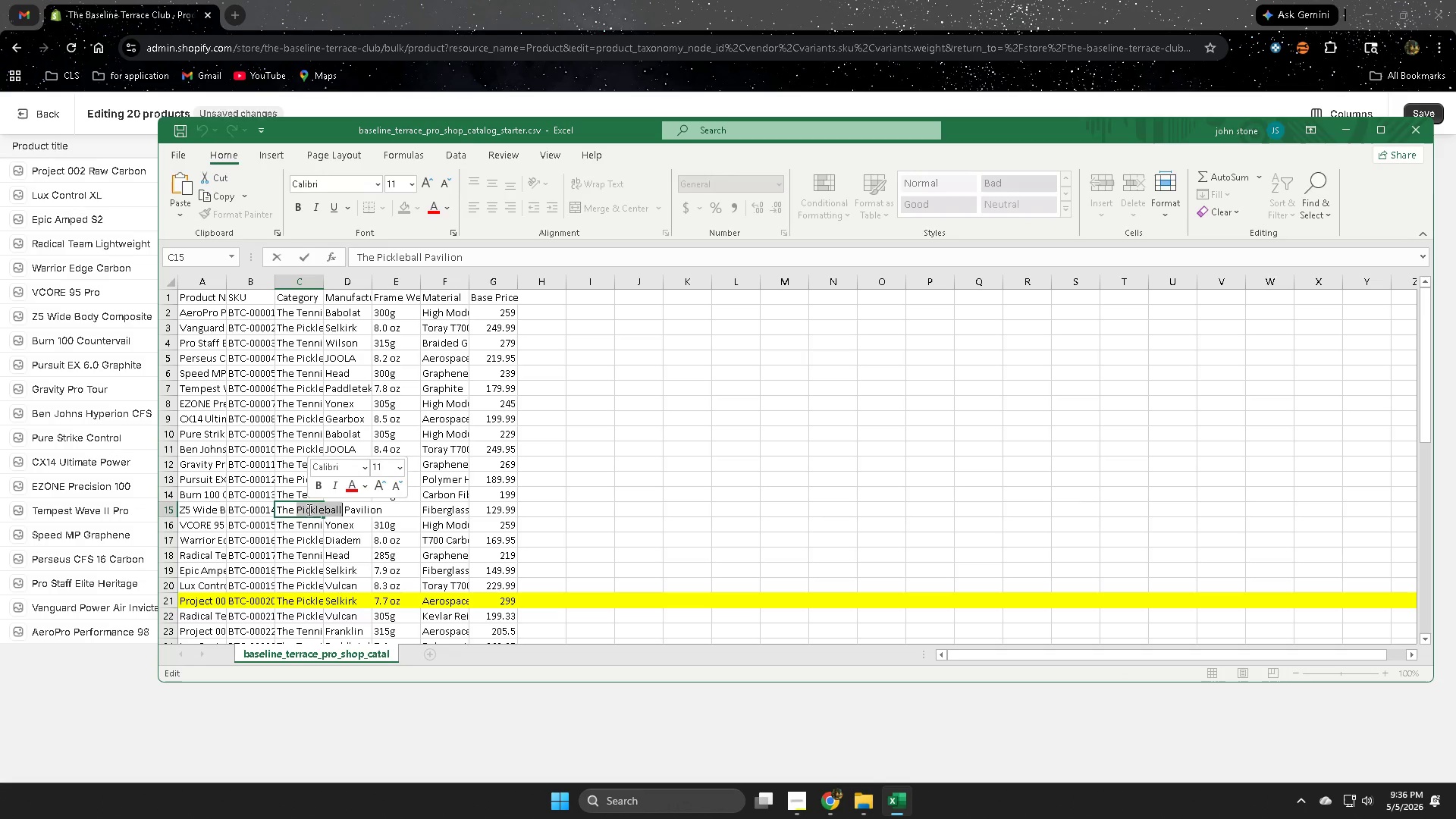 
key(Control+ControlLeft)
 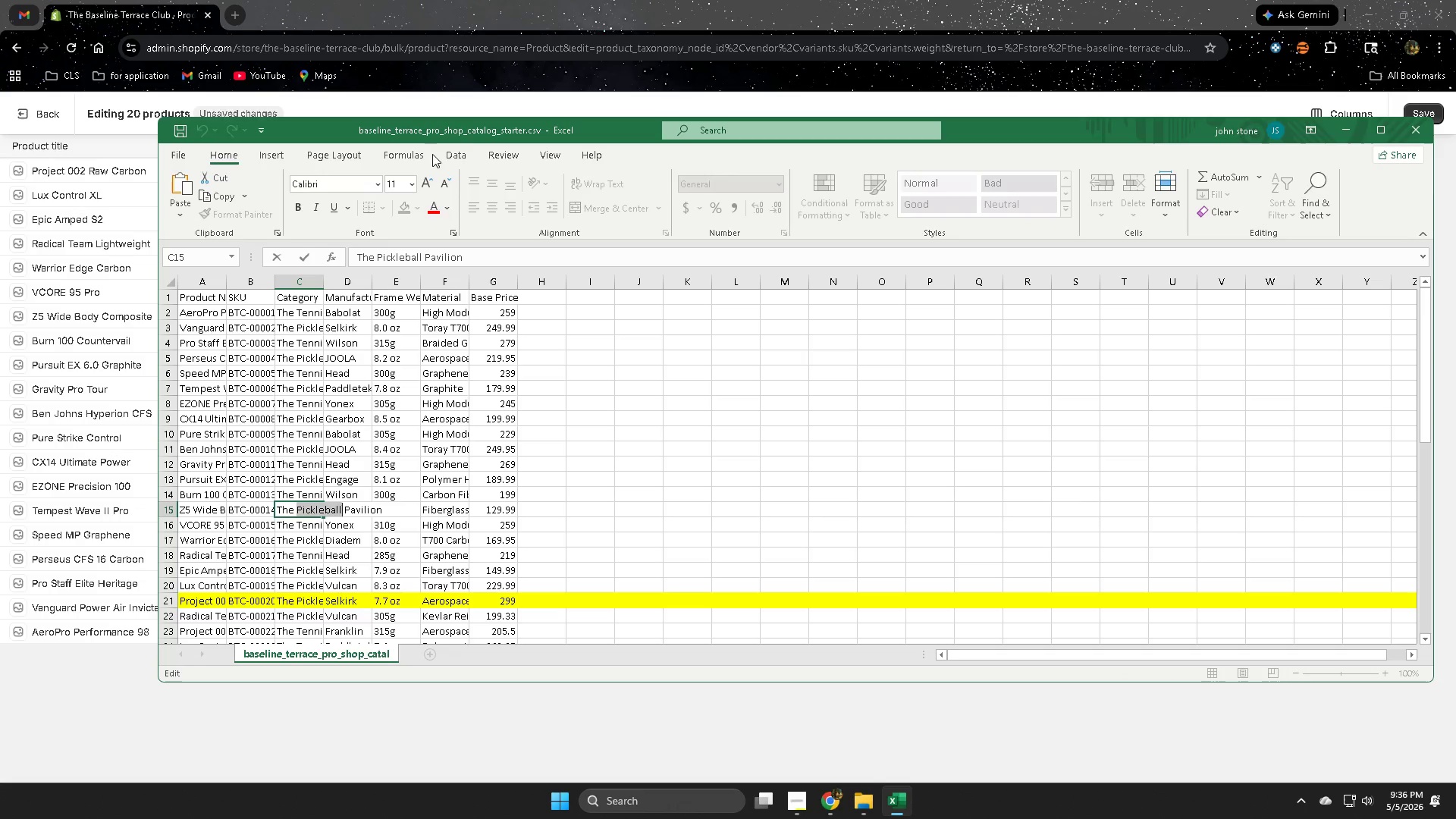 
key(Control+C)
 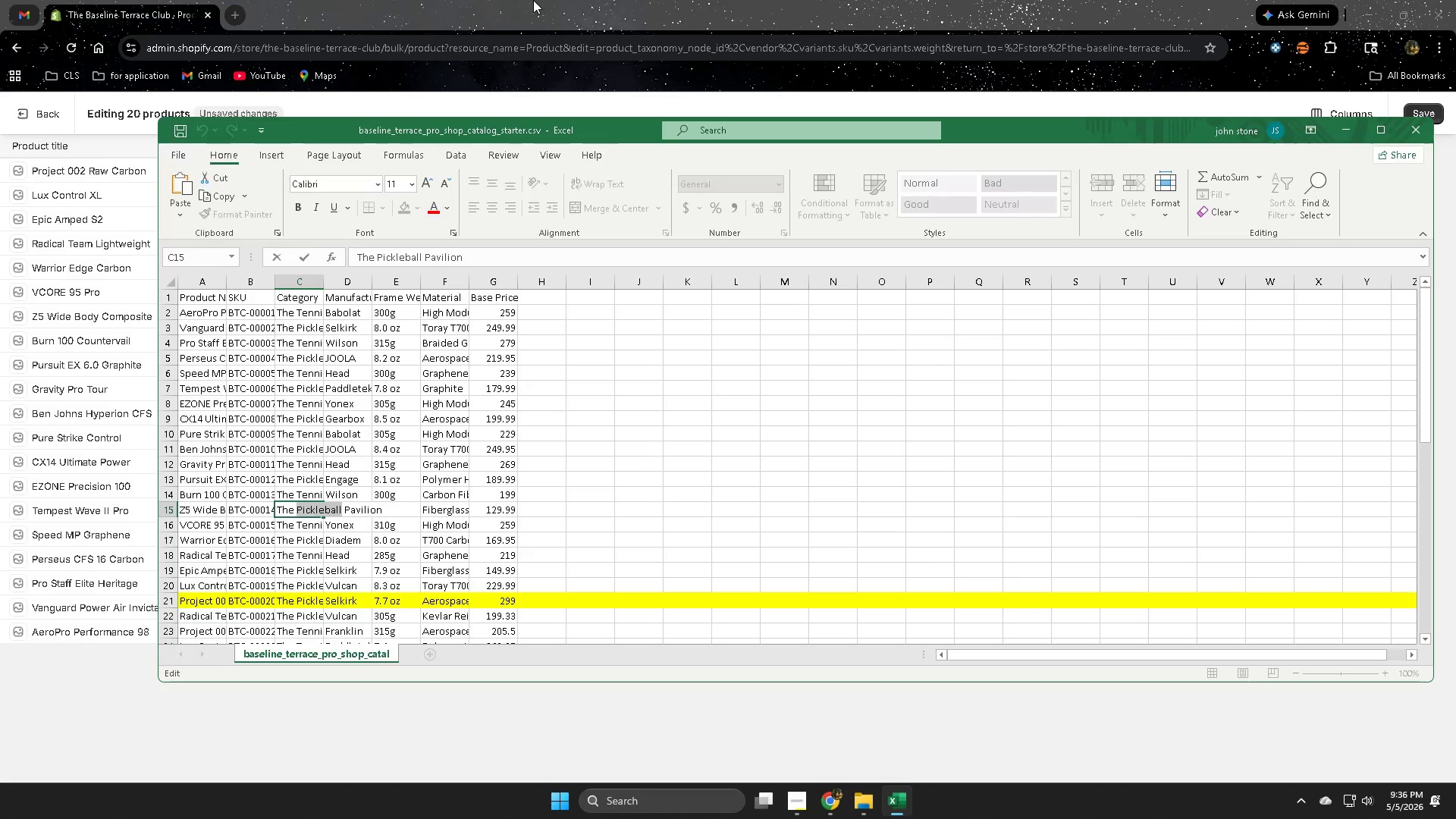 
left_click([533, 0])
 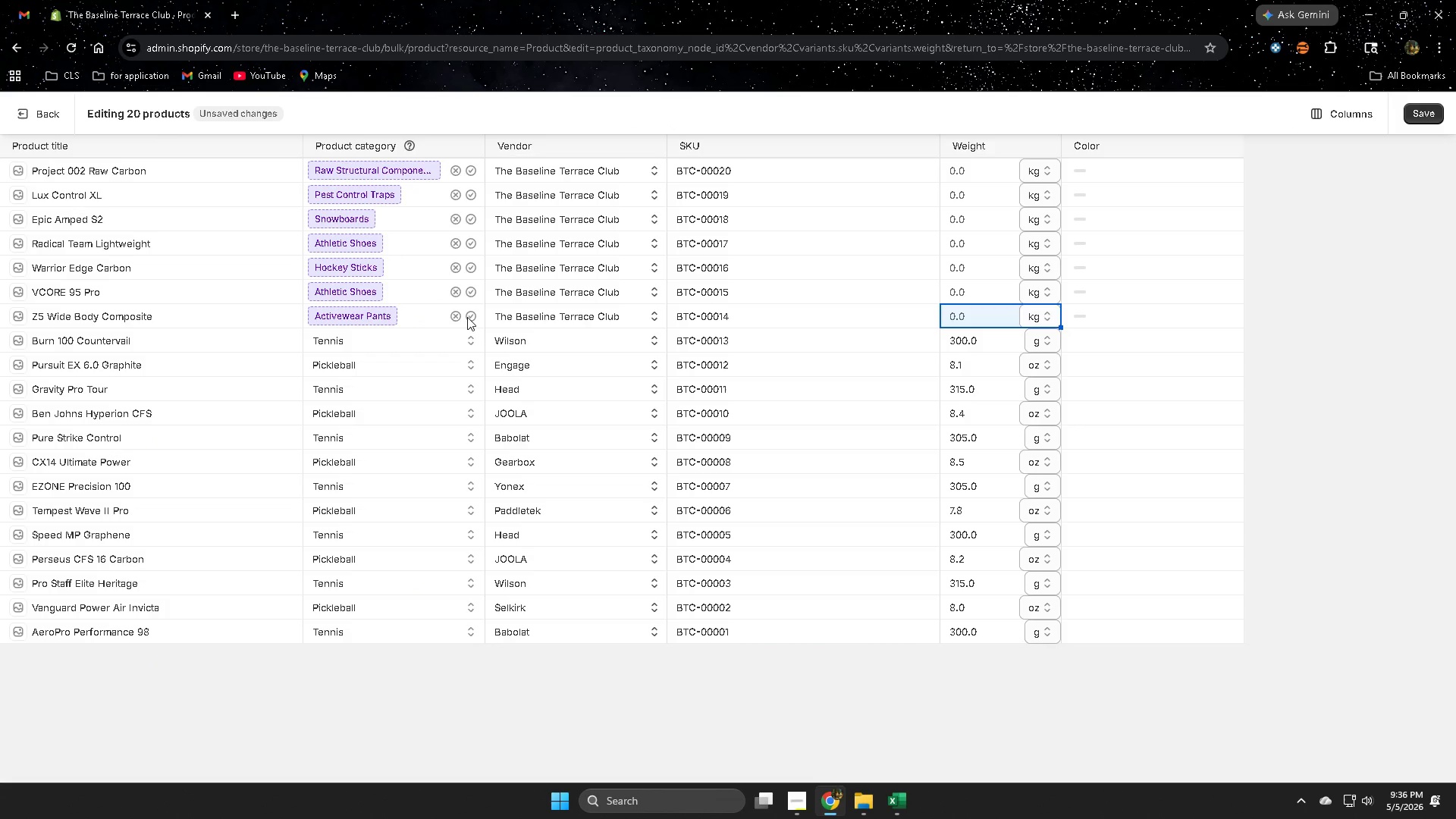 
double_click([435, 313])
 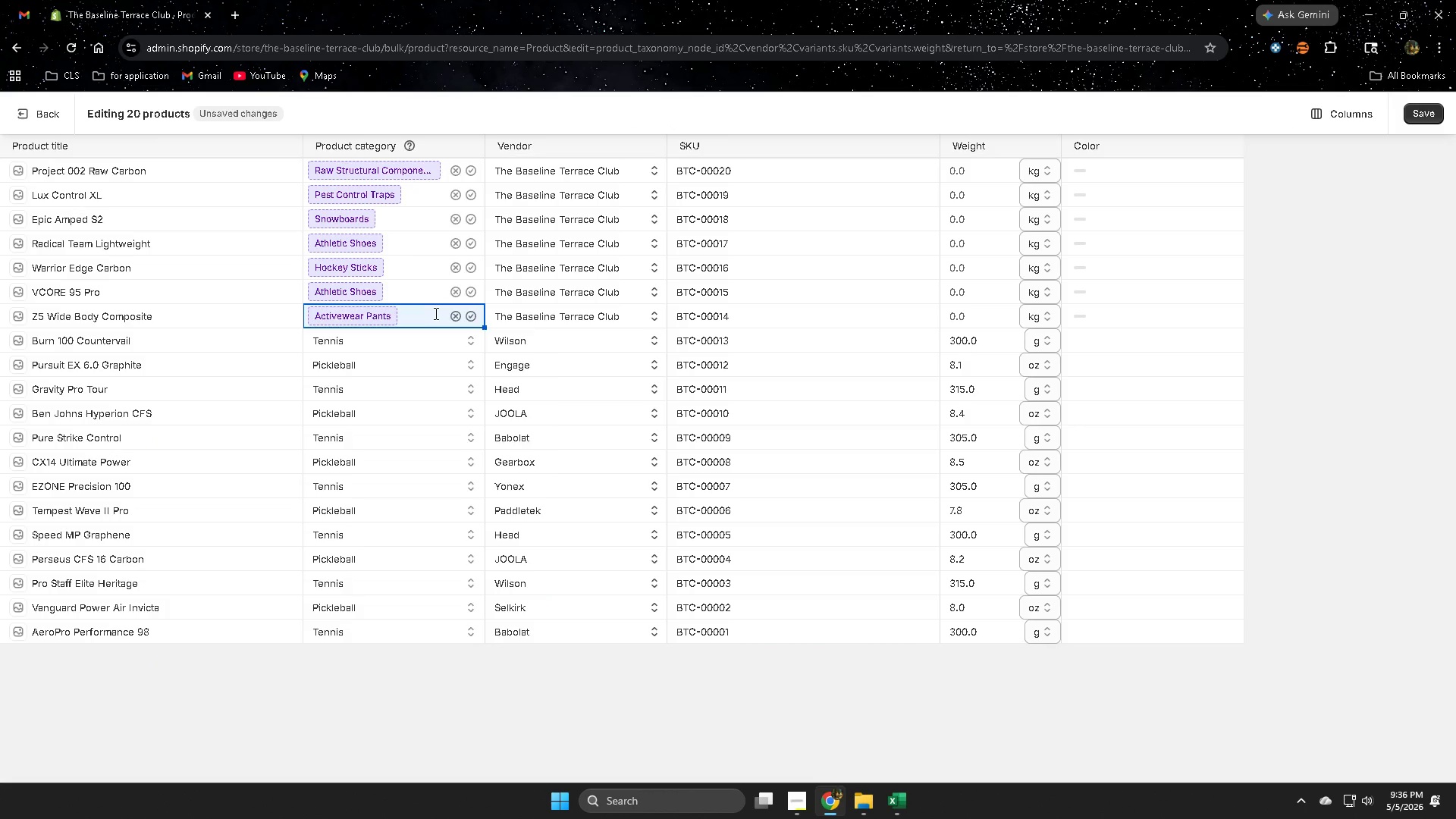 
triple_click([435, 313])
 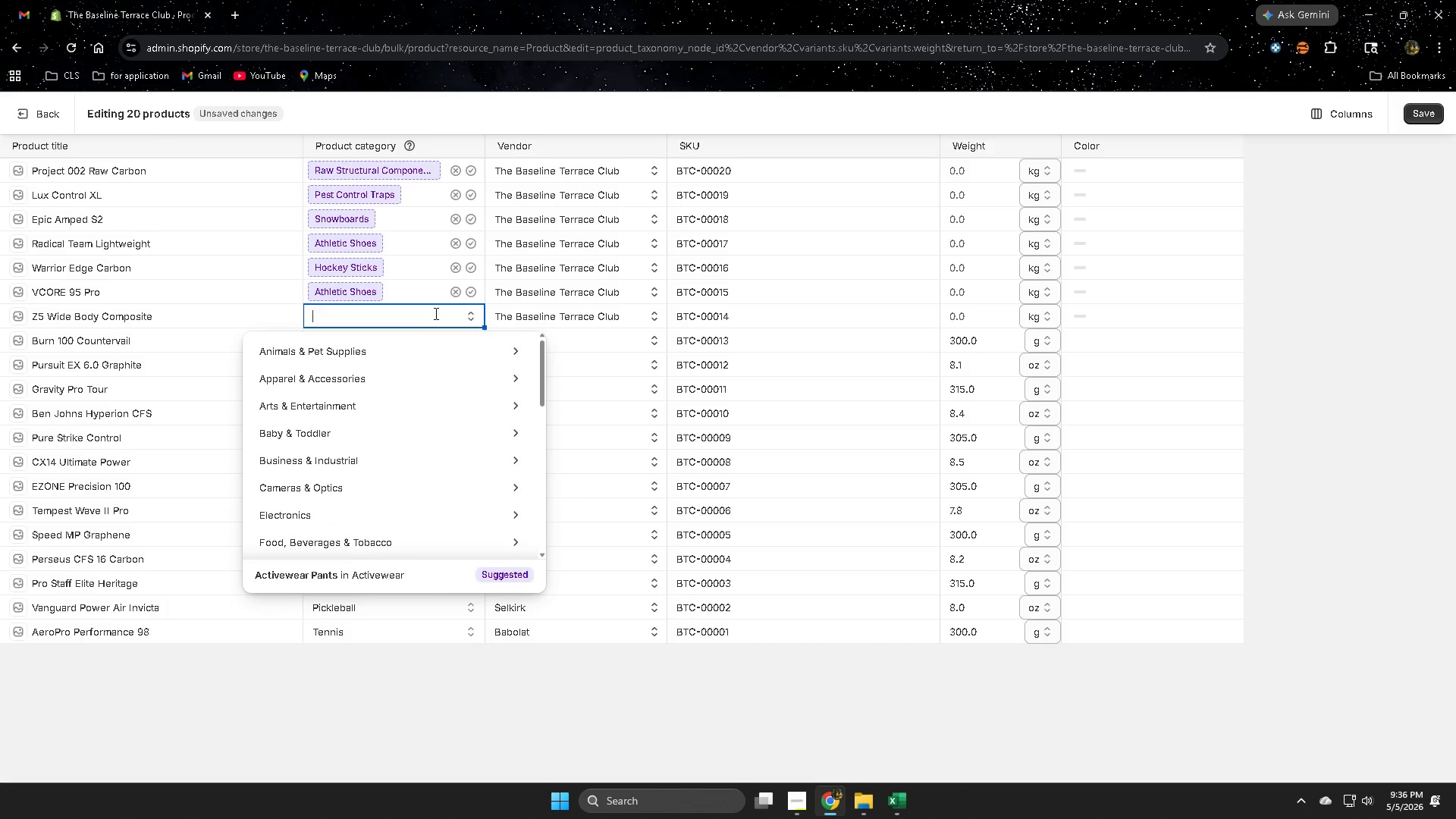 
key(Control+V)
 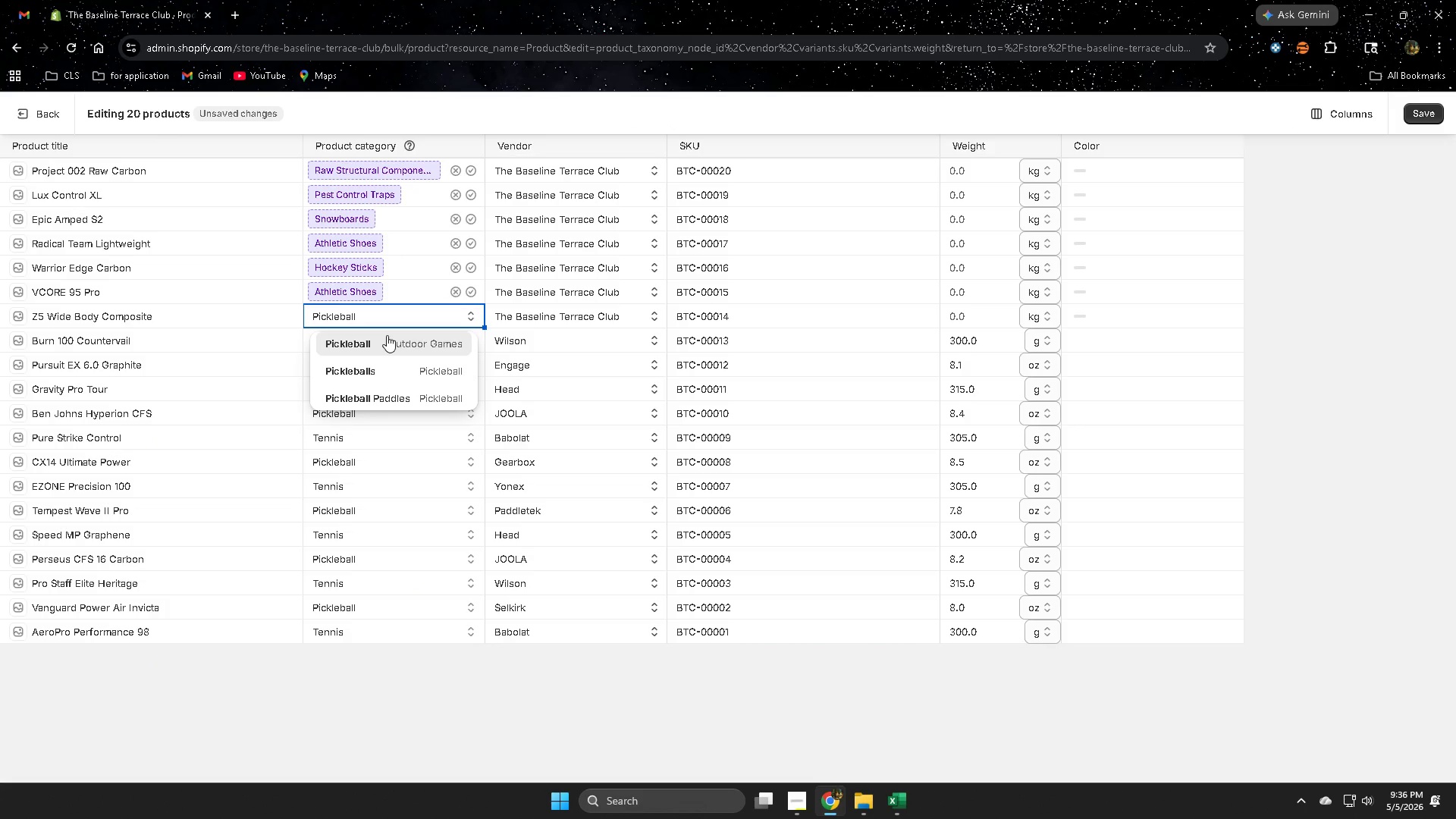 
left_click([386, 340])
 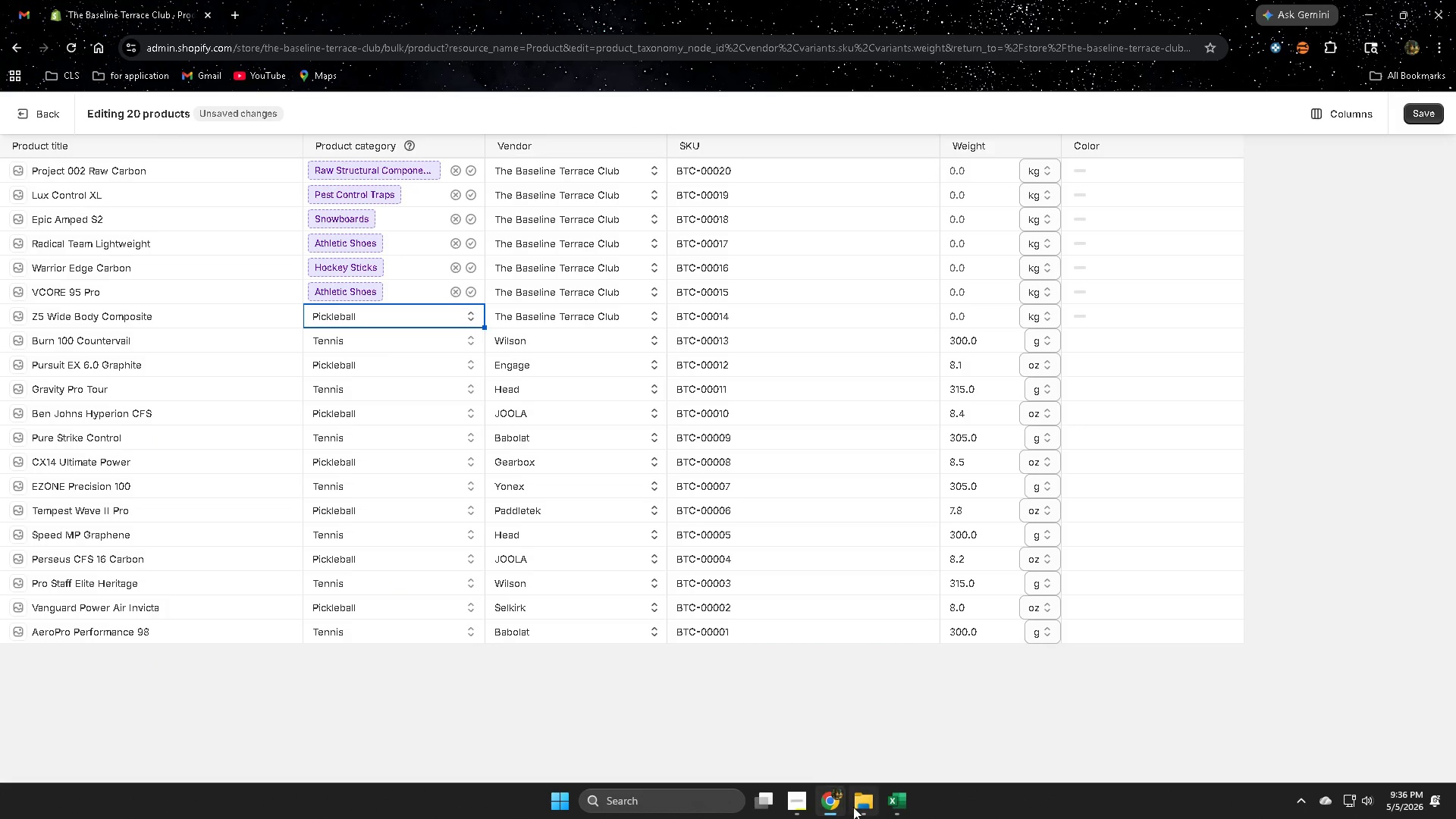 
left_click([890, 803])
 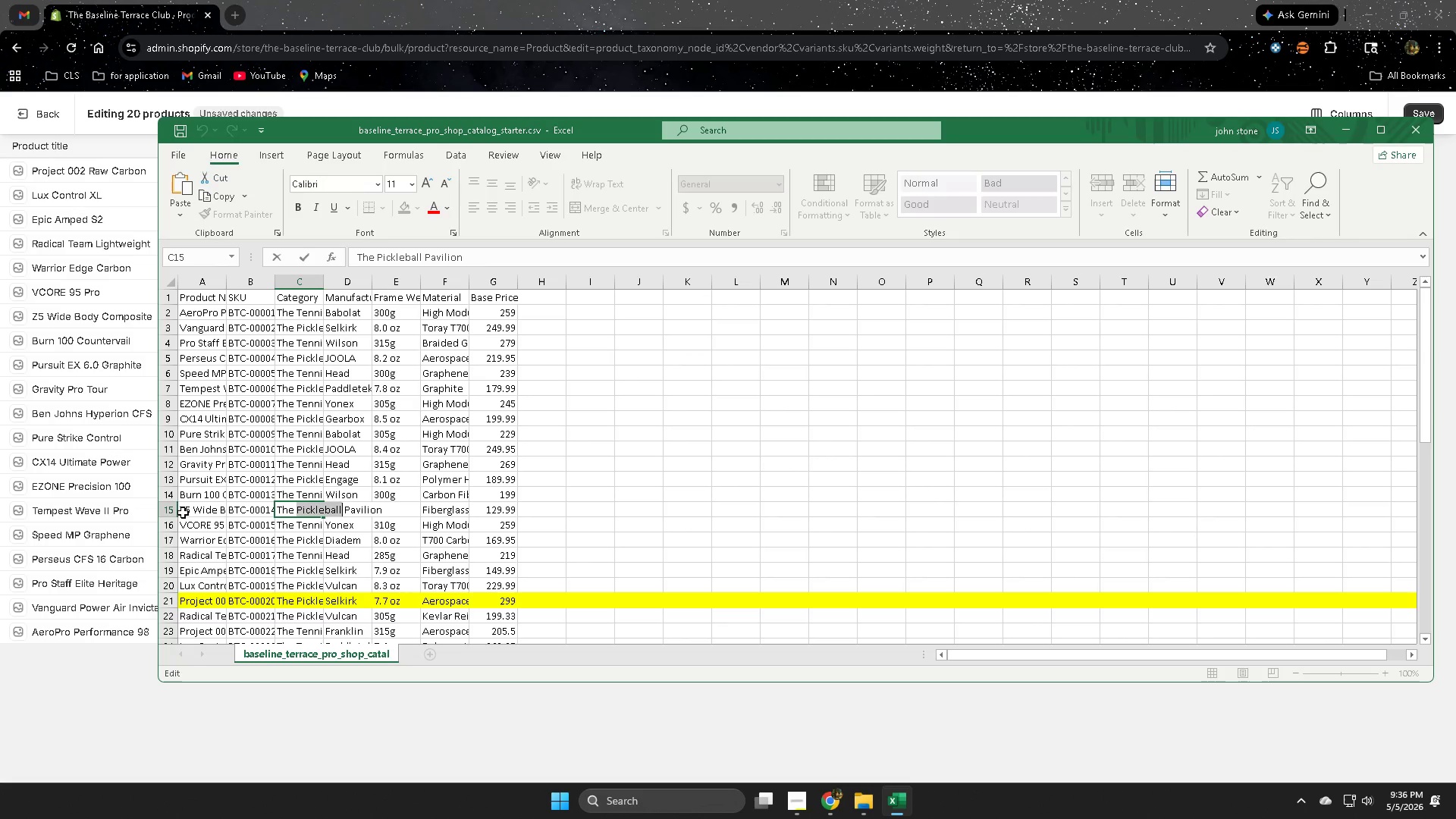 
left_click([171, 513])
 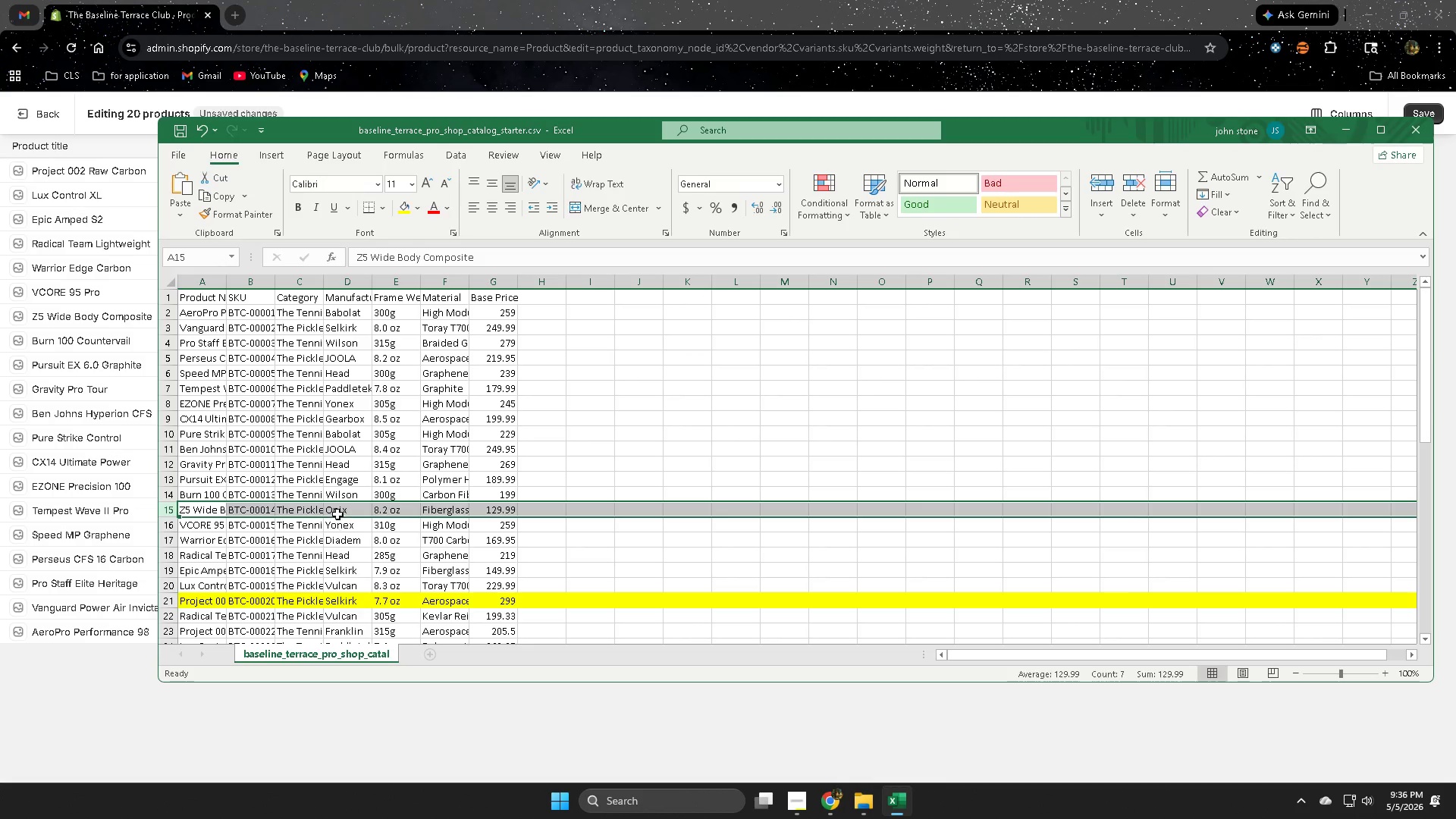 
double_click([338, 513])
 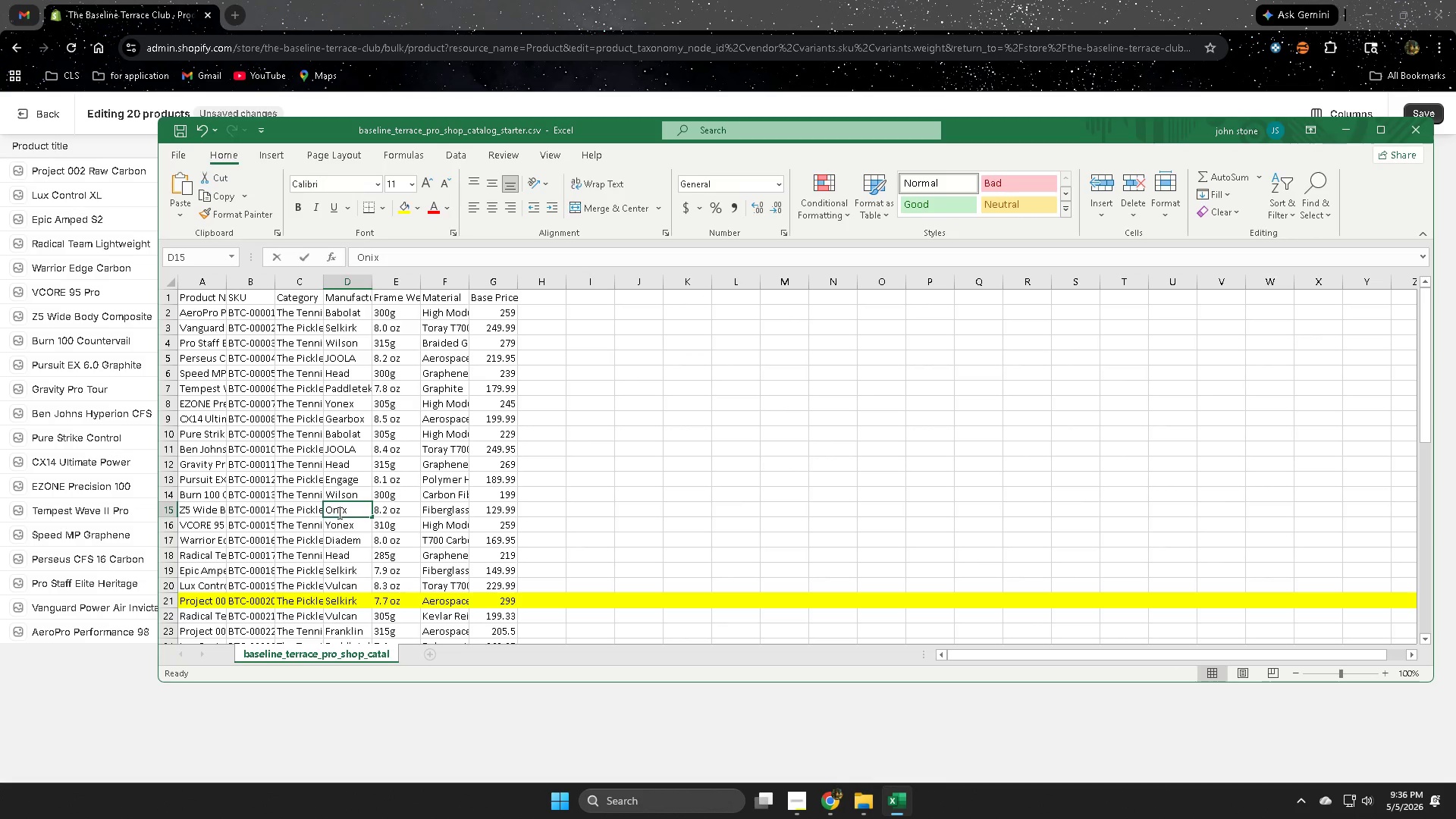 
triple_click([338, 513])
 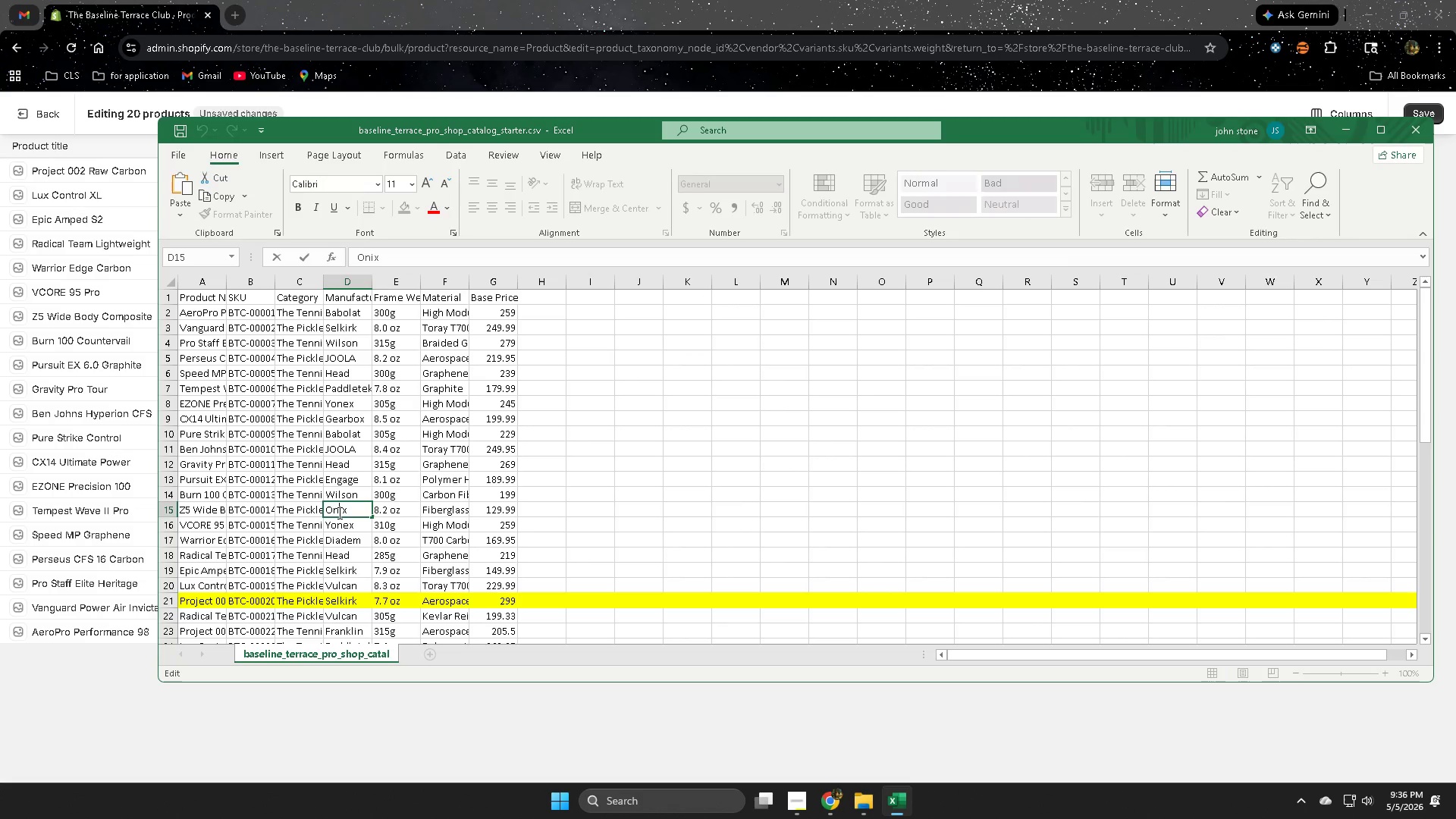 
triple_click([338, 513])
 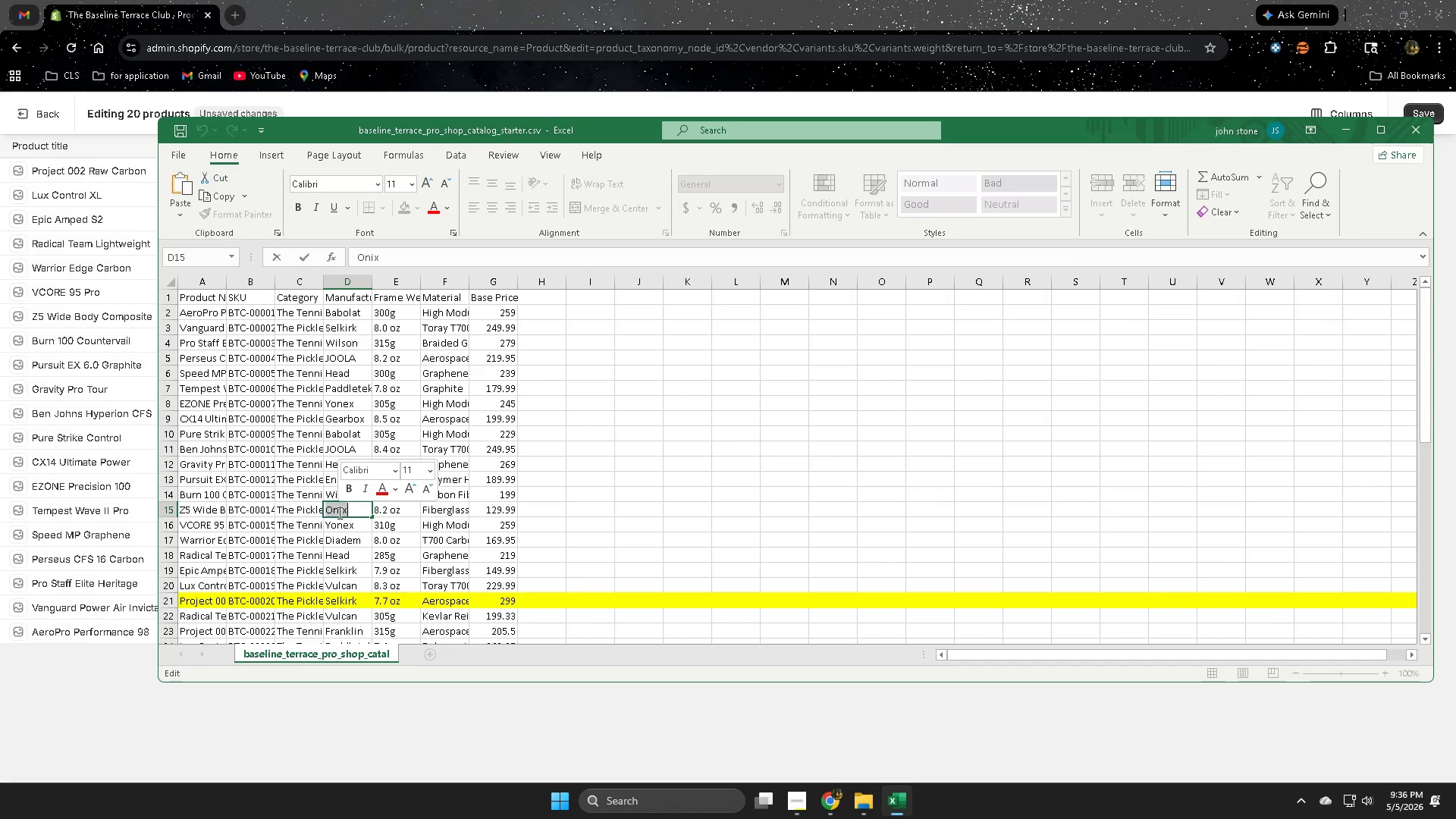 
key(Control+ControlLeft)
 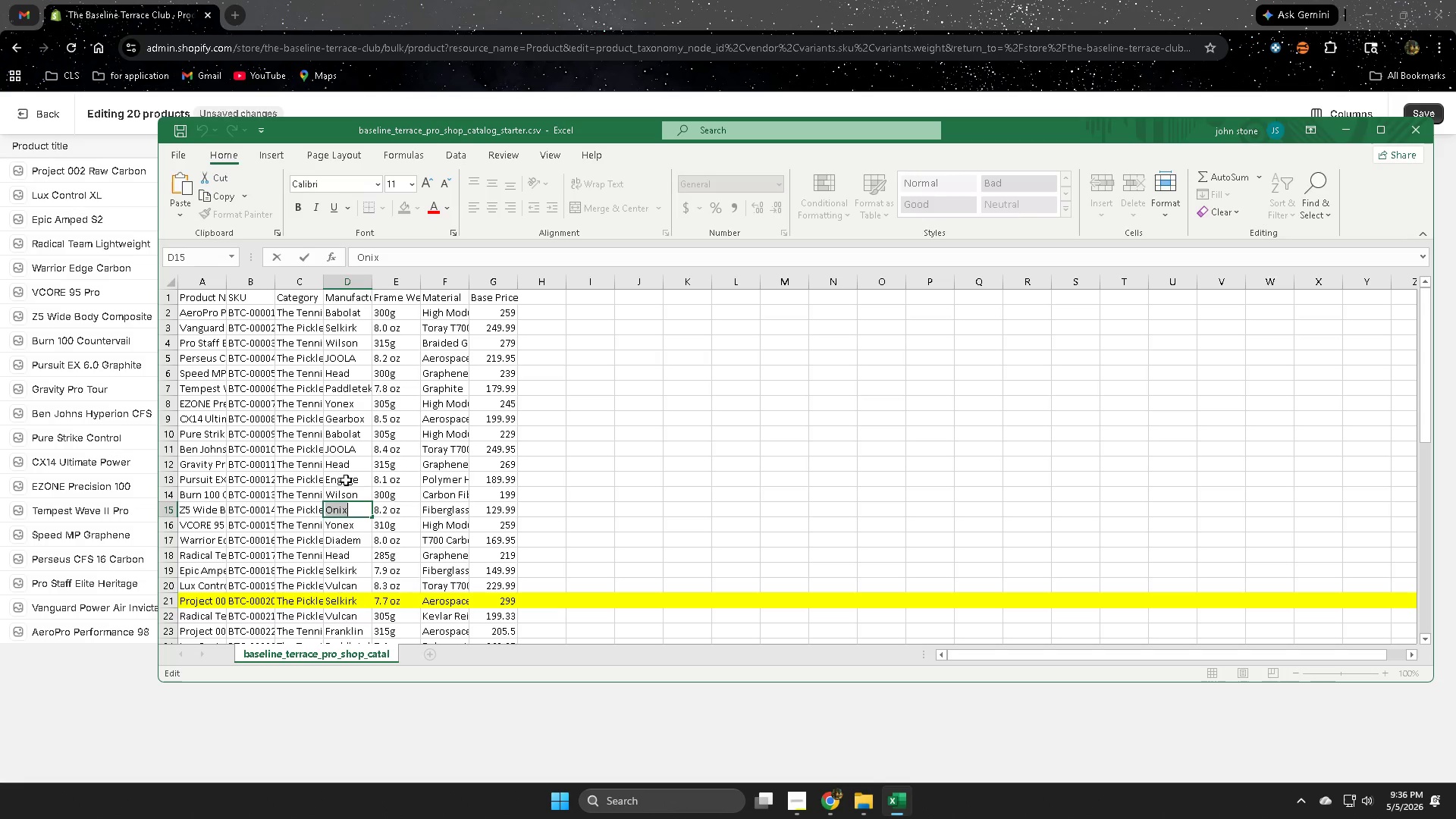 
key(Control+C)
 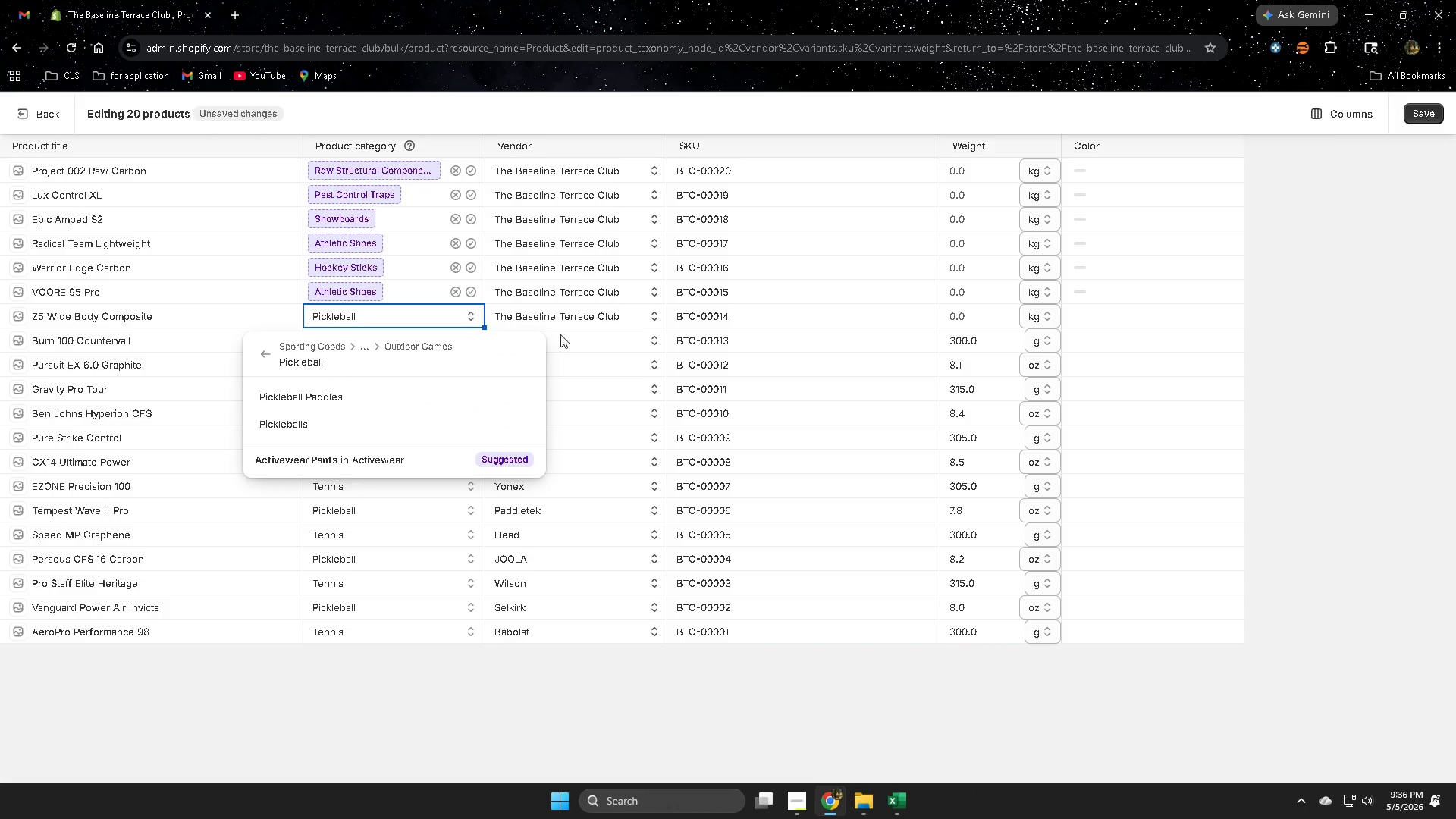 
double_click([568, 311])
 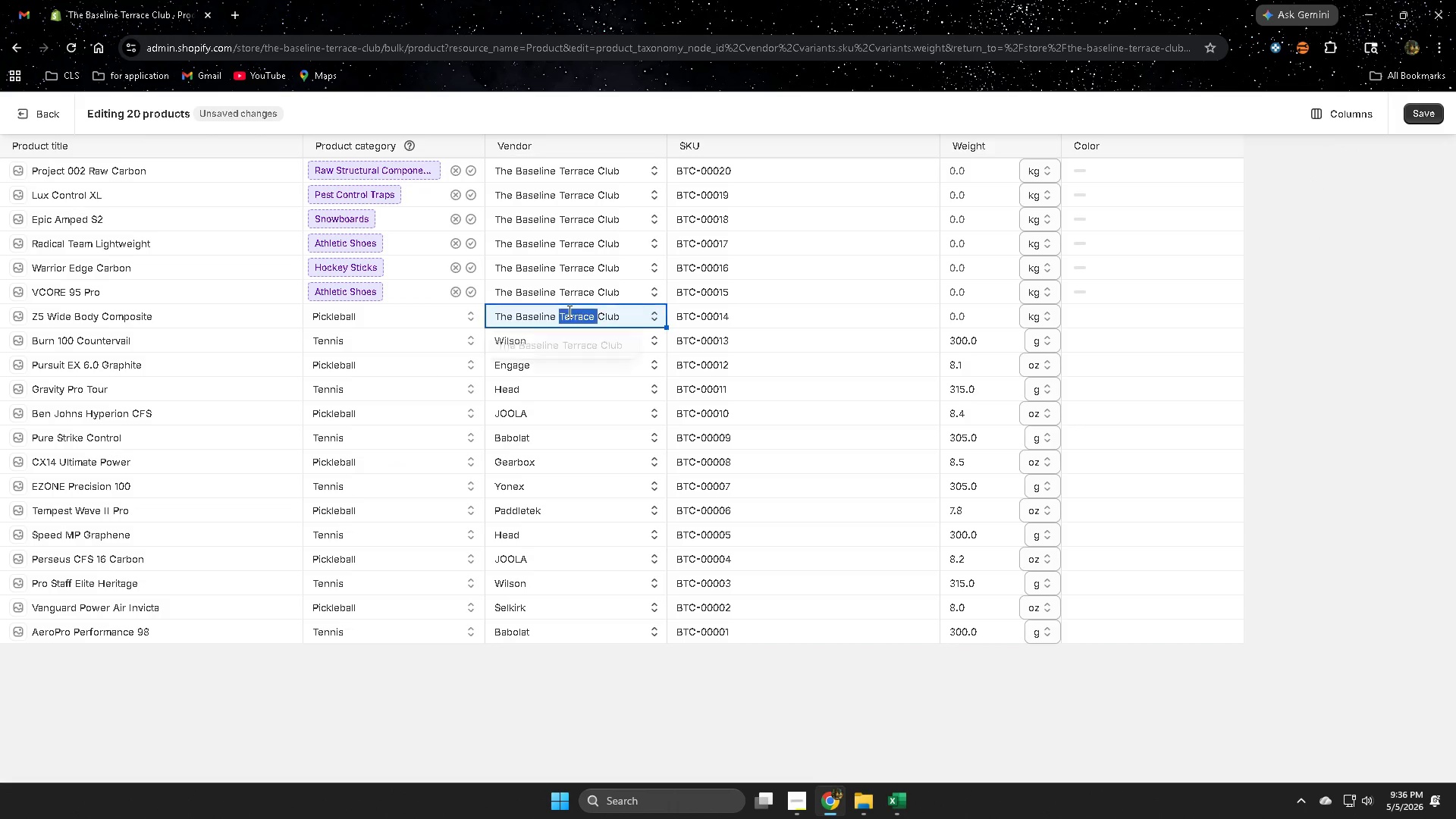 
triple_click([568, 311])
 